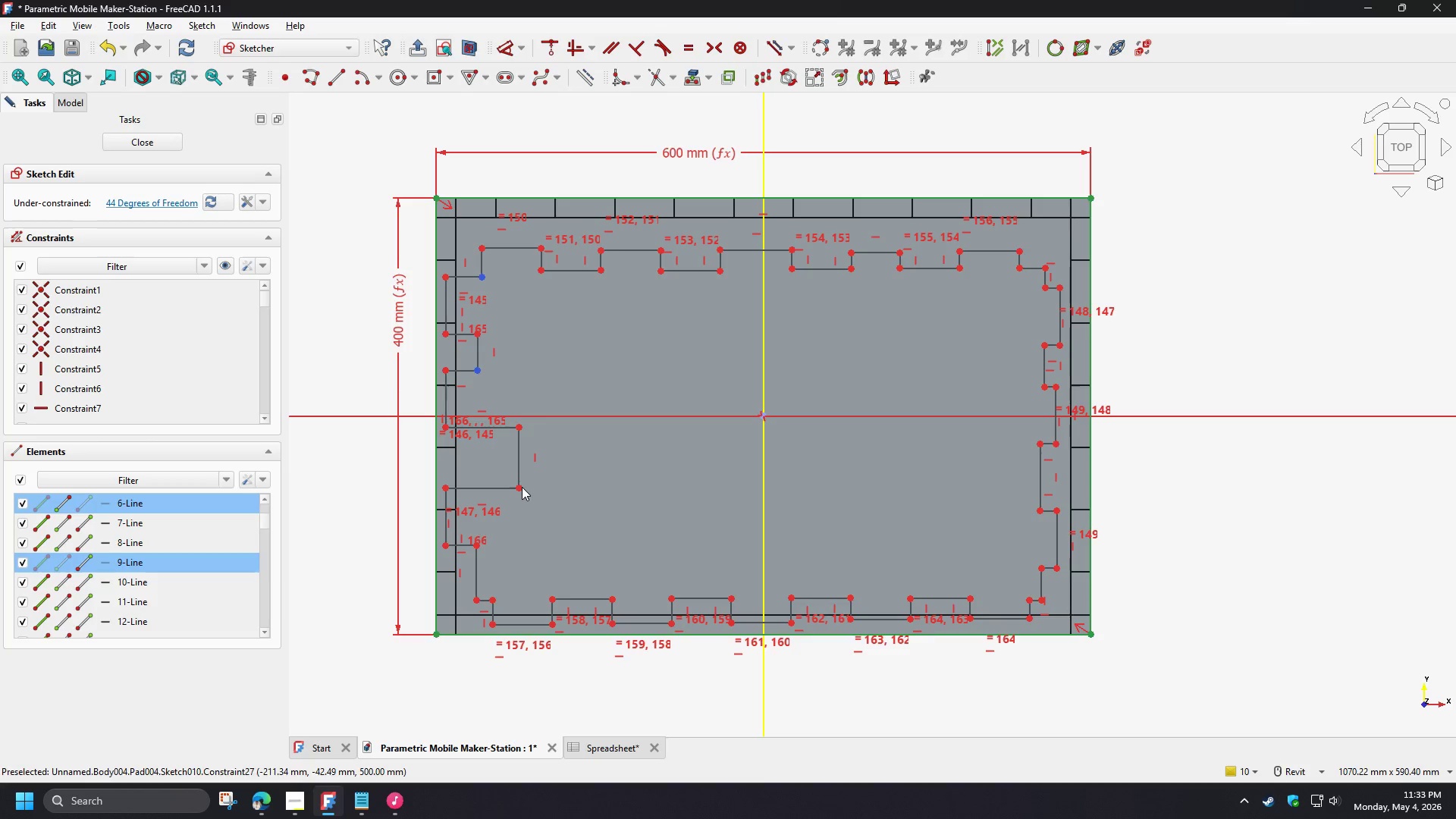 
left_click([520, 488])
 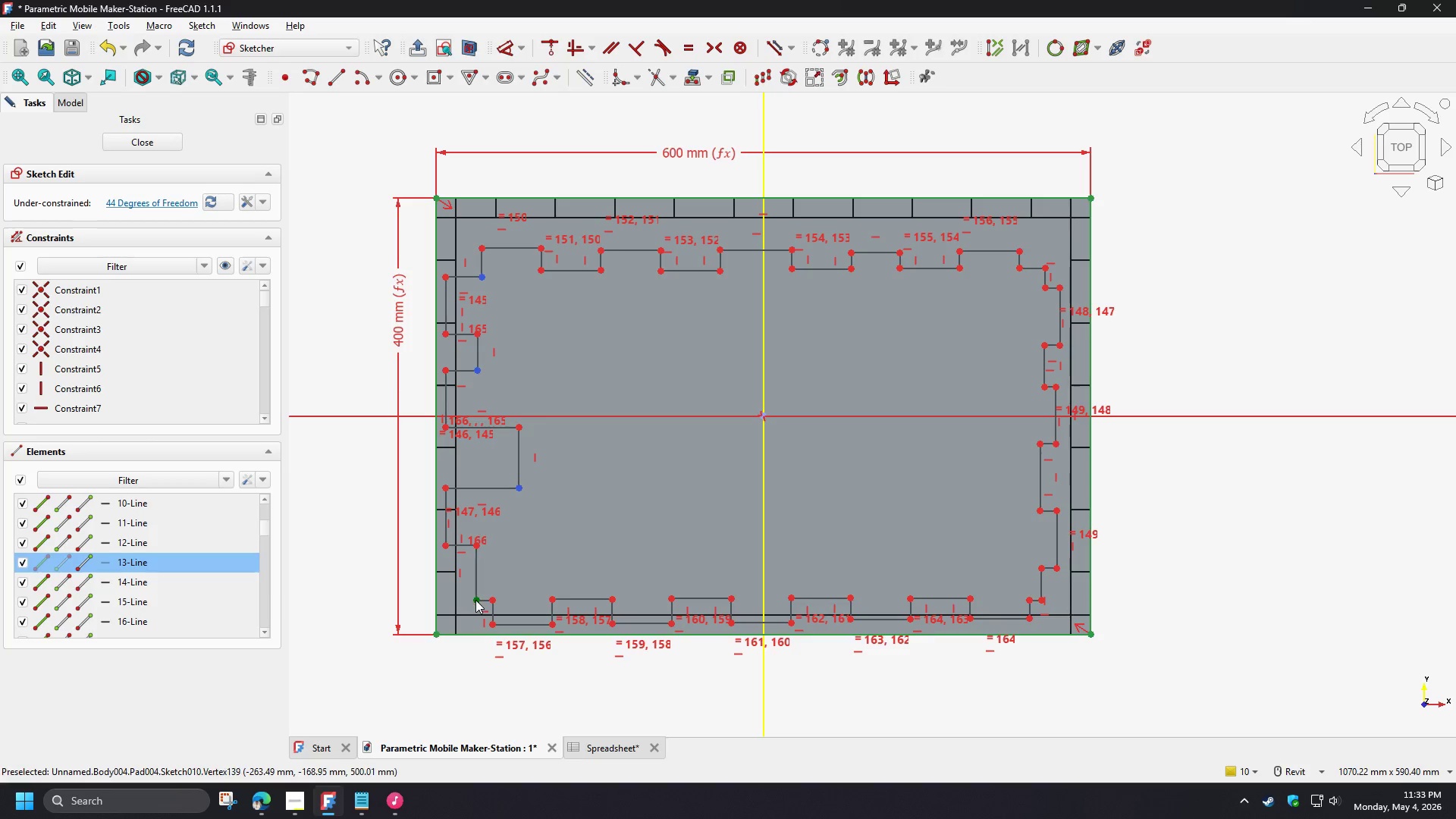 
left_click([475, 600])
 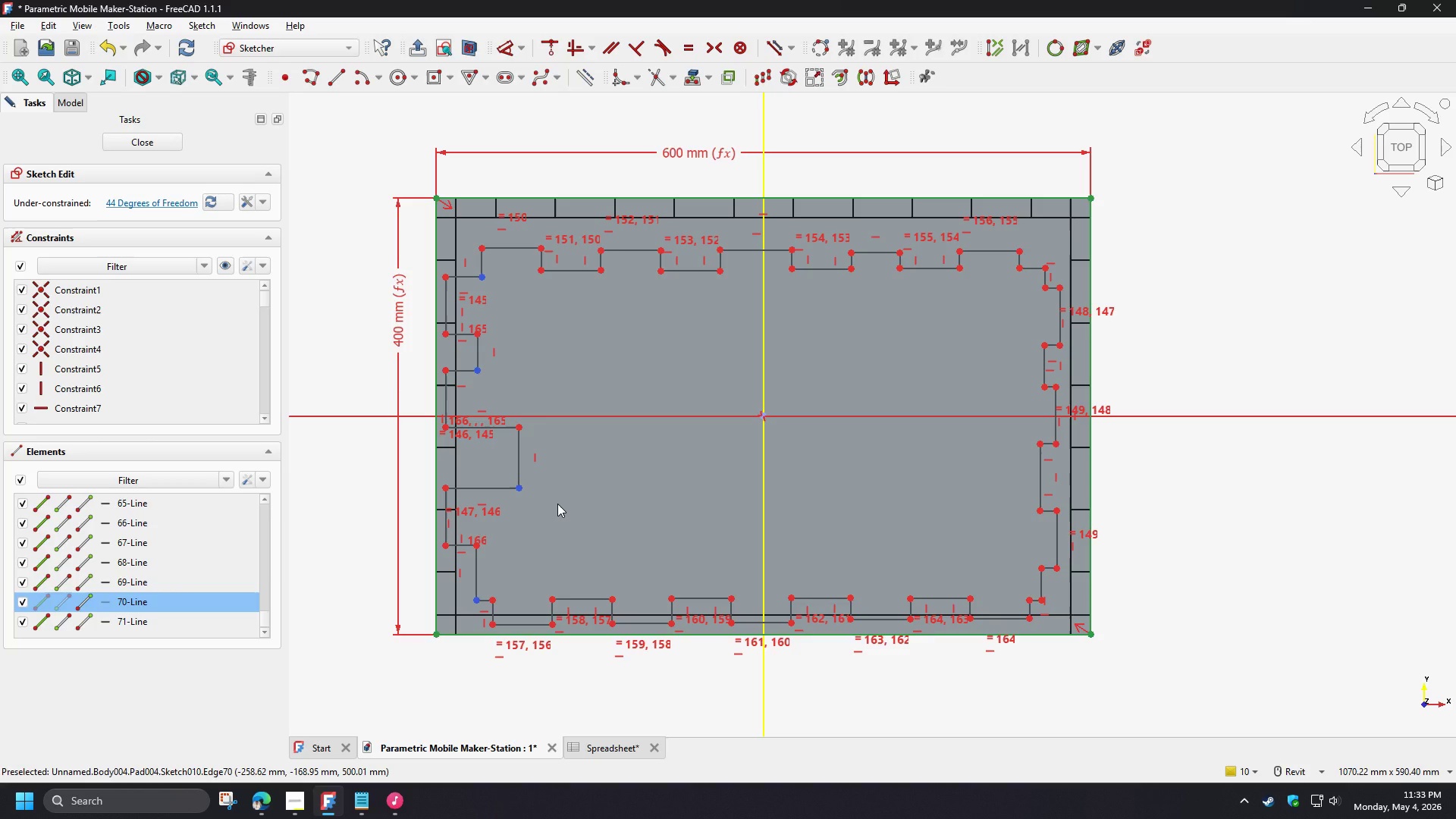 
key(V)
 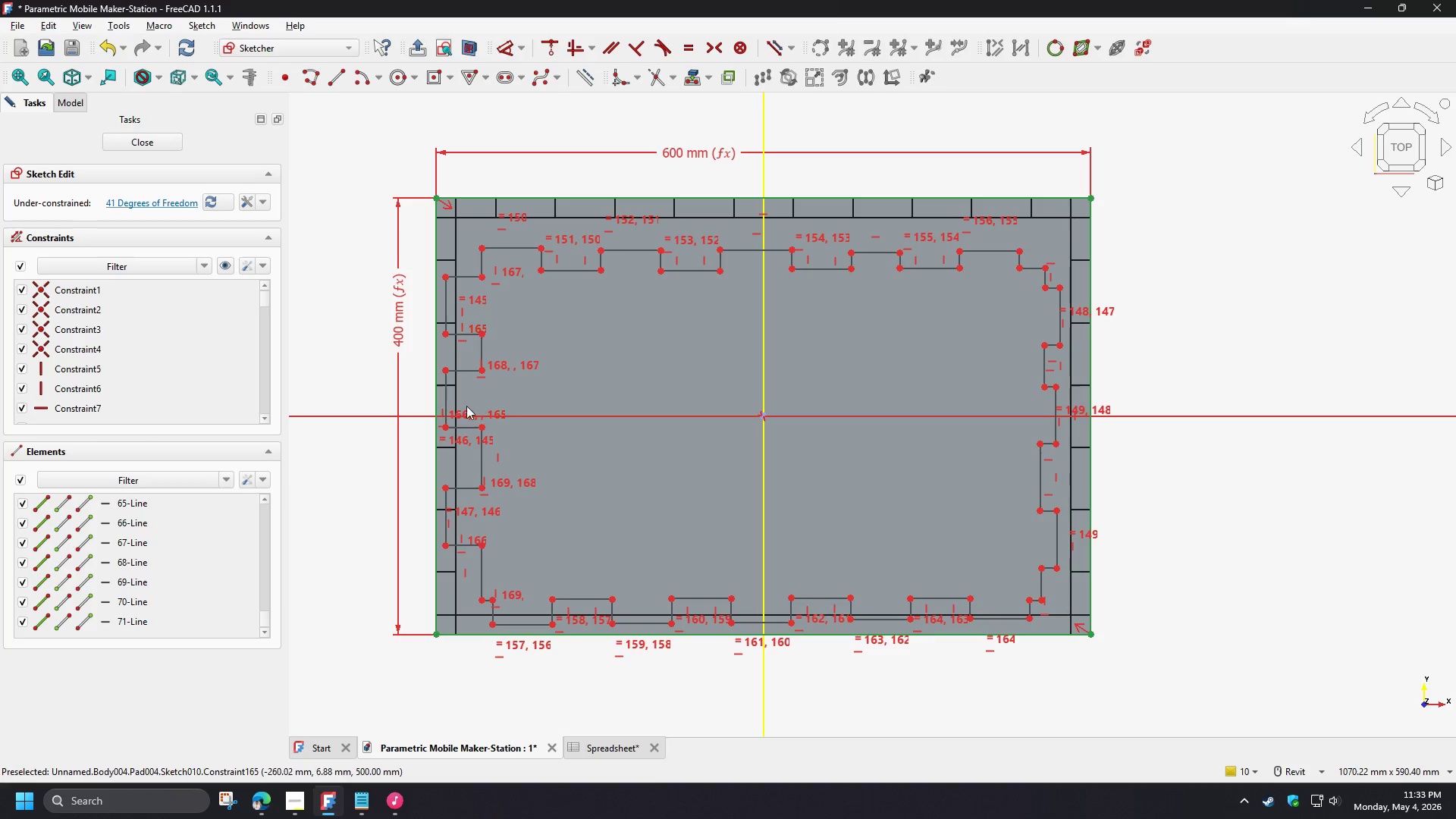 
left_click_drag(start_coordinate=[444, 399], to_coordinate=[313, 394])
 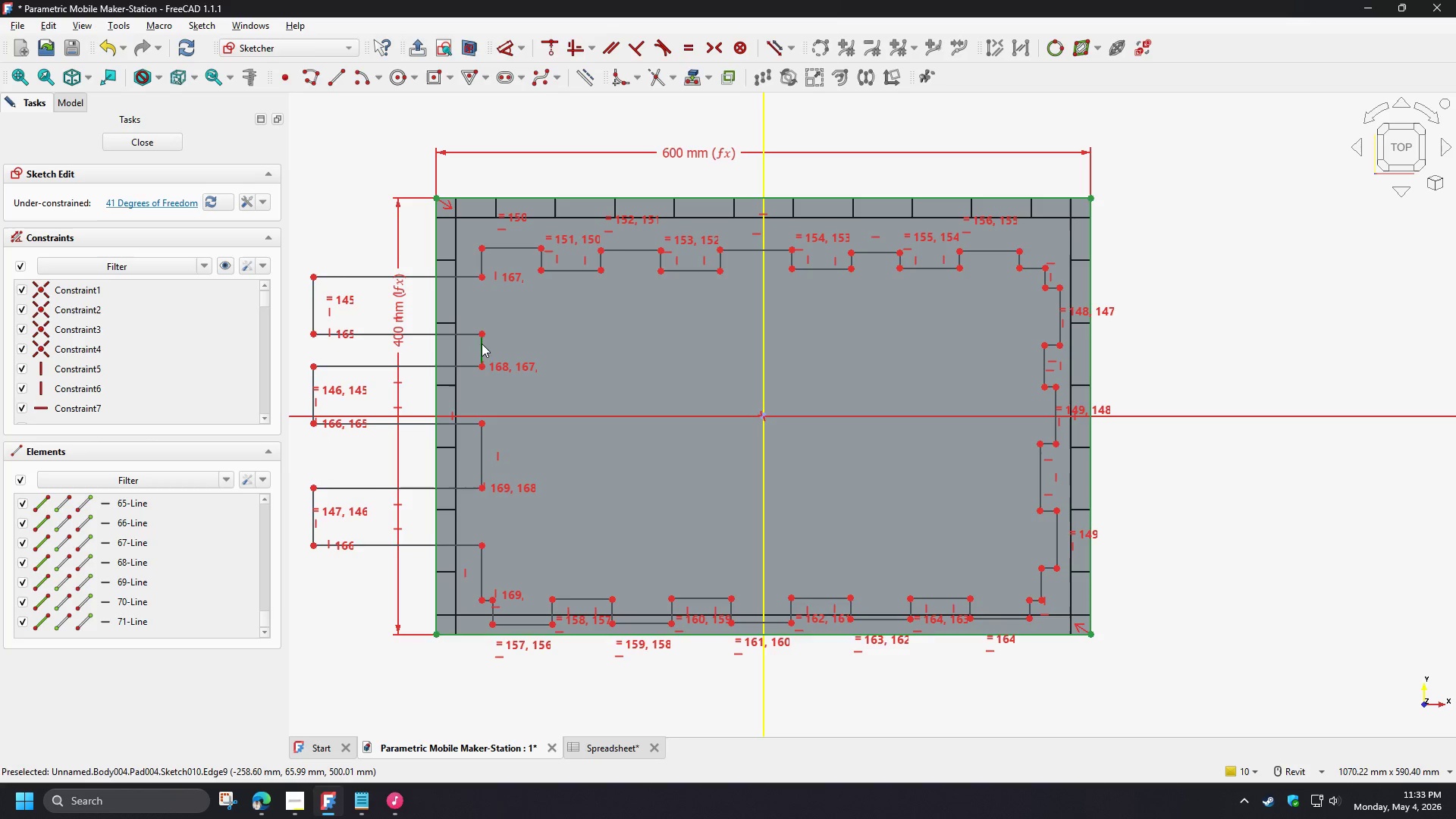 
left_click_drag(start_coordinate=[482, 344], to_coordinate=[371, 356])
 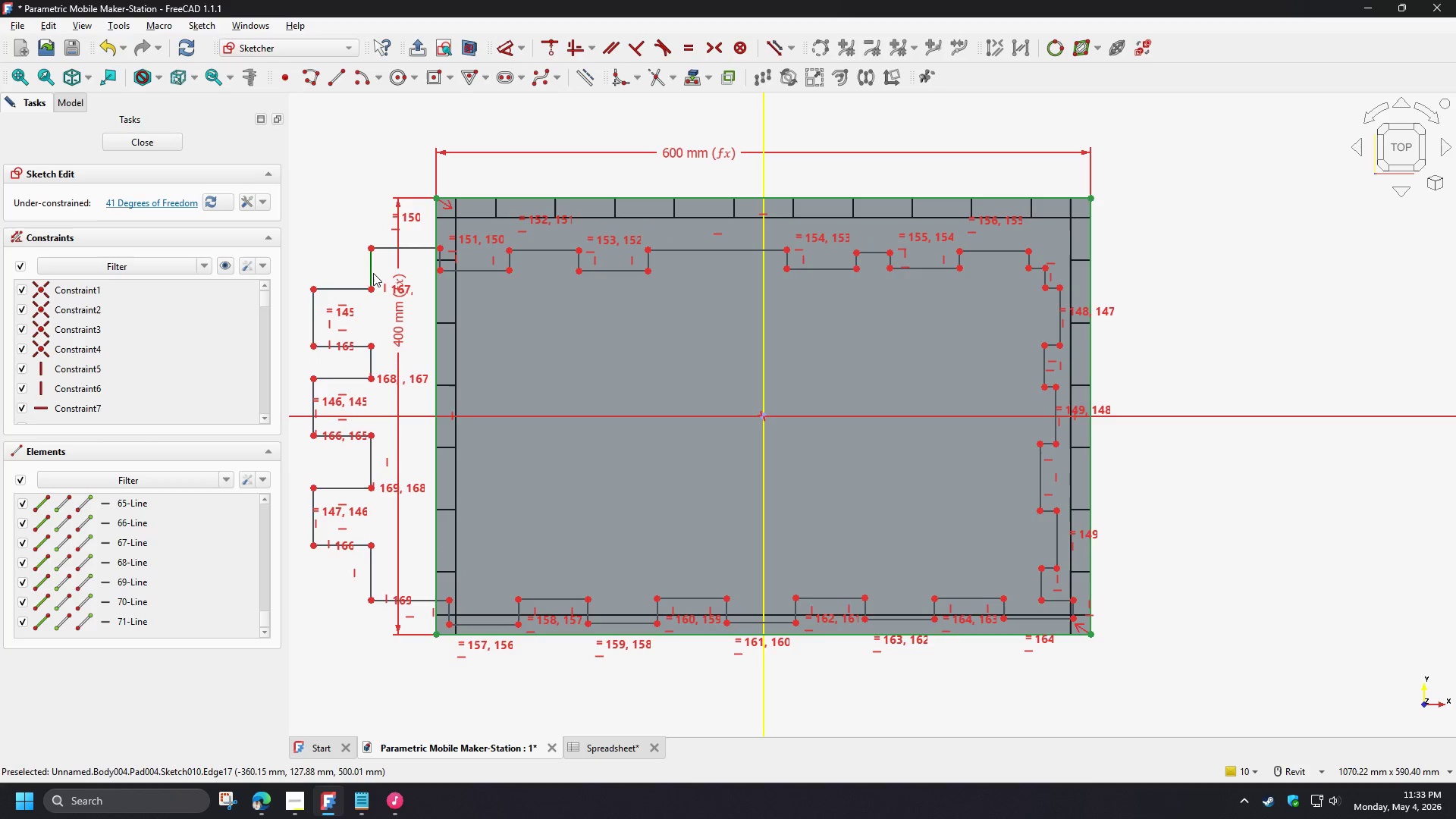 
left_click([373, 272])
 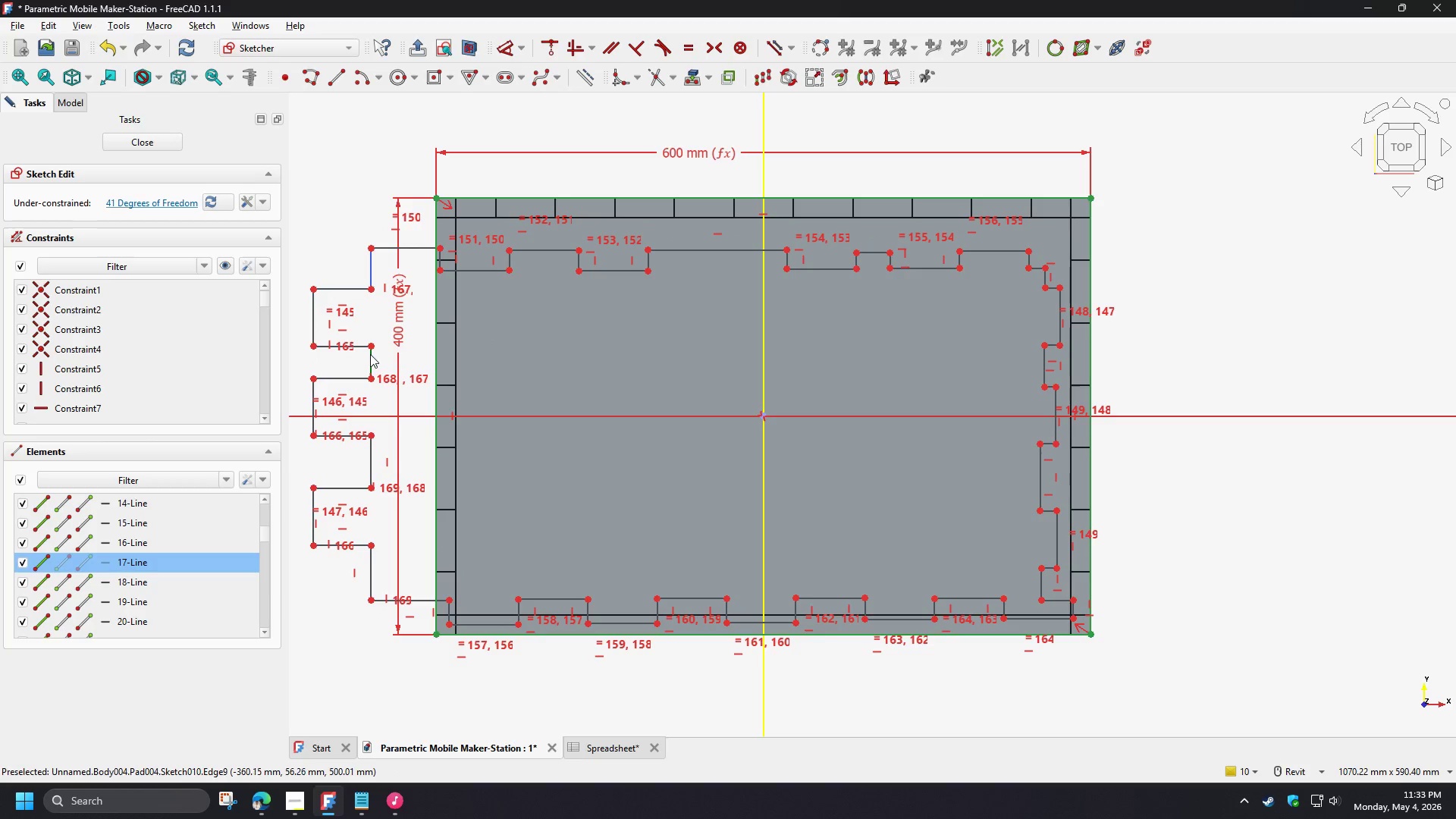 
left_click([370, 354])
 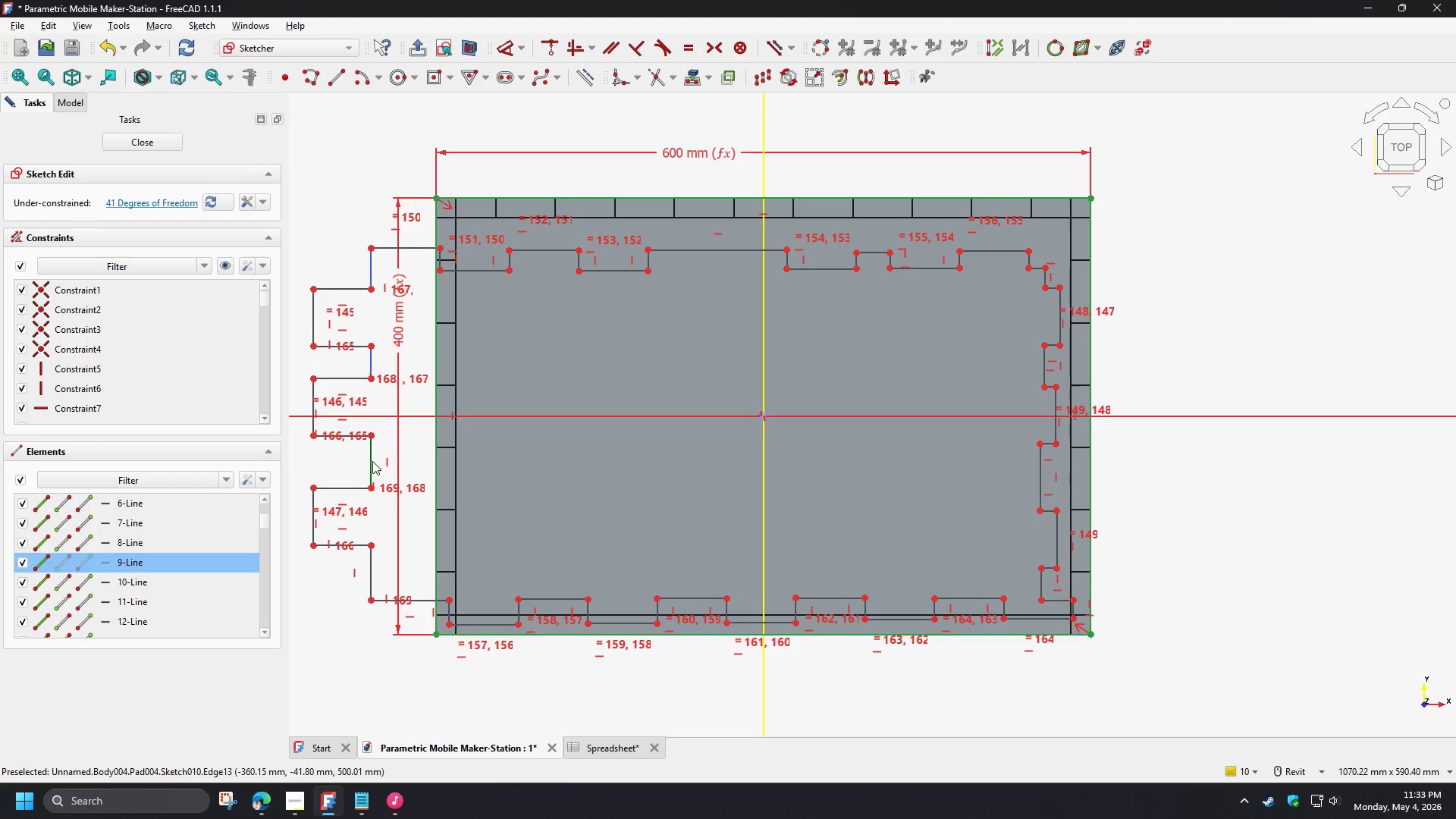 
left_click([372, 461])
 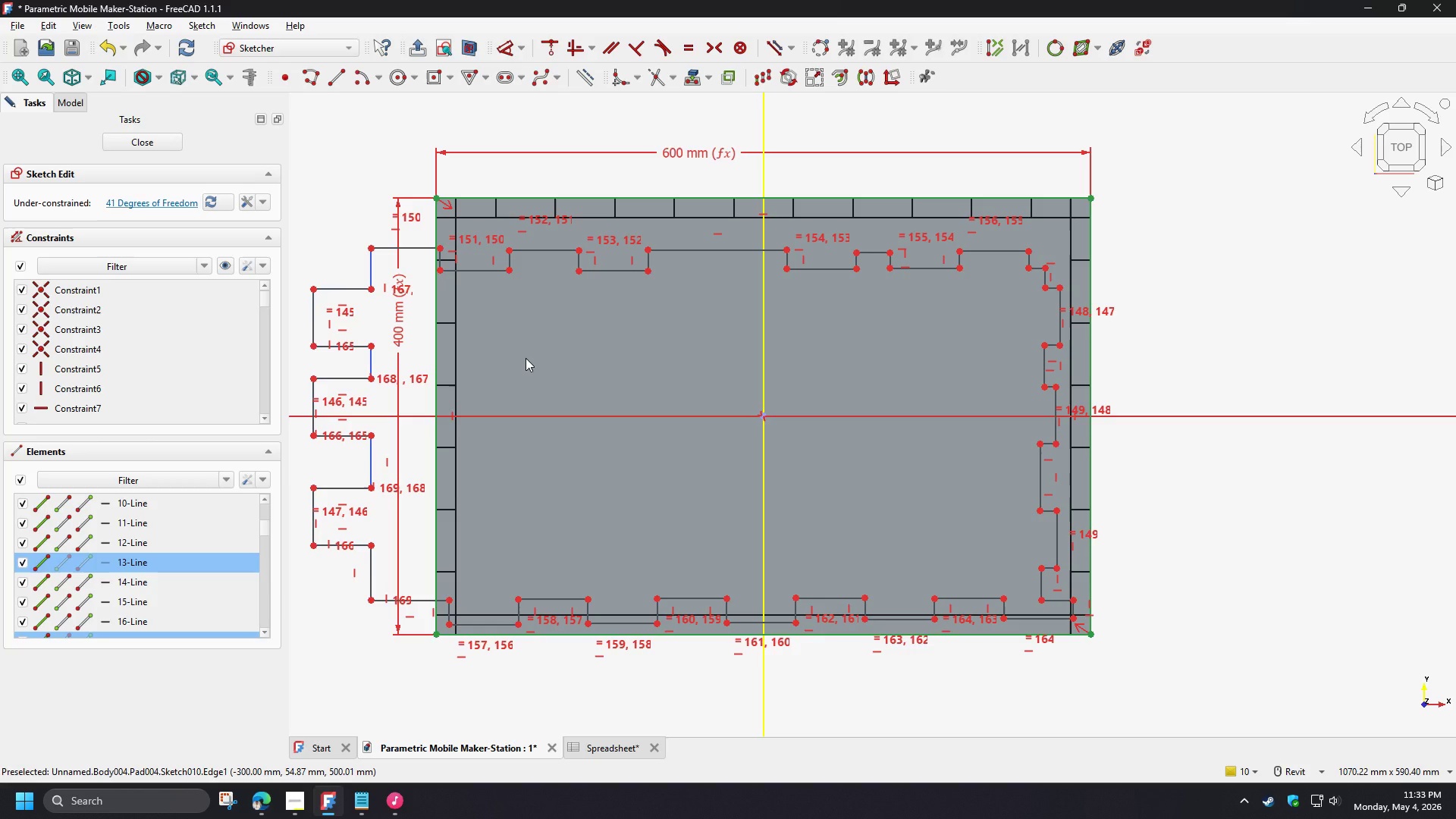 
left_click([526, 358])
 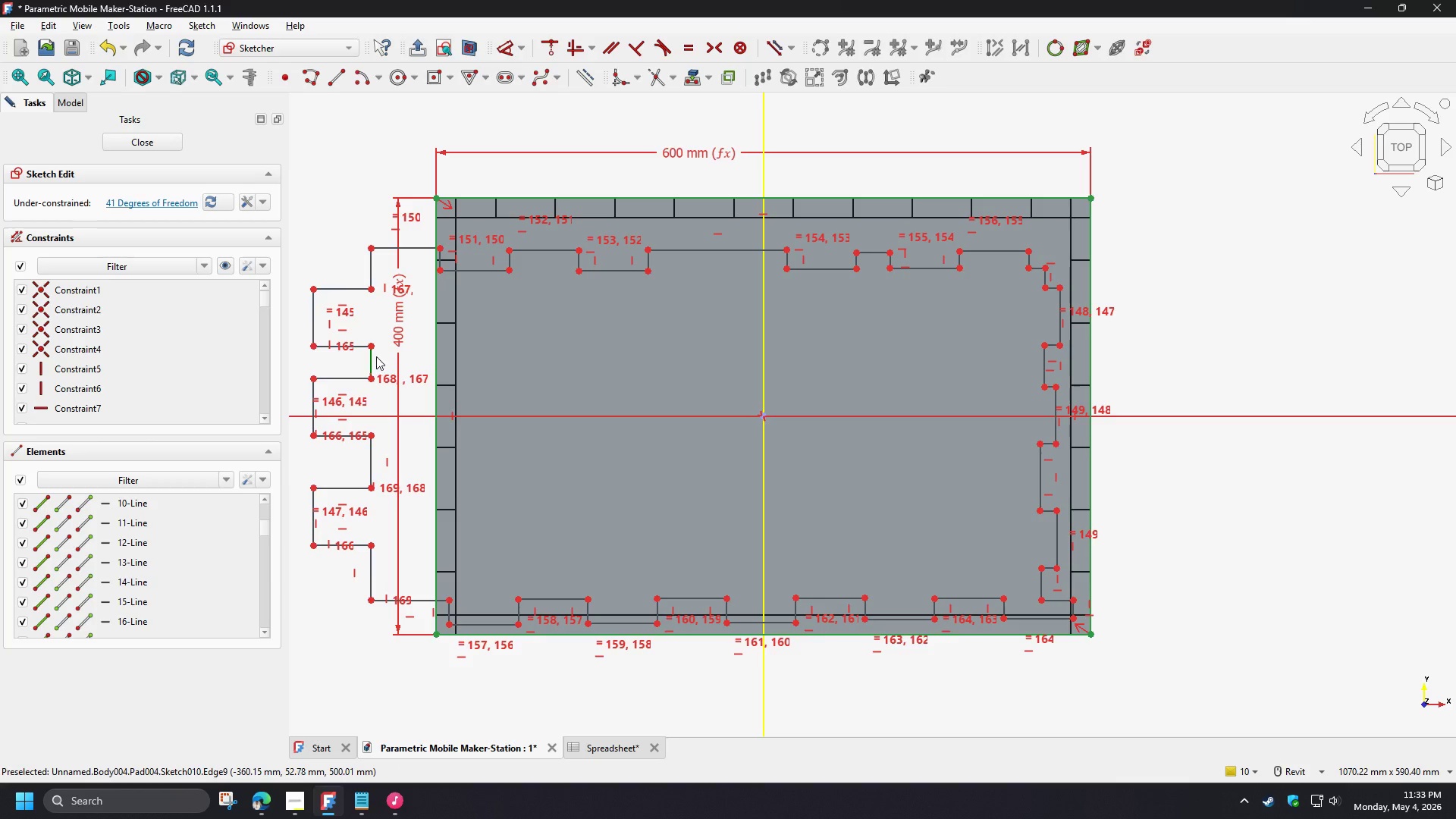 
left_click([369, 262])
 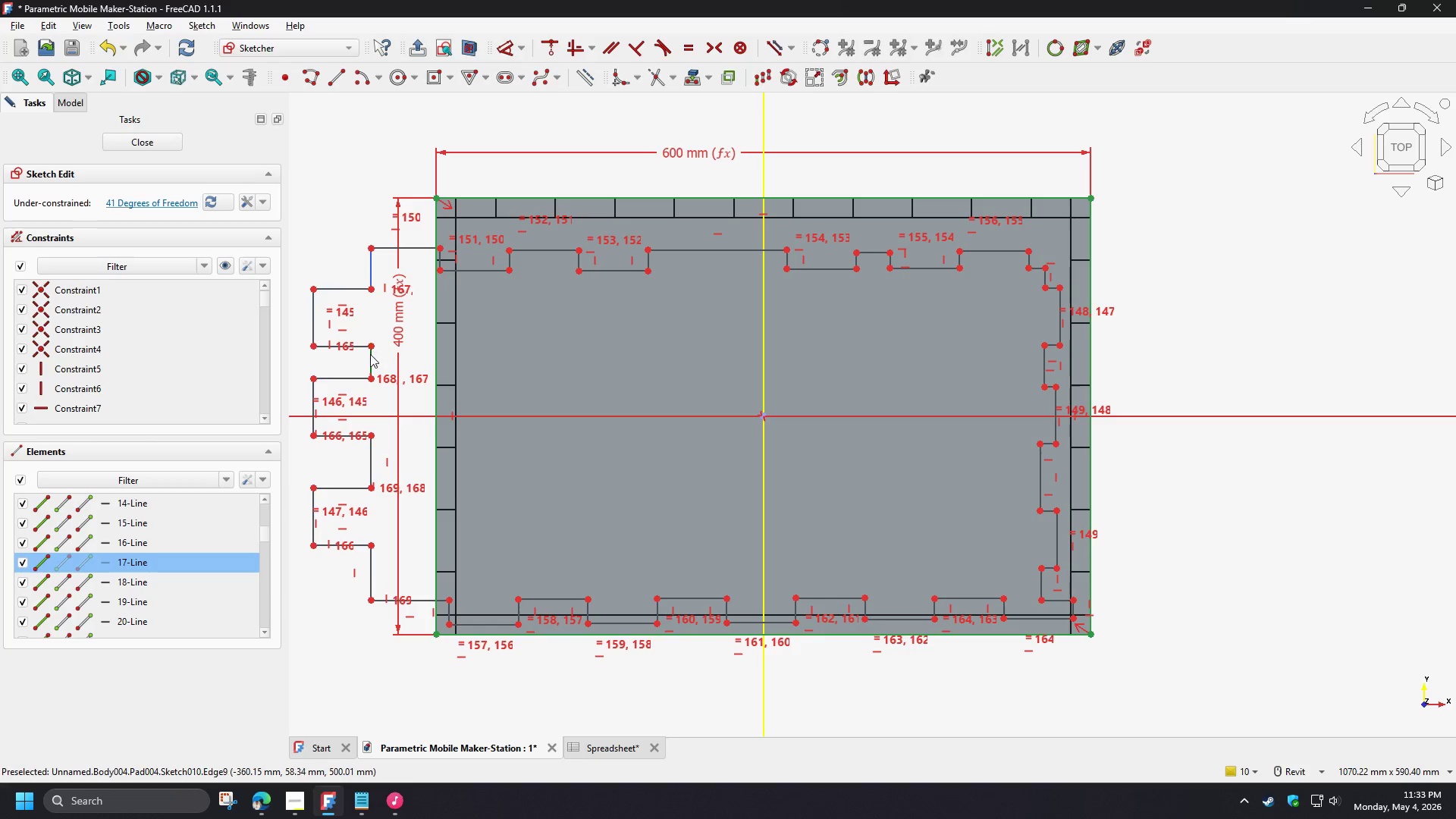 
left_click([370, 356])
 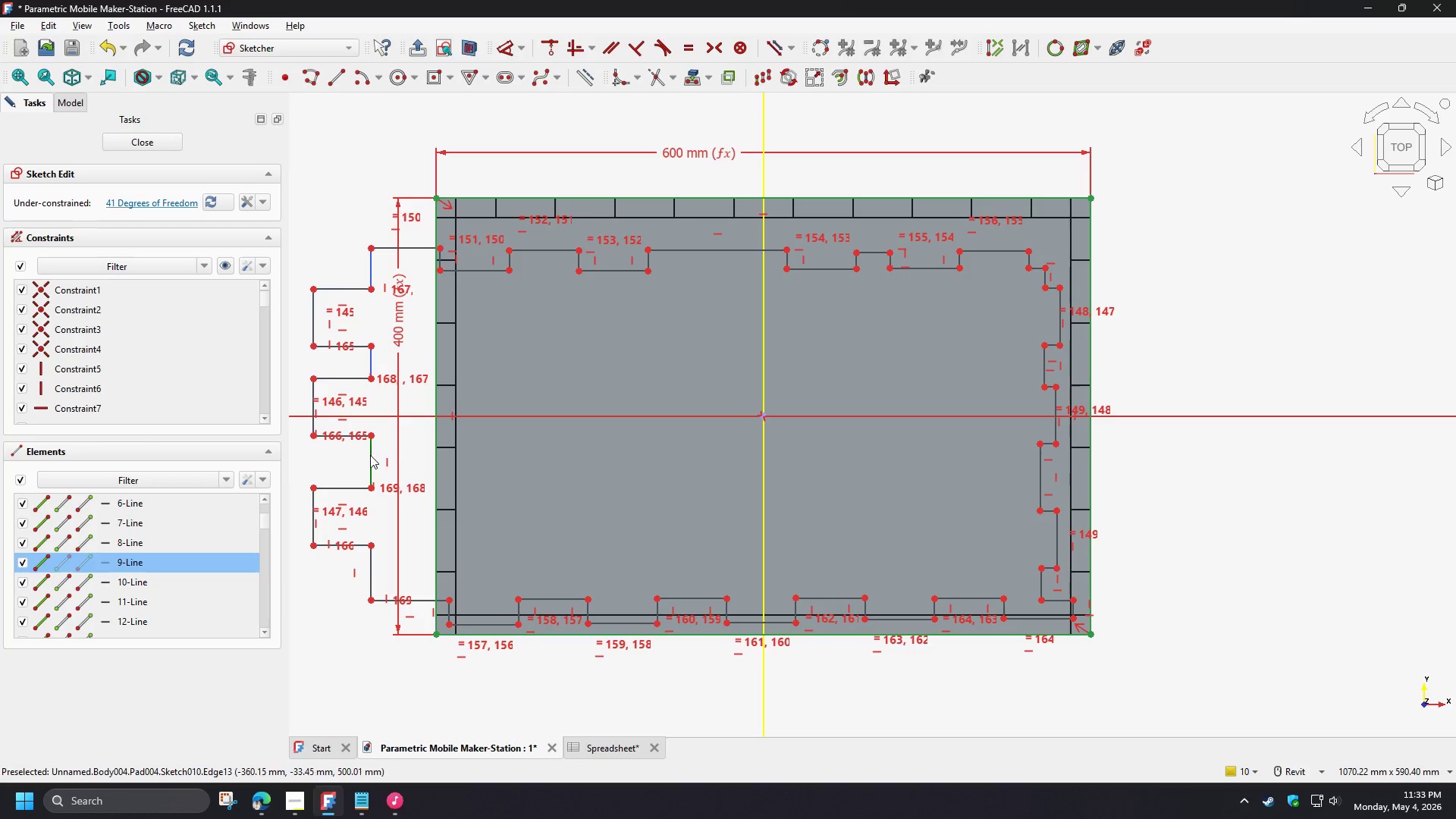 
left_click([369, 456])
 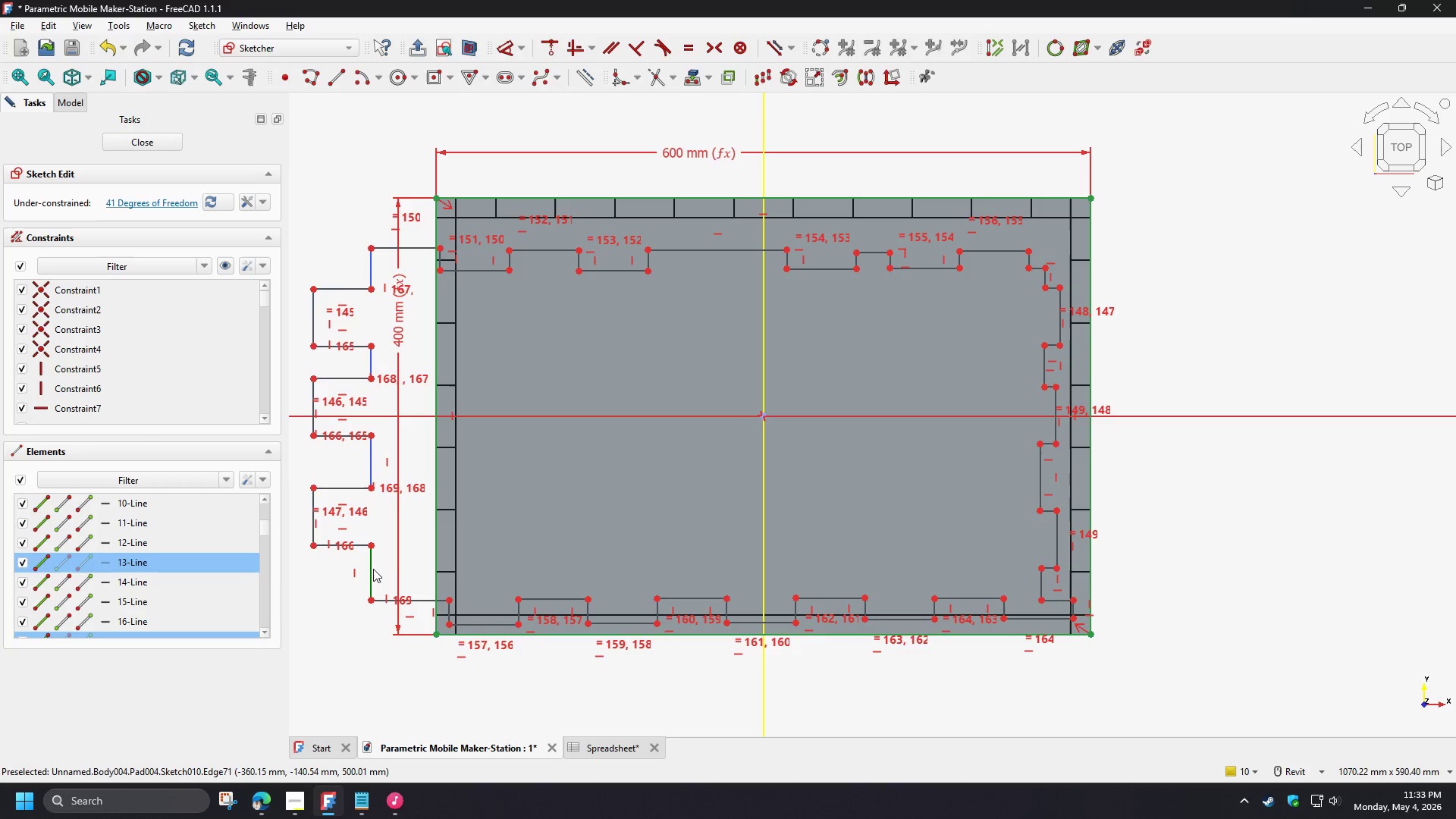 
left_click([372, 569])
 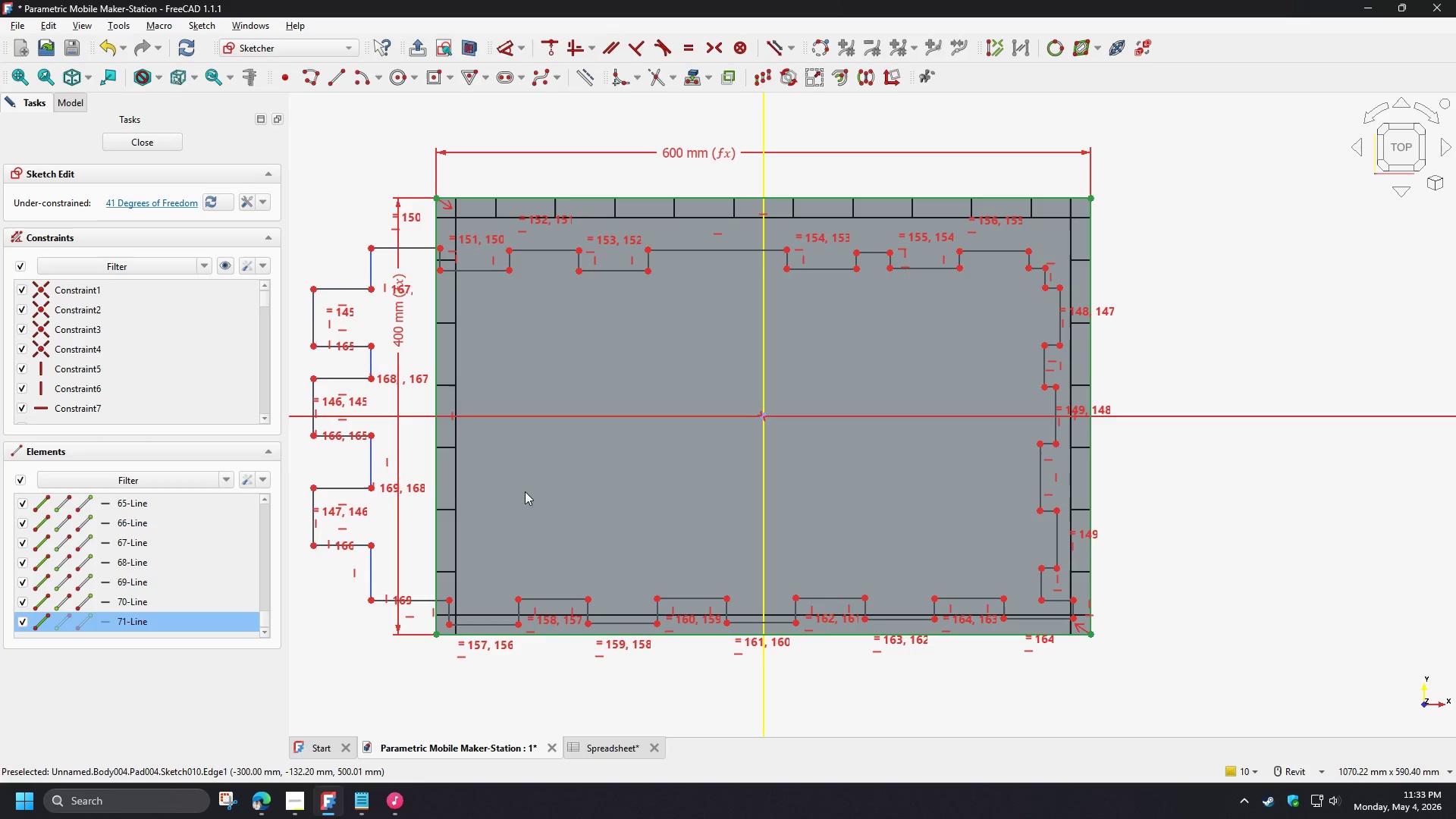 
key(E)
 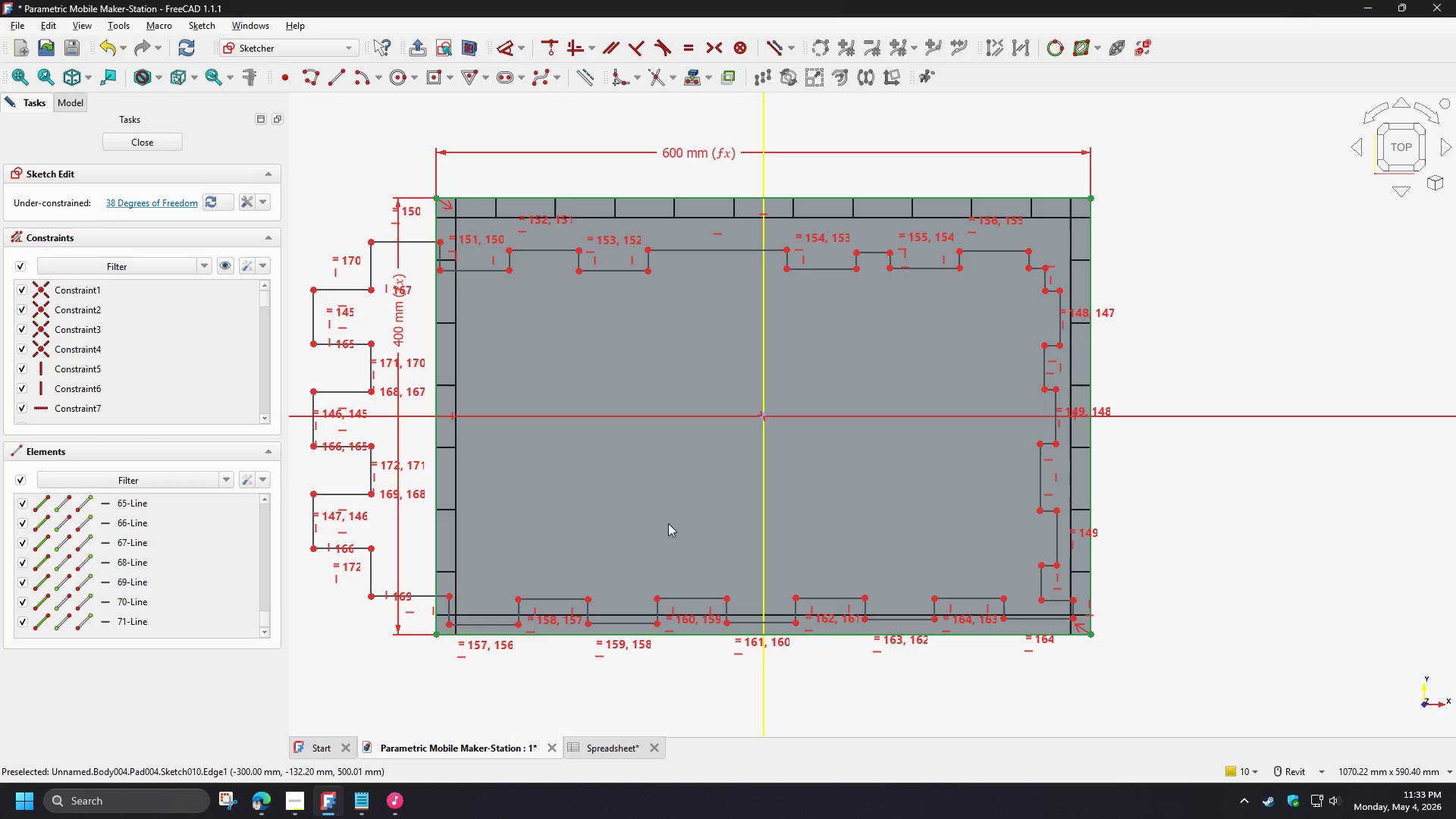 
left_click_drag(start_coordinate=[495, 626], to_coordinate=[491, 655])
 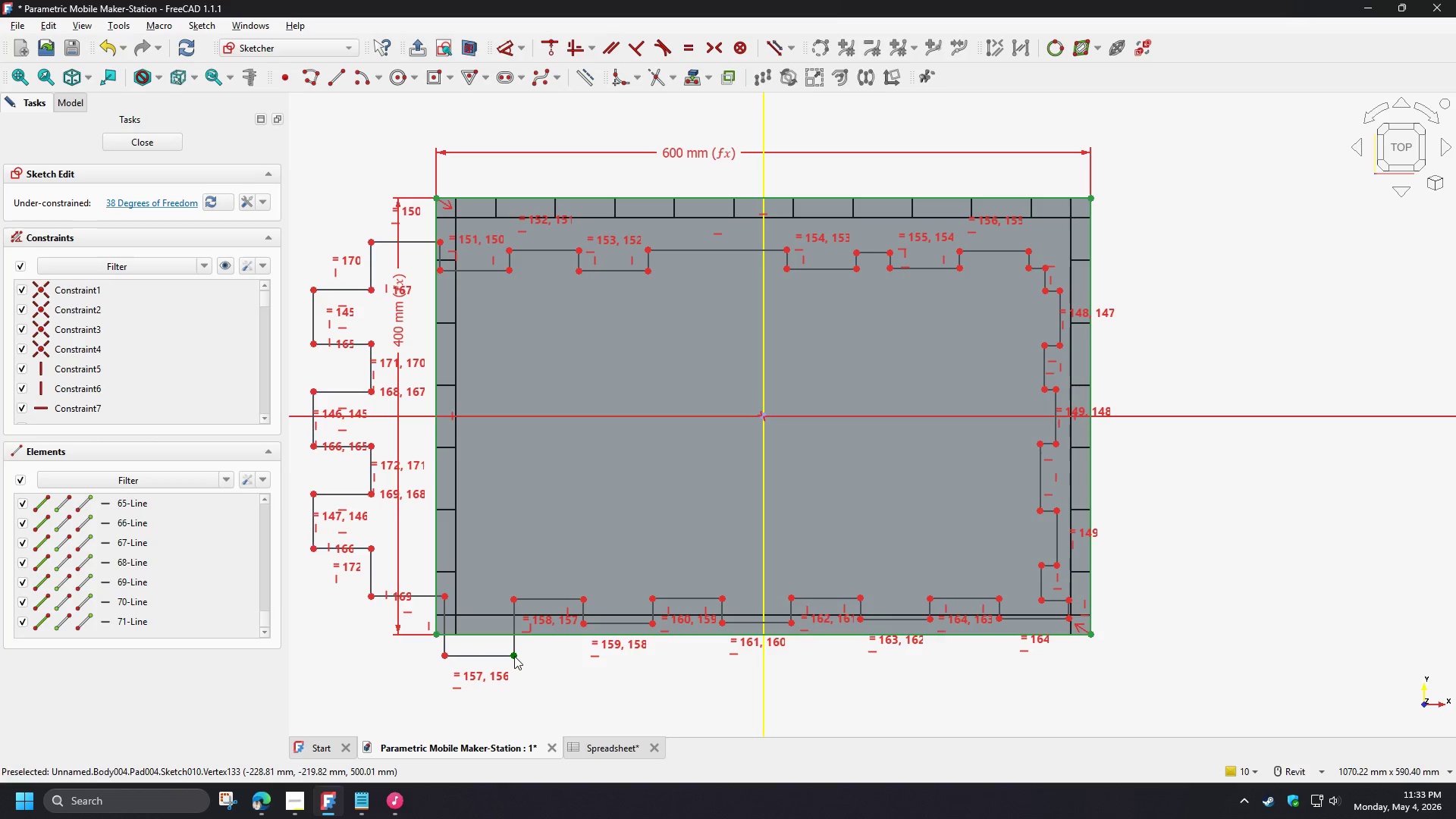 
left_click([513, 656])
 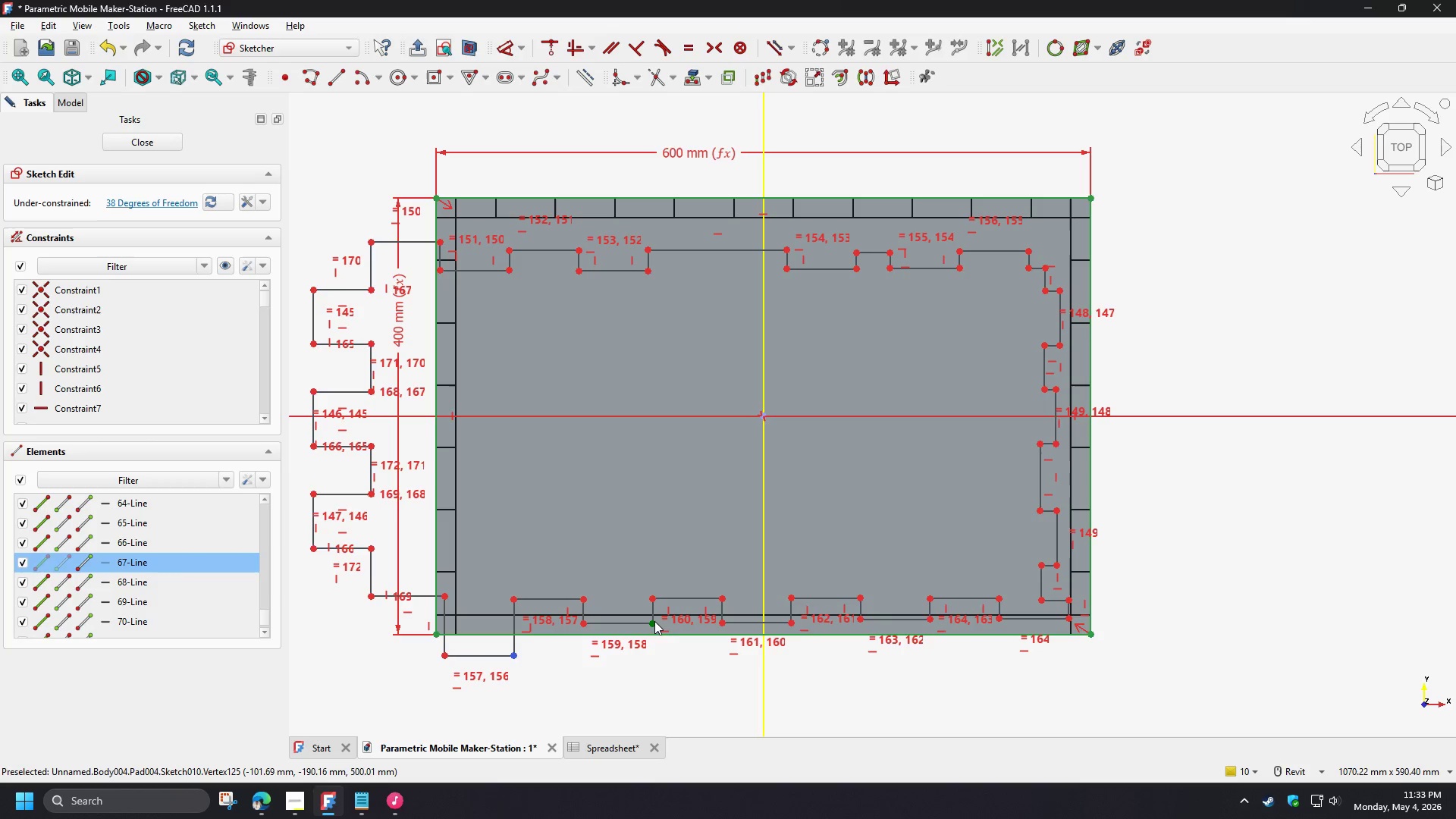 
left_click([654, 624])
 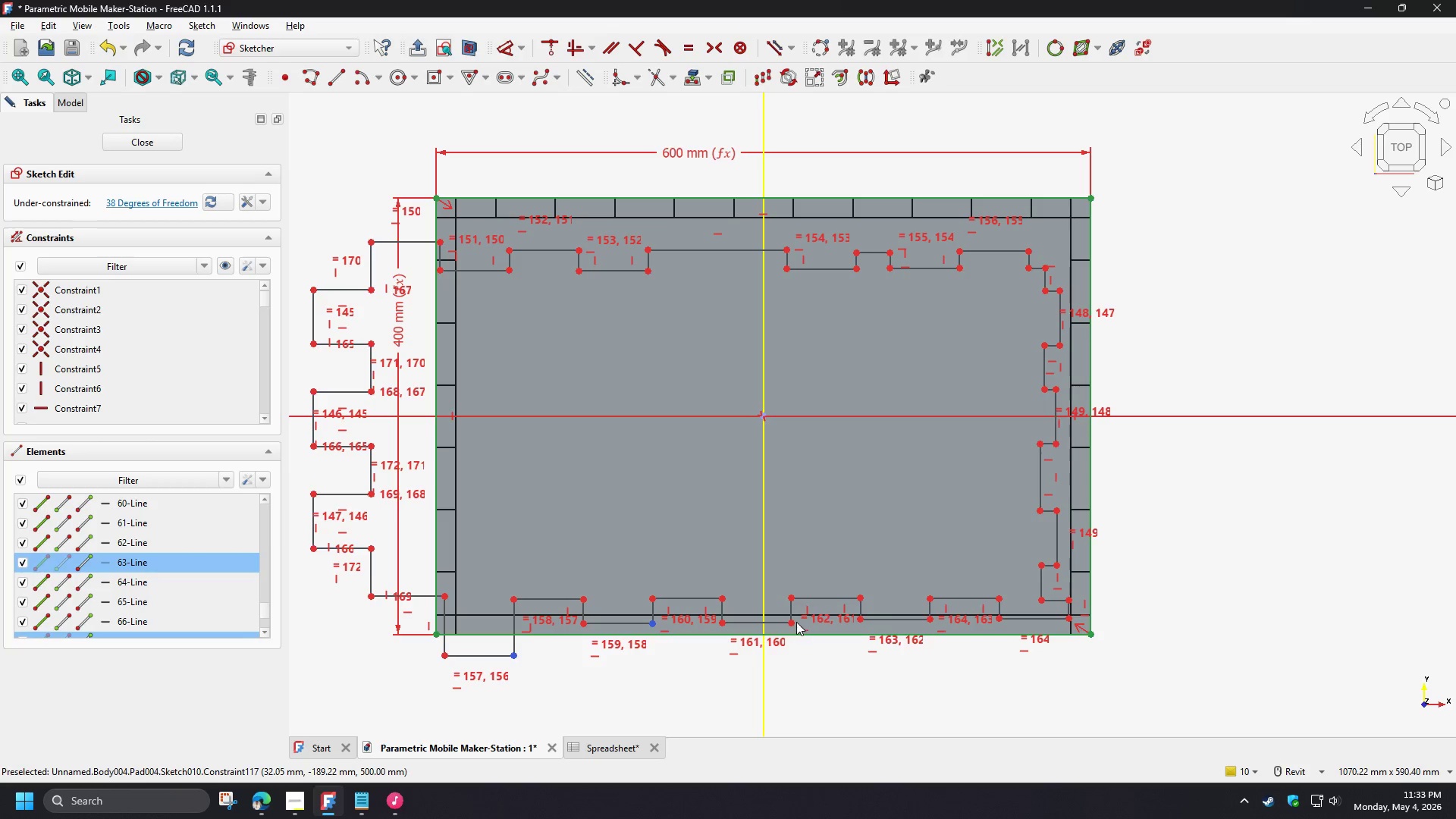 
left_click([793, 622])
 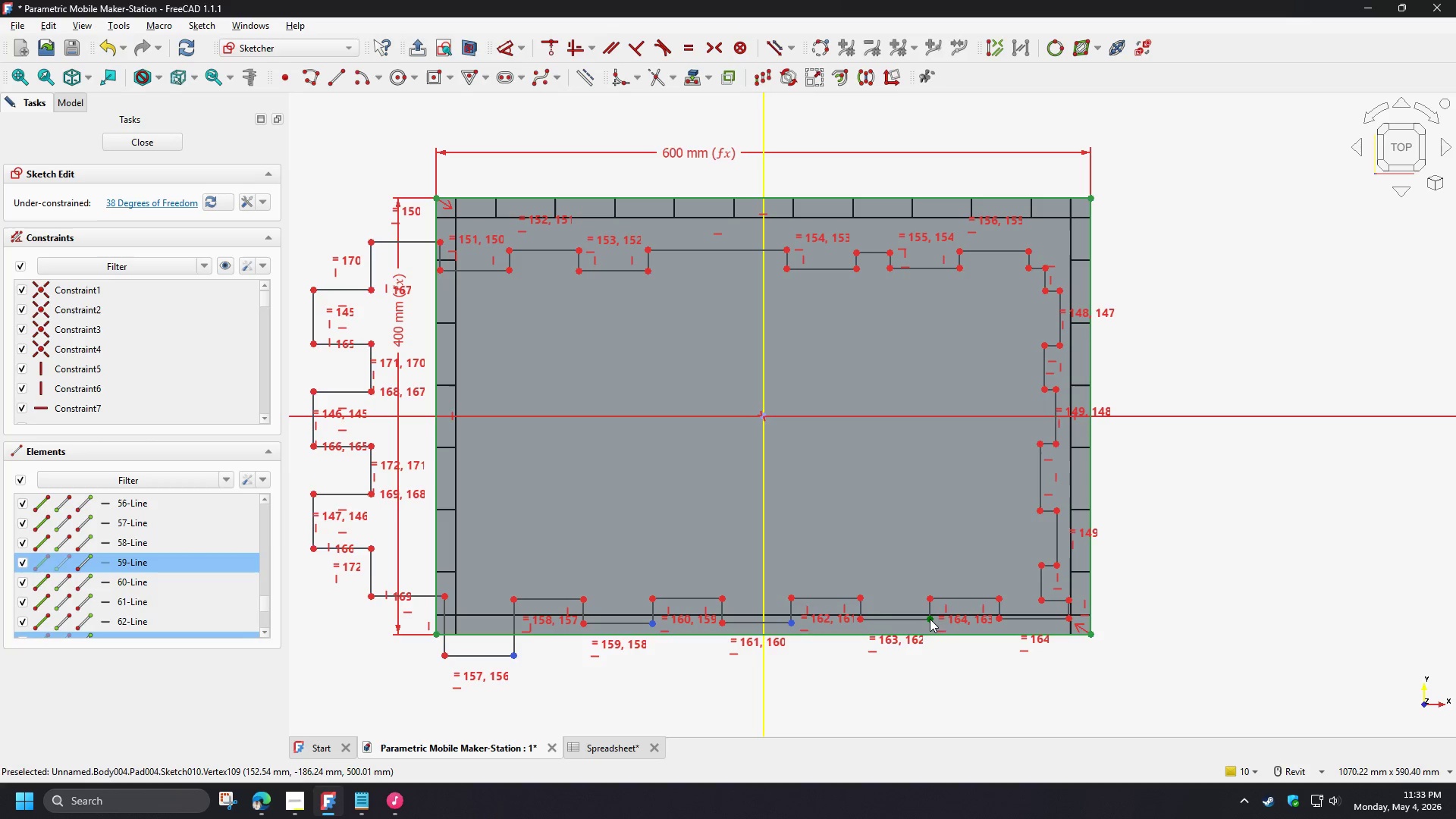 
left_click([930, 619])
 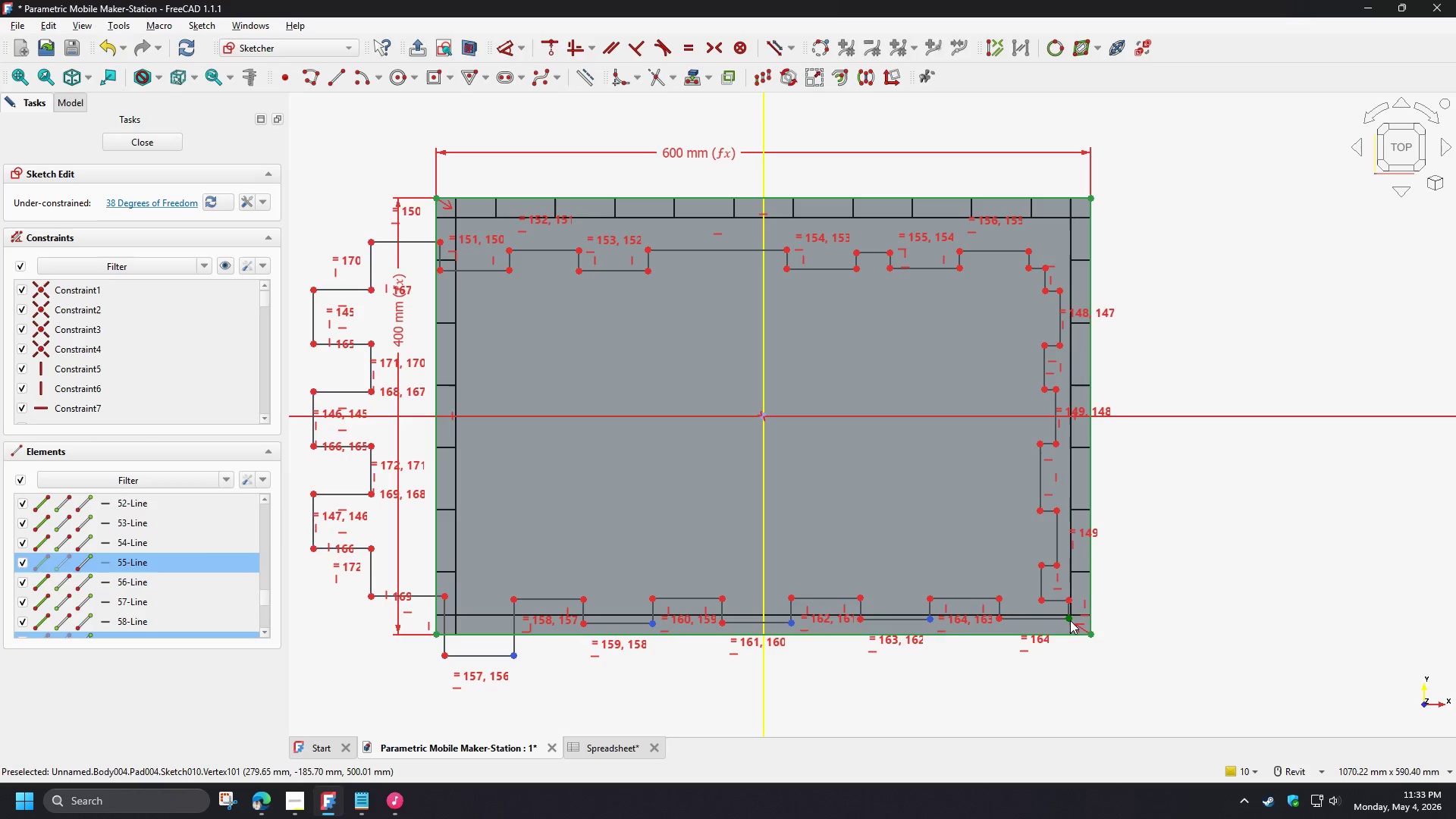 
left_click([1070, 620])
 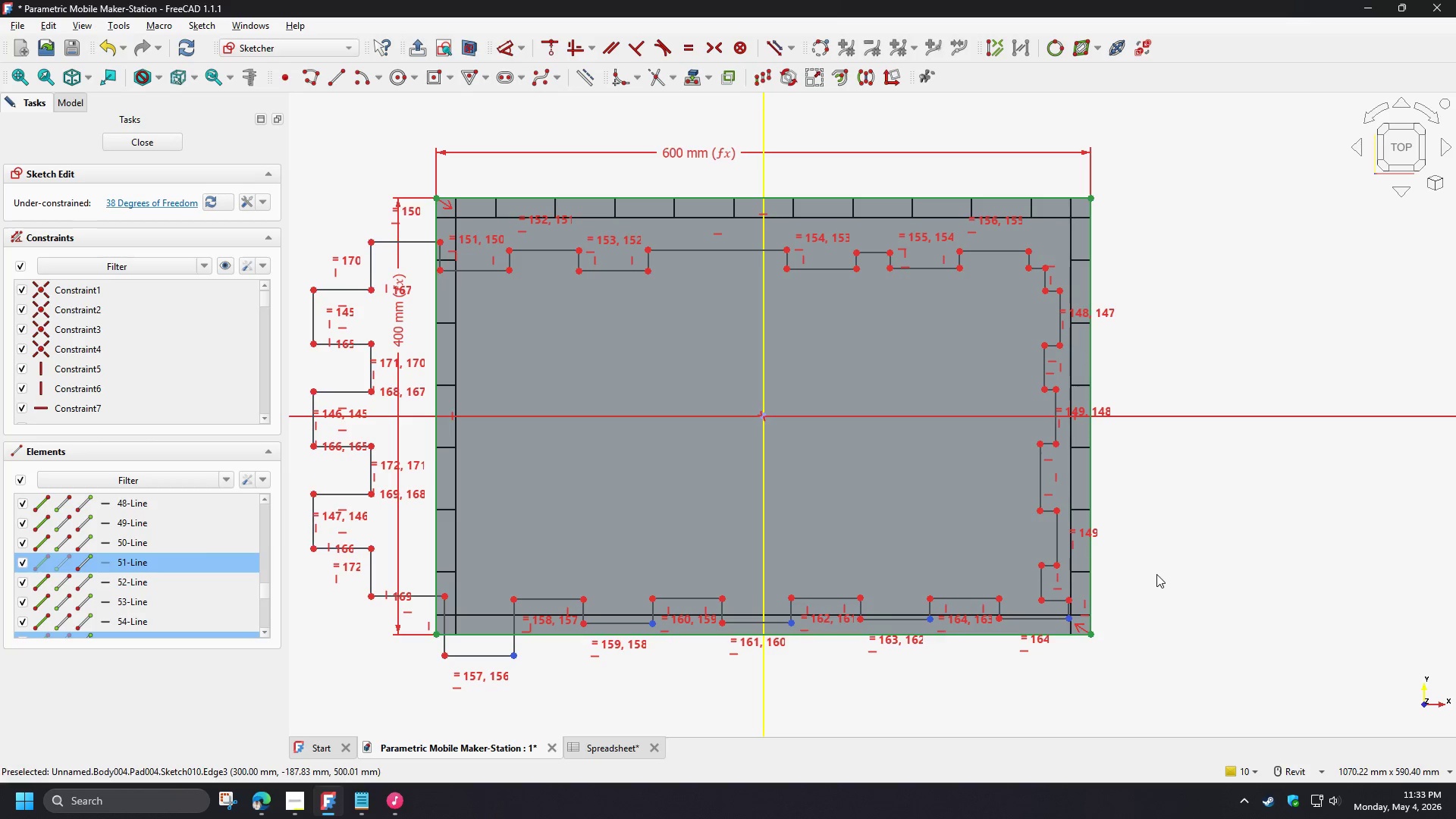 
key(H)
 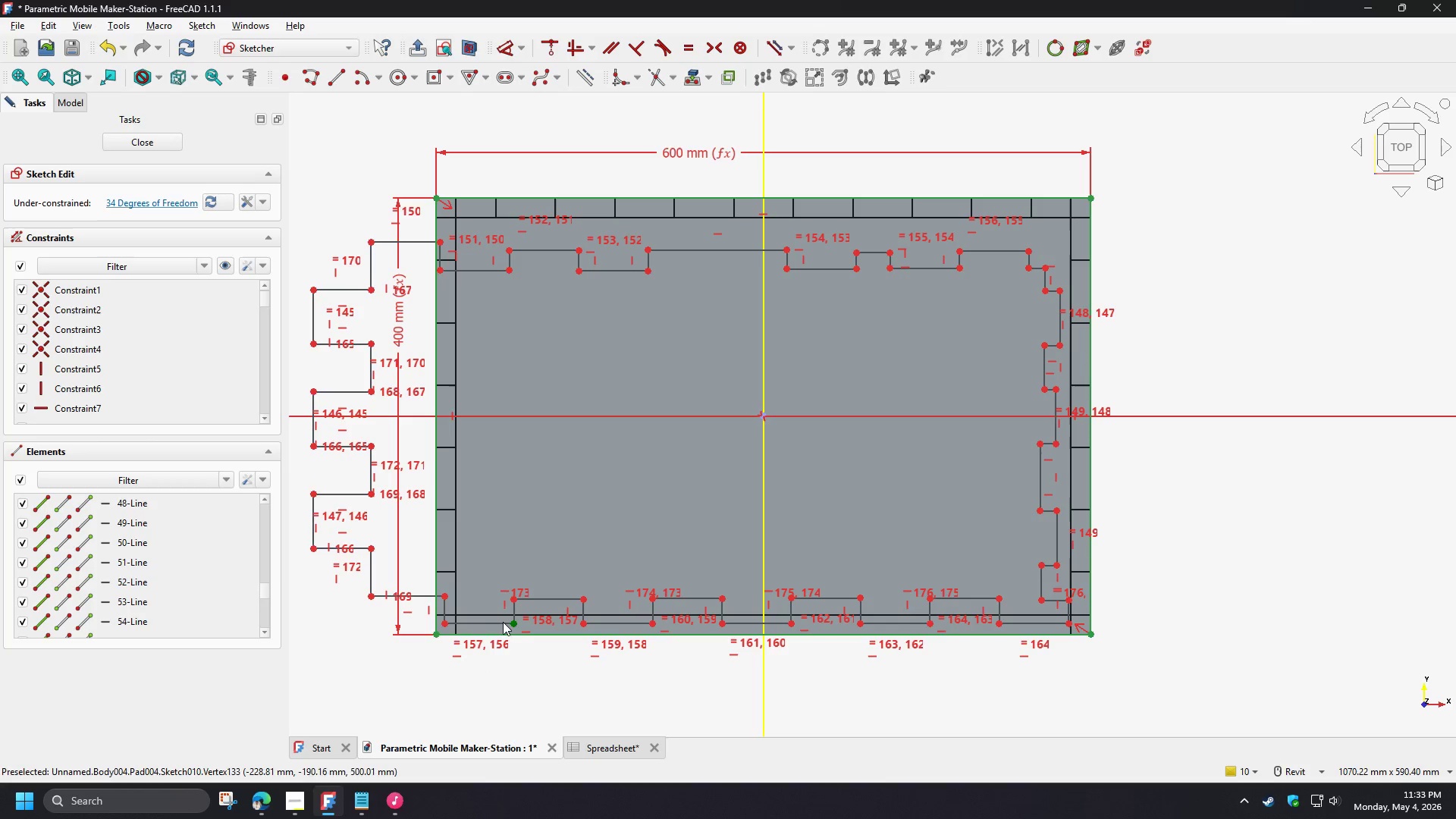 
left_click_drag(start_coordinate=[494, 621], to_coordinate=[497, 711])
 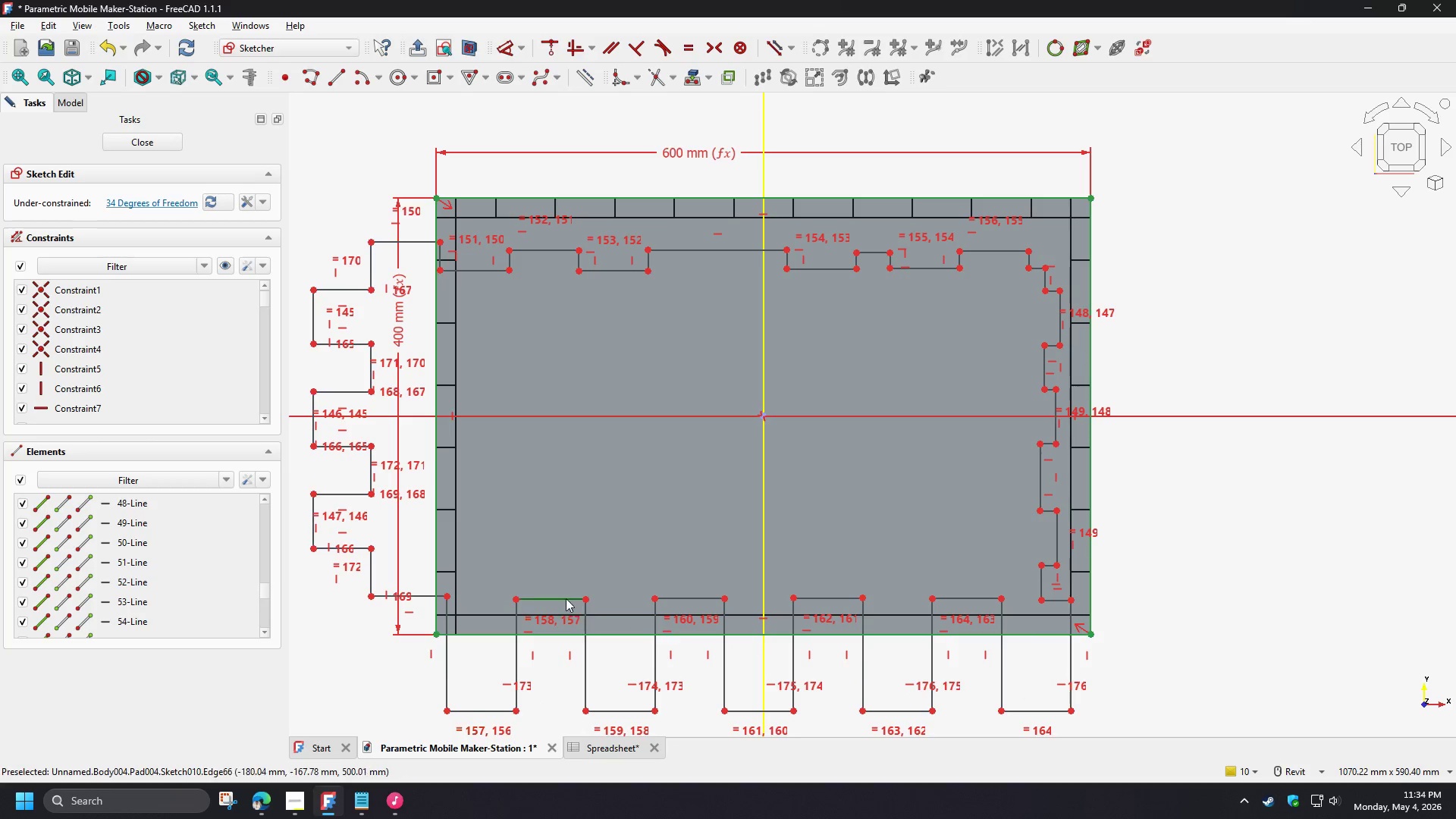 
left_click_drag(start_coordinate=[566, 598], to_coordinate=[569, 576])
 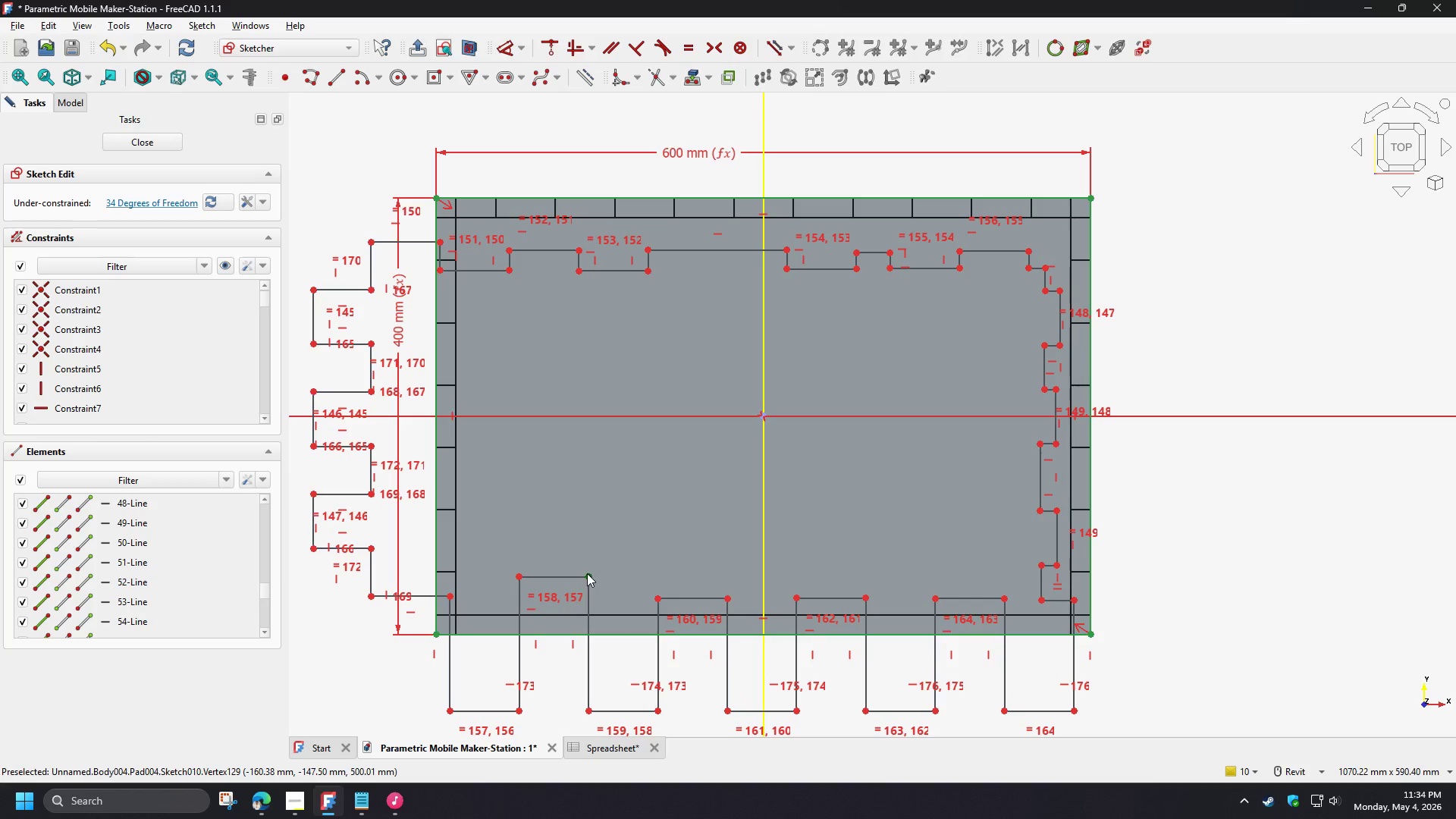 
left_click([587, 573])
 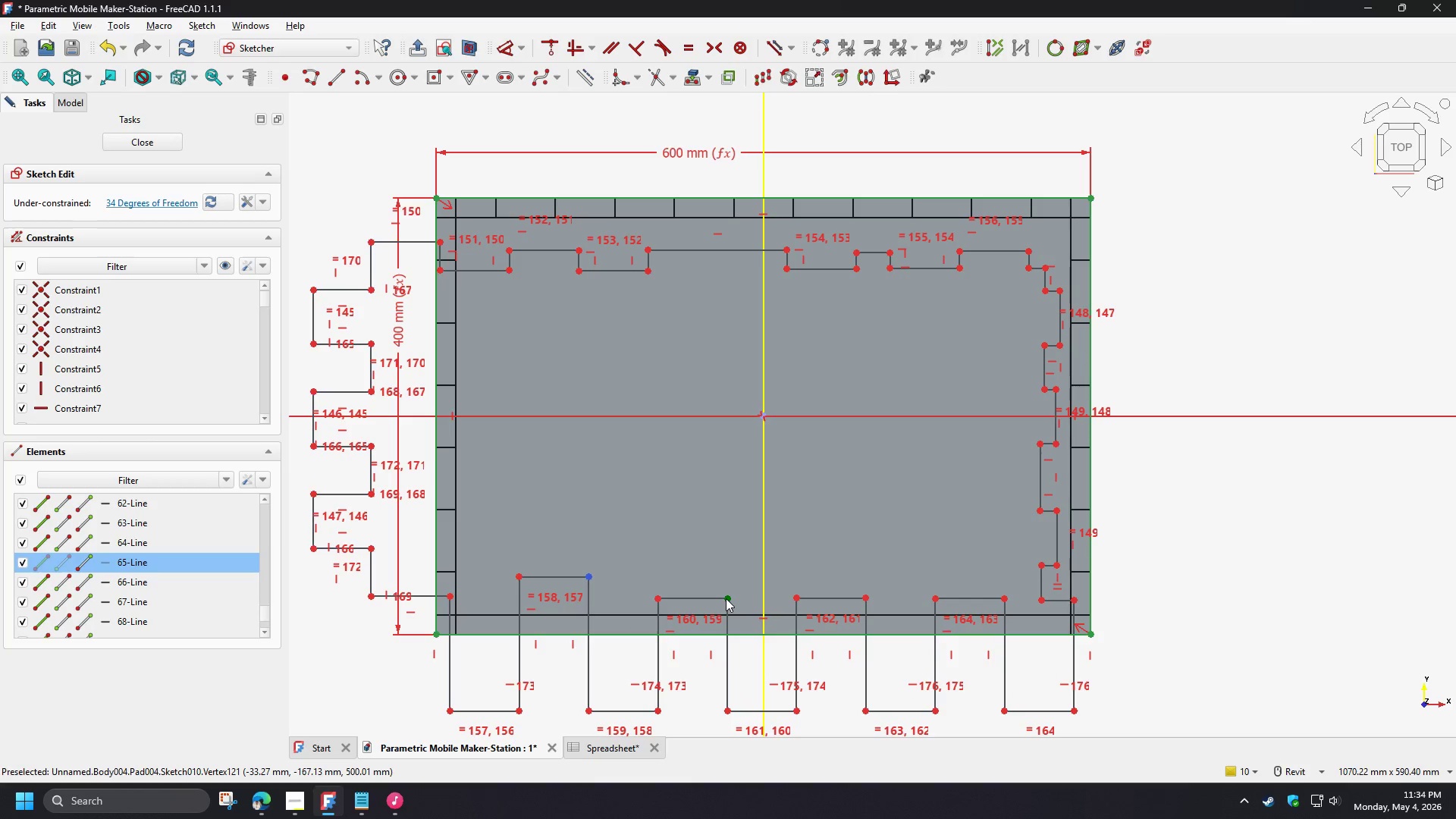 
left_click([725, 598])
 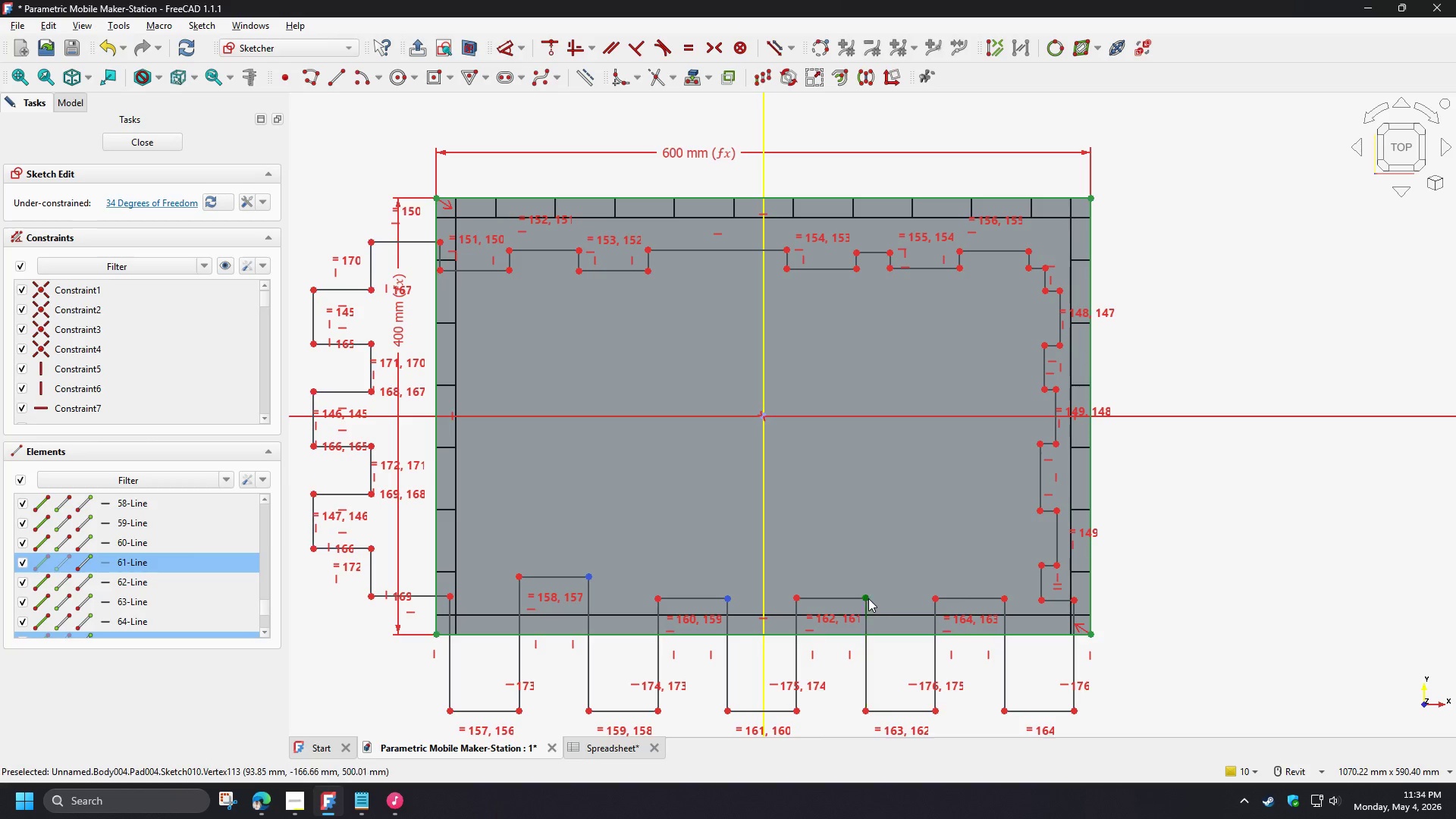 
left_click([865, 598])
 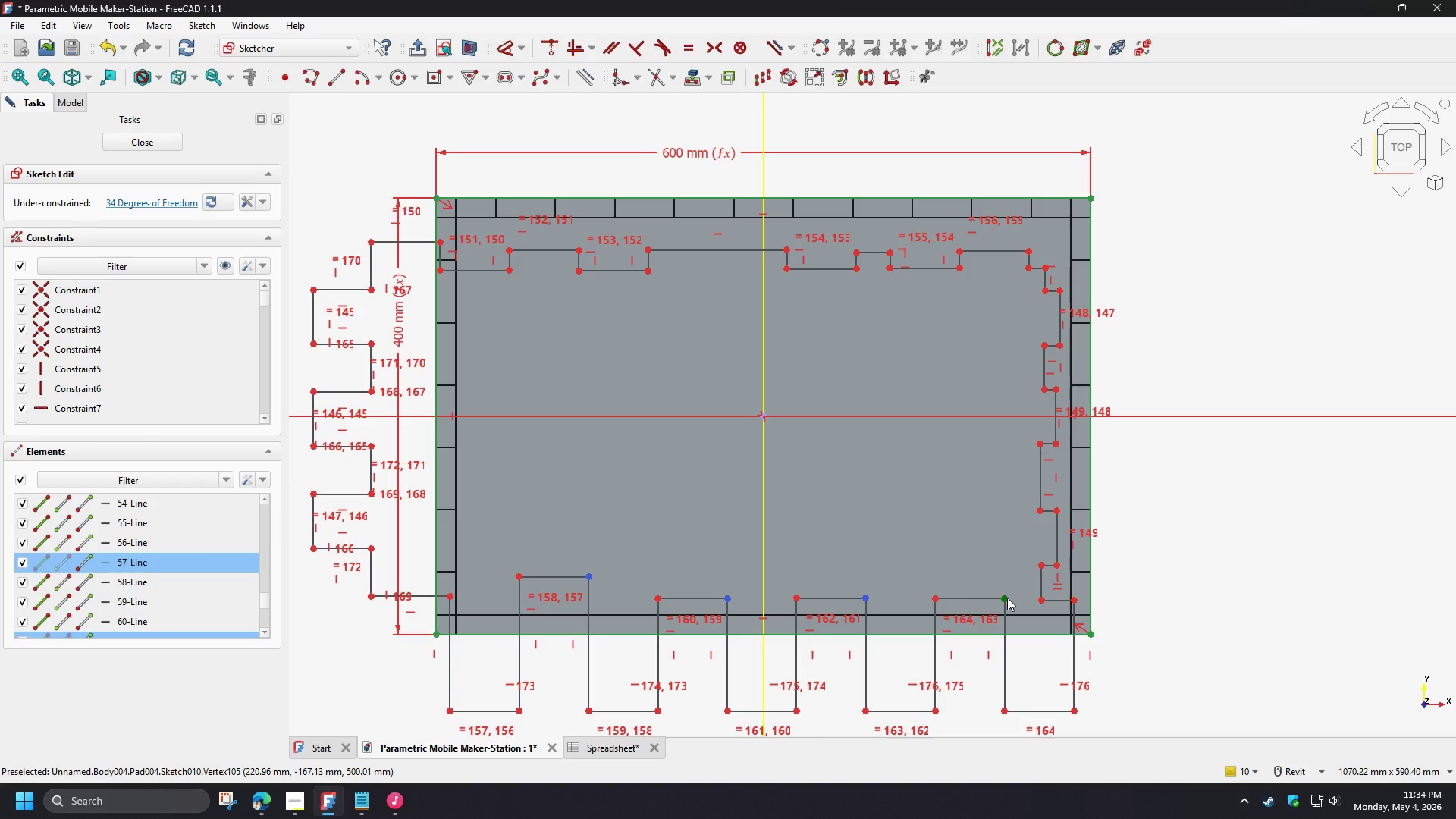 
left_click([1006, 598])
 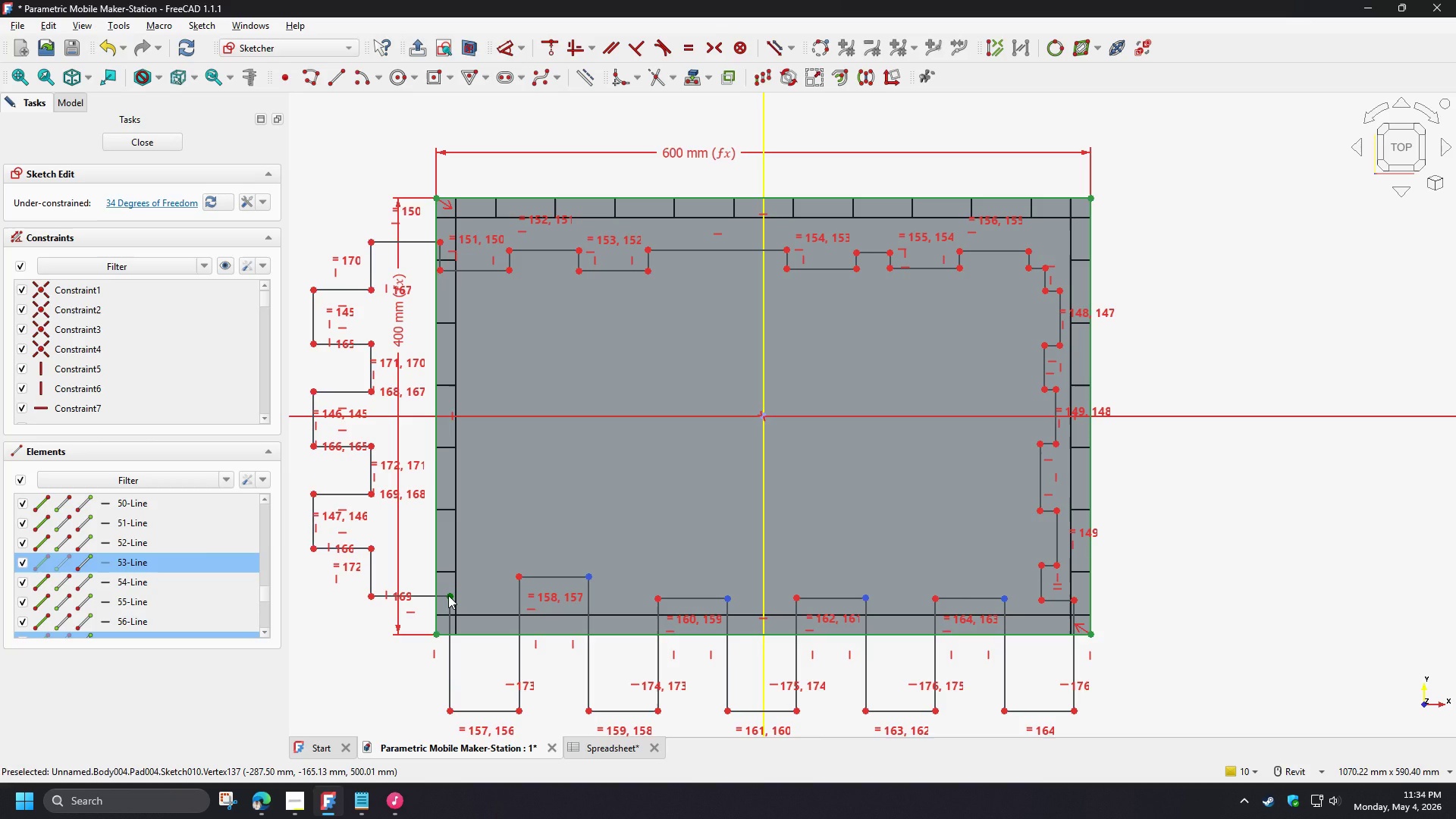 
wait(7.34)
 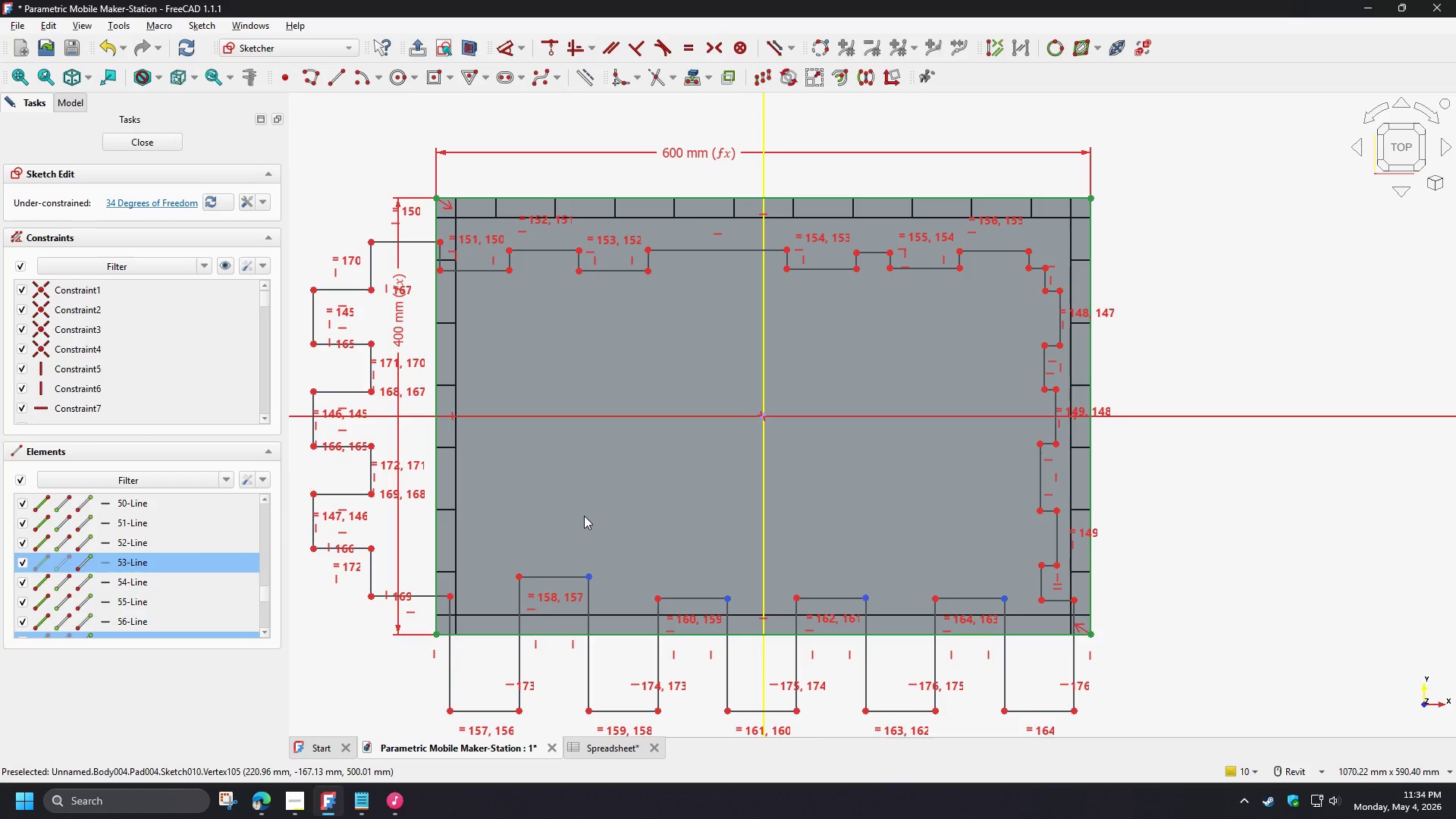 
left_click([448, 595])
 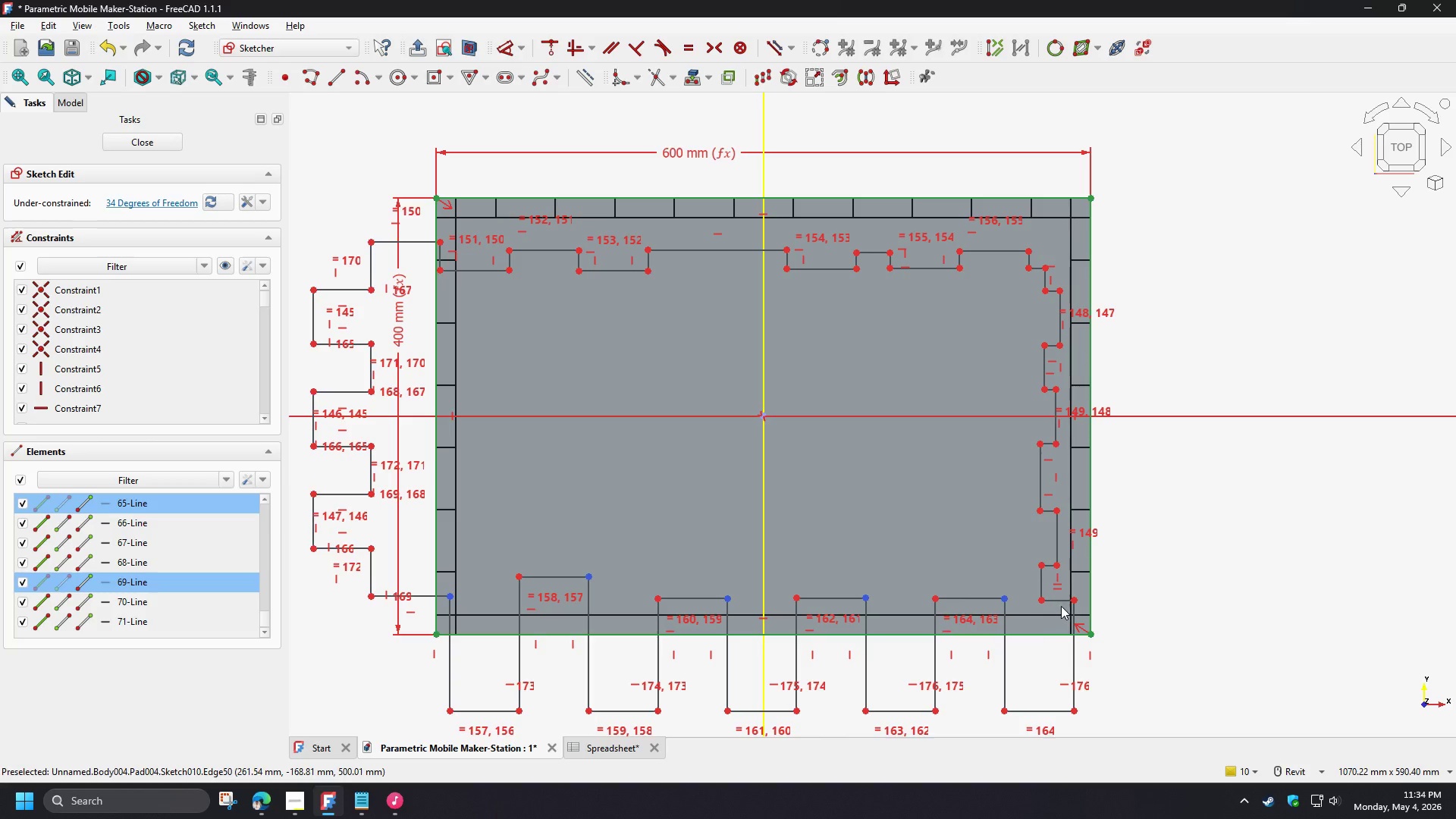 
left_click([1073, 598])
 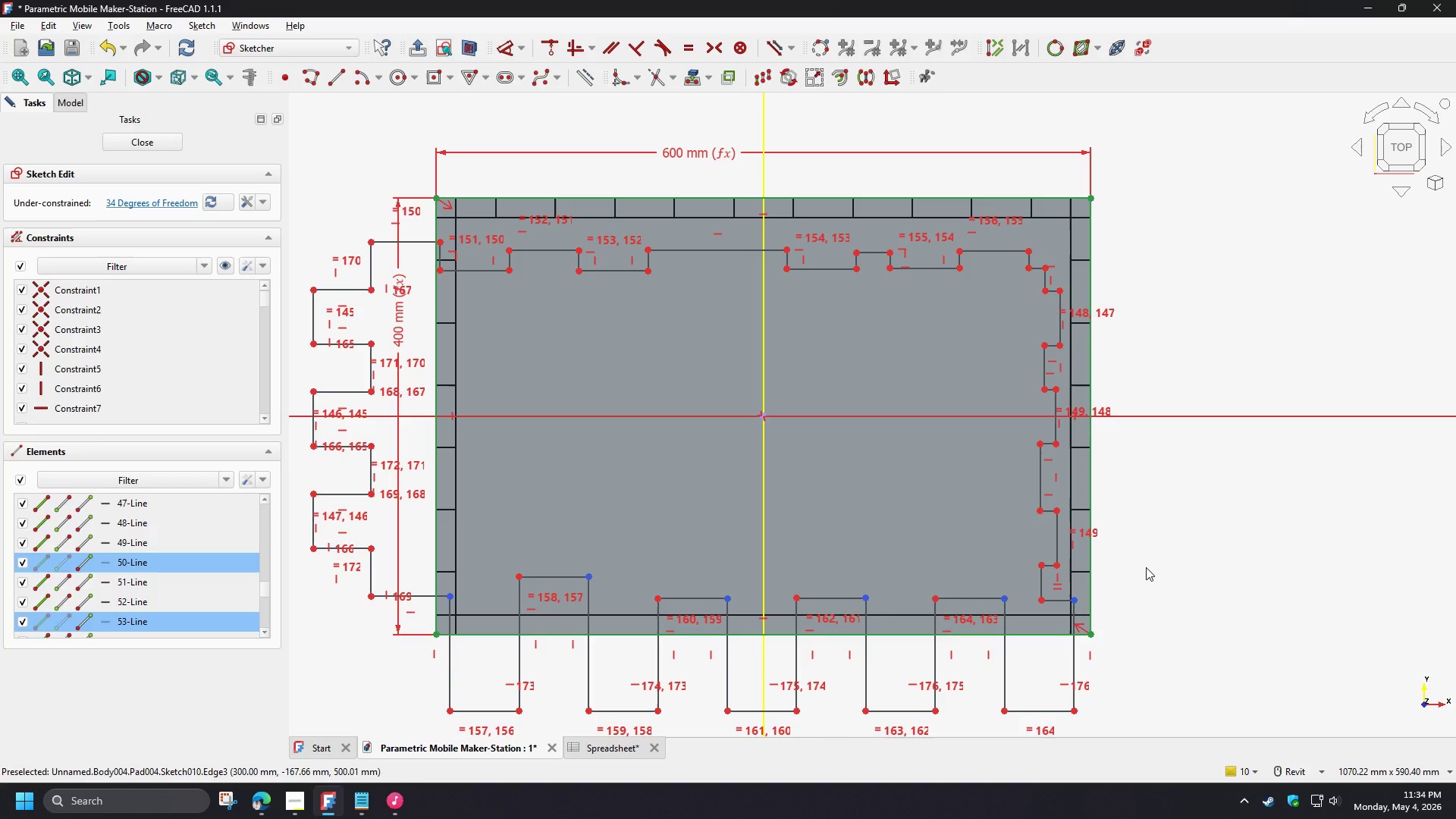 
key(H)
 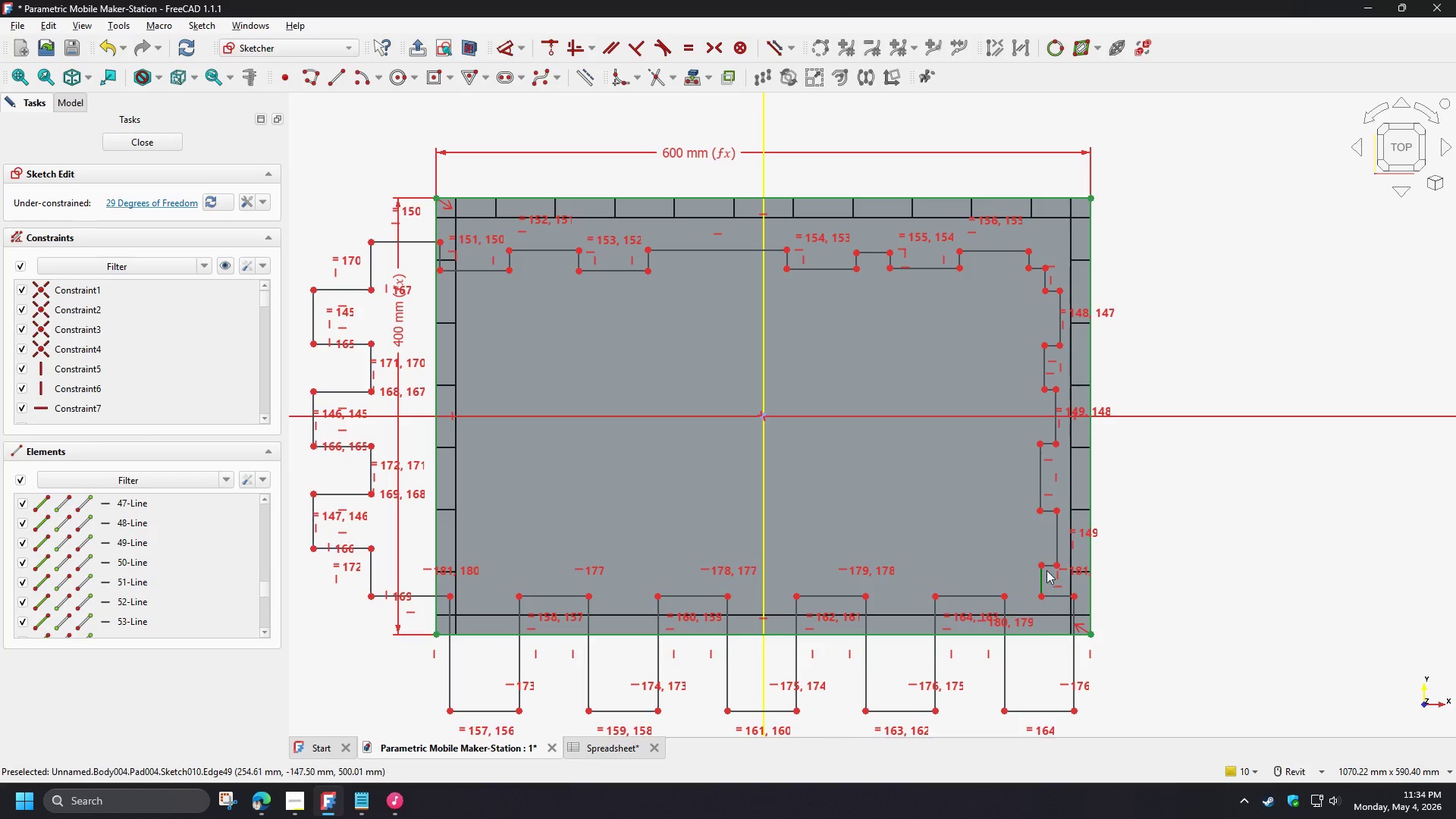 
left_click_drag(start_coordinate=[1058, 537], to_coordinate=[1173, 534])
 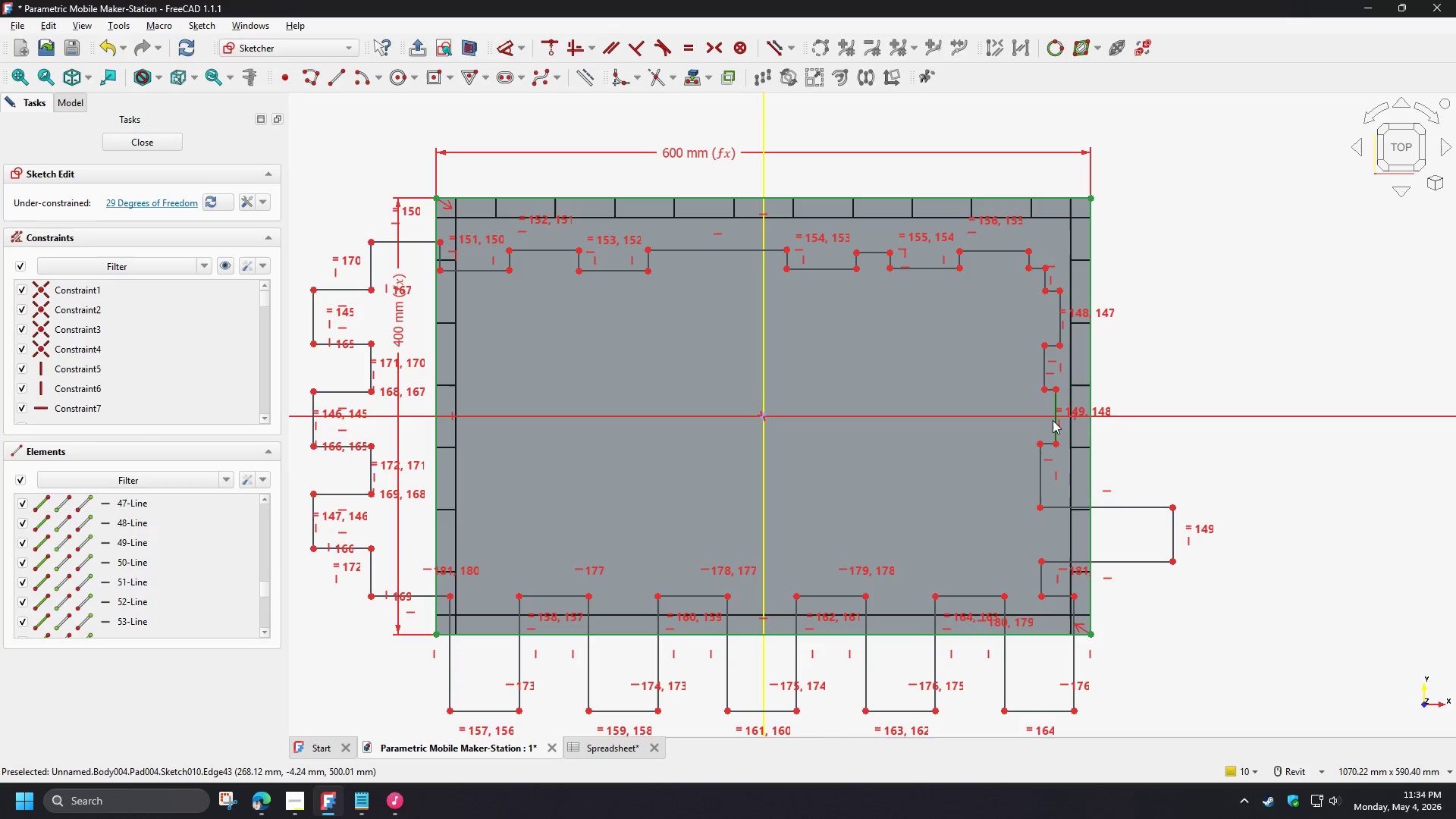 
left_click_drag(start_coordinate=[1053, 421], to_coordinate=[1145, 430])
 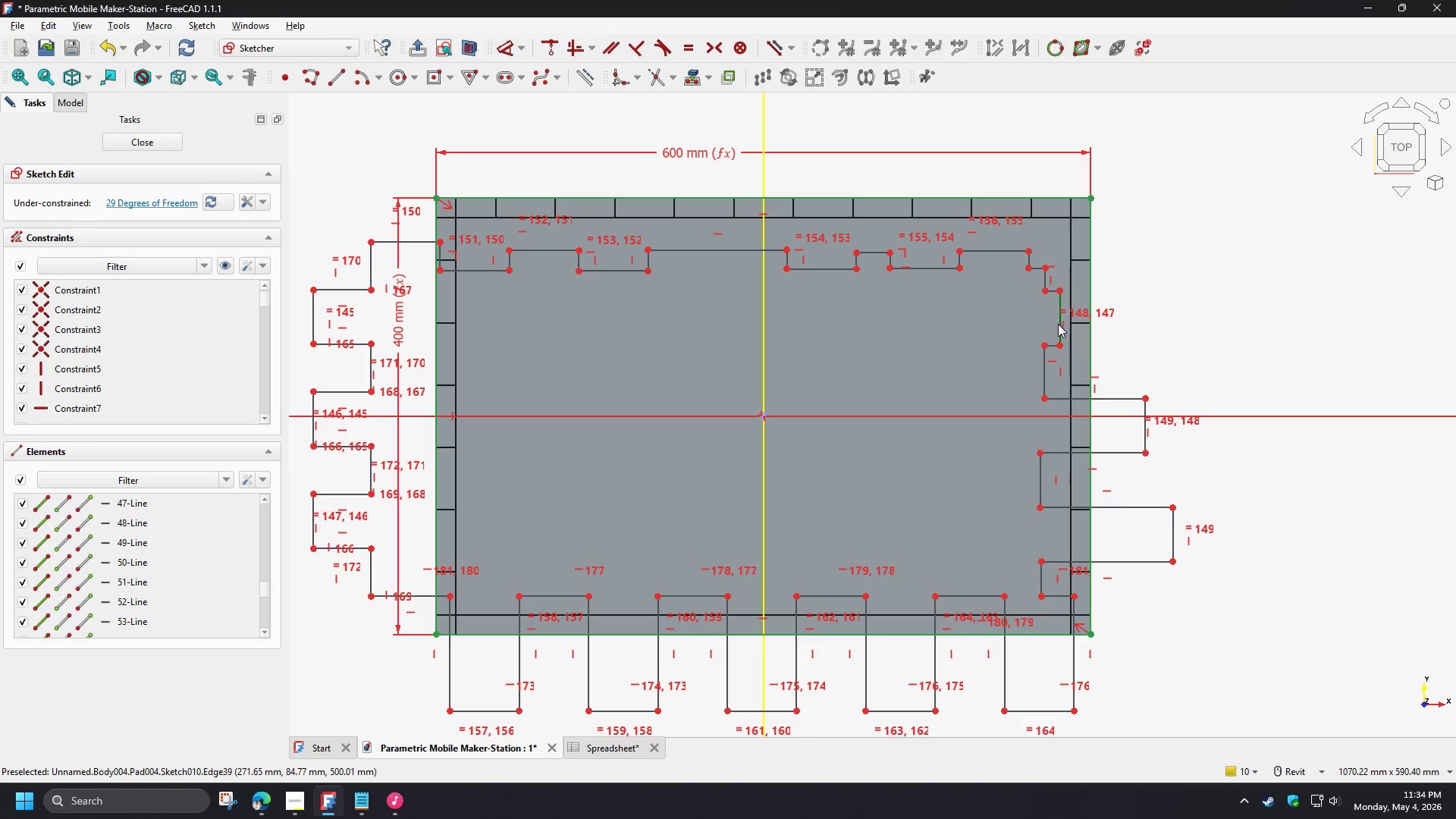 
left_click_drag(start_coordinate=[1059, 324], to_coordinate=[1198, 335])
 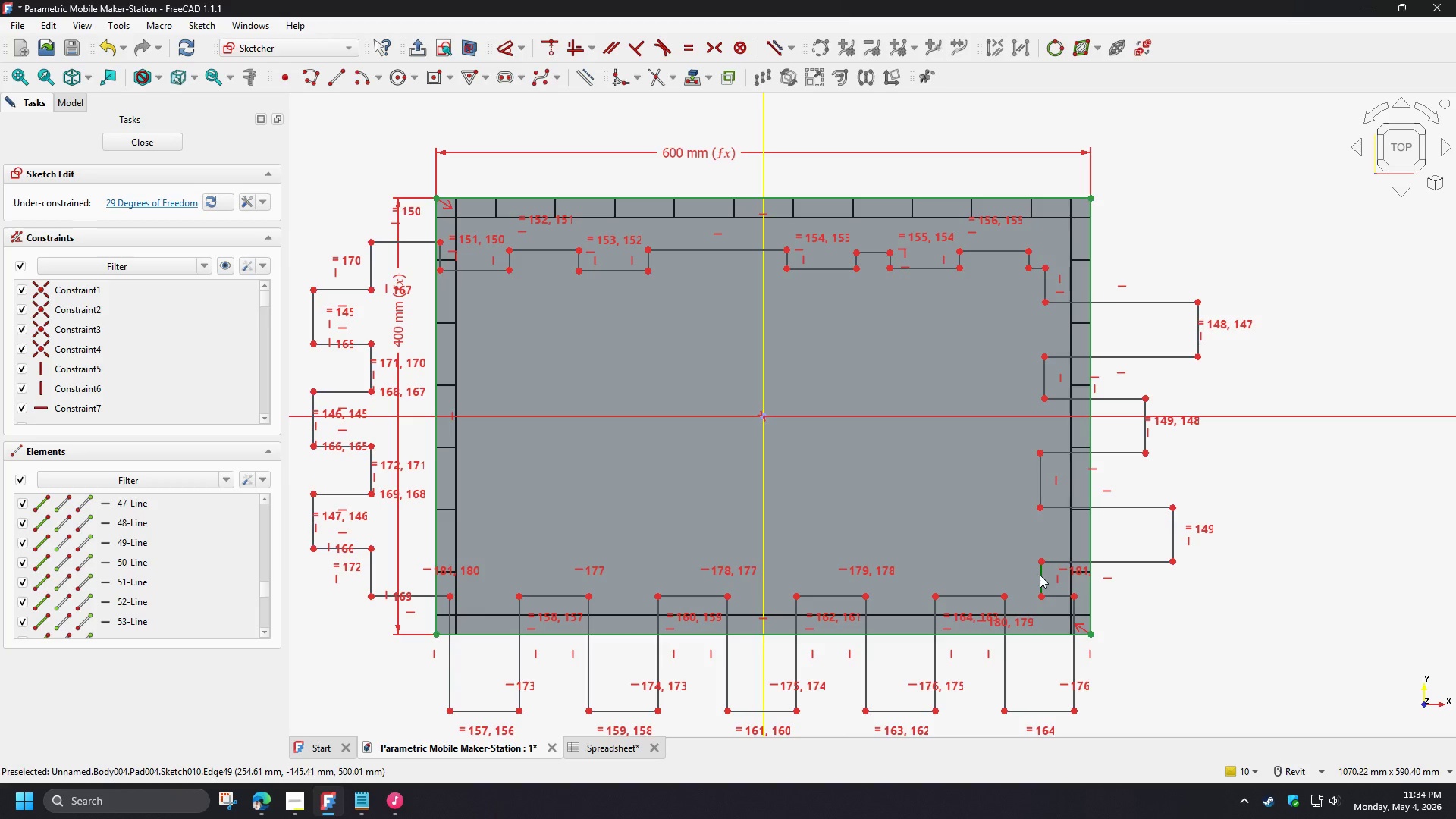 
left_click_drag(start_coordinate=[1041, 576], to_coordinate=[1114, 577])
 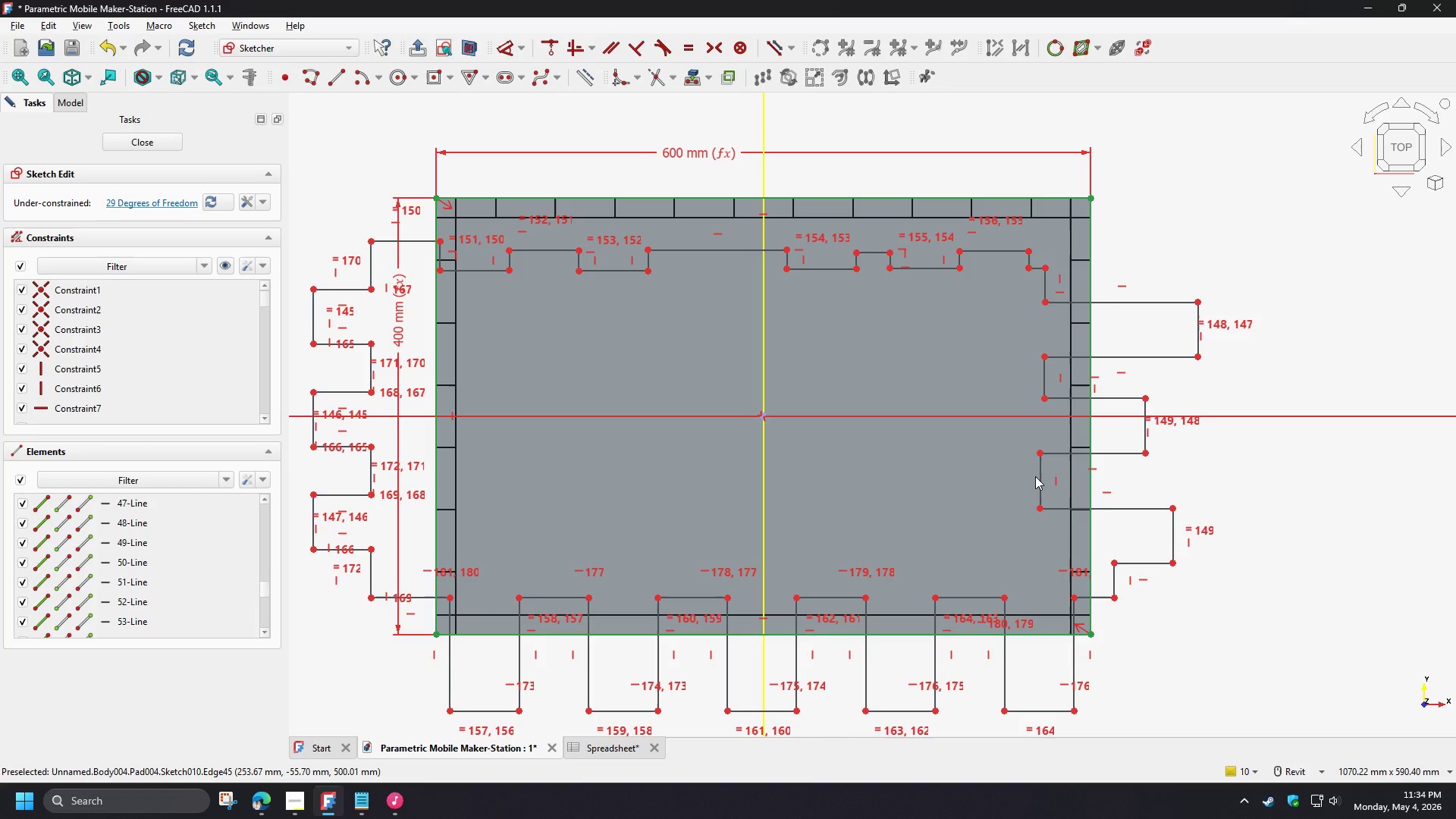 
left_click_drag(start_coordinate=[1038, 477], to_coordinate=[1094, 479])
 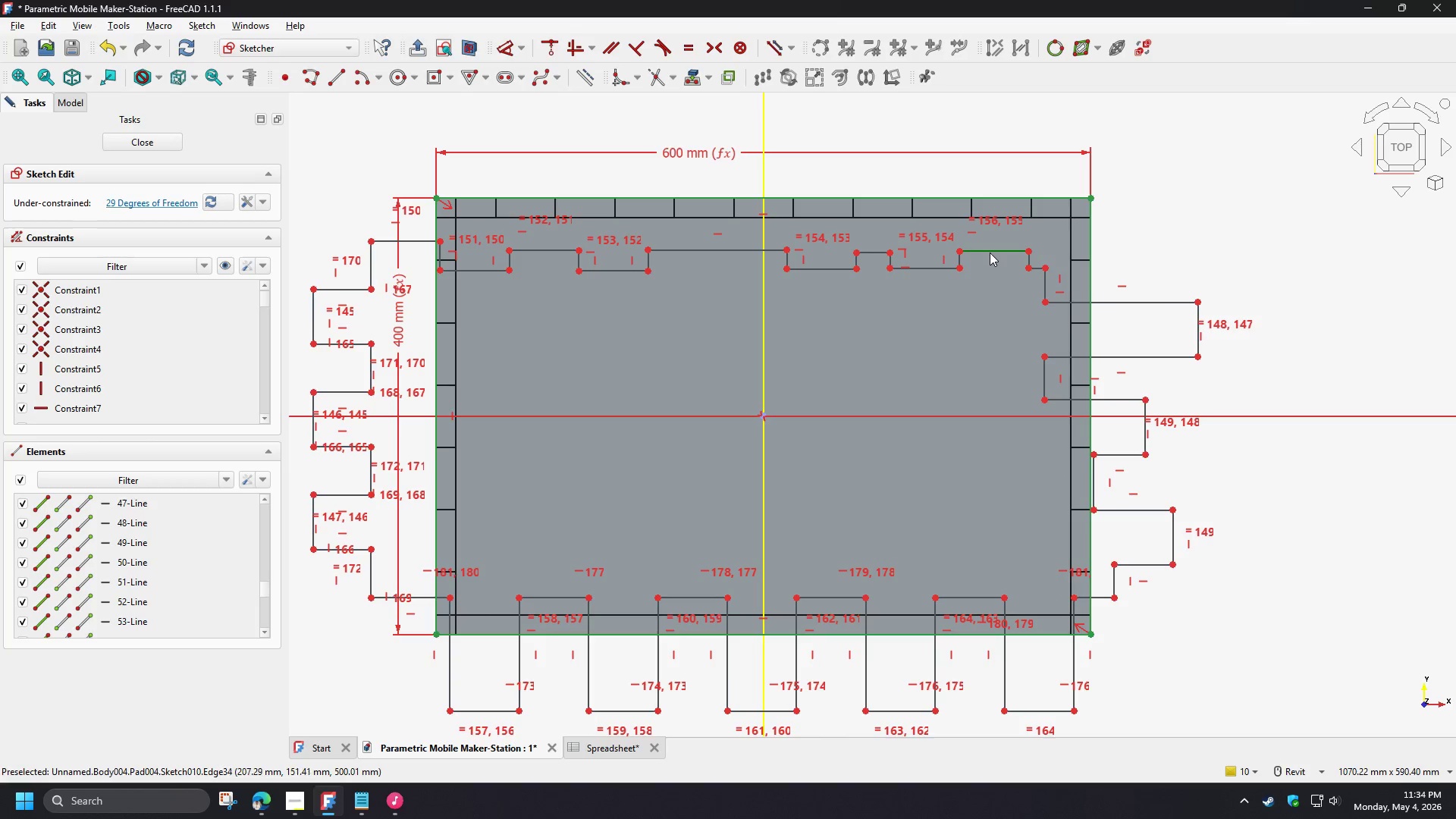 
left_click_drag(start_coordinate=[990, 253], to_coordinate=[1001, 185])
 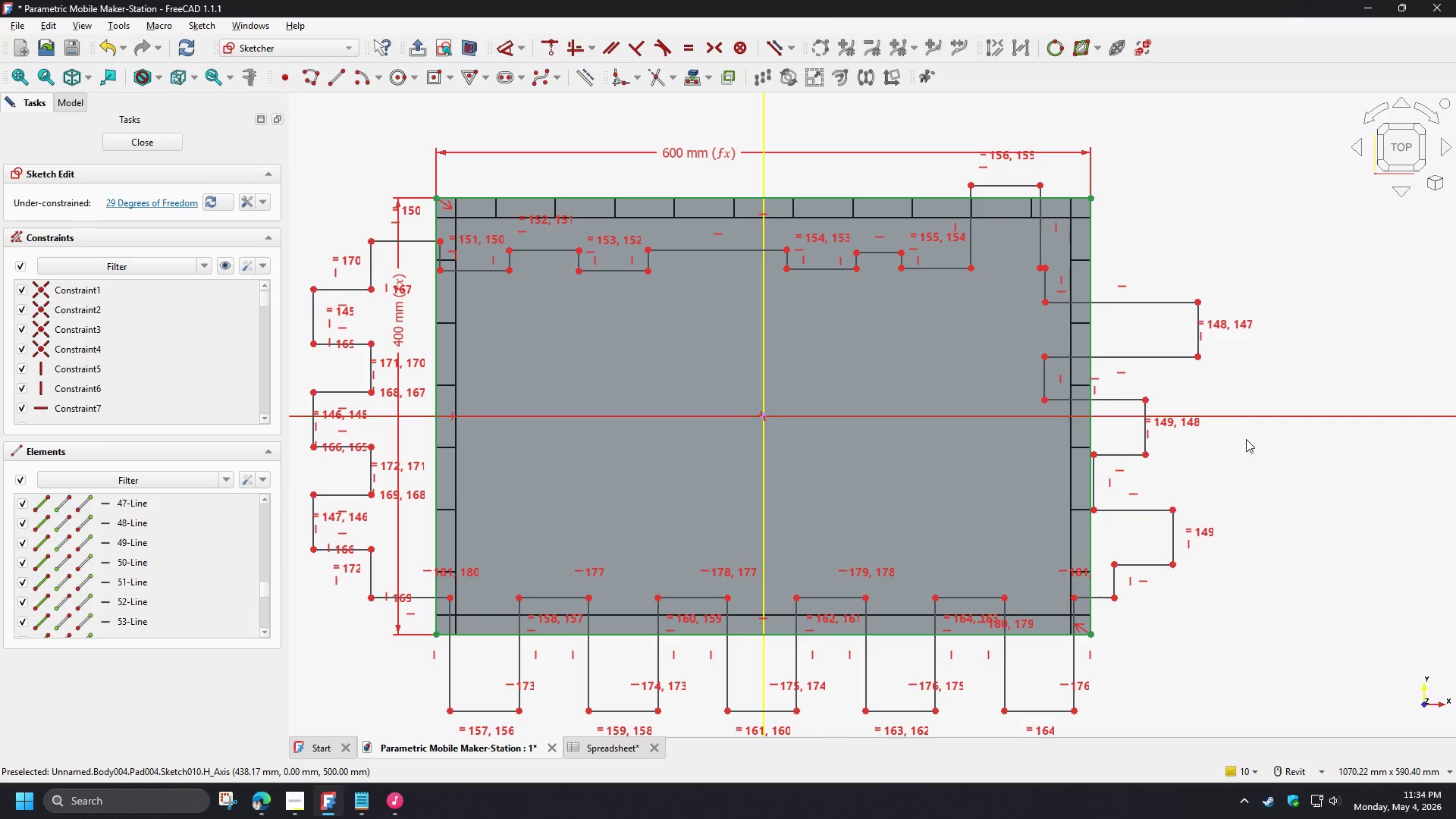 
left_click([1244, 443])
 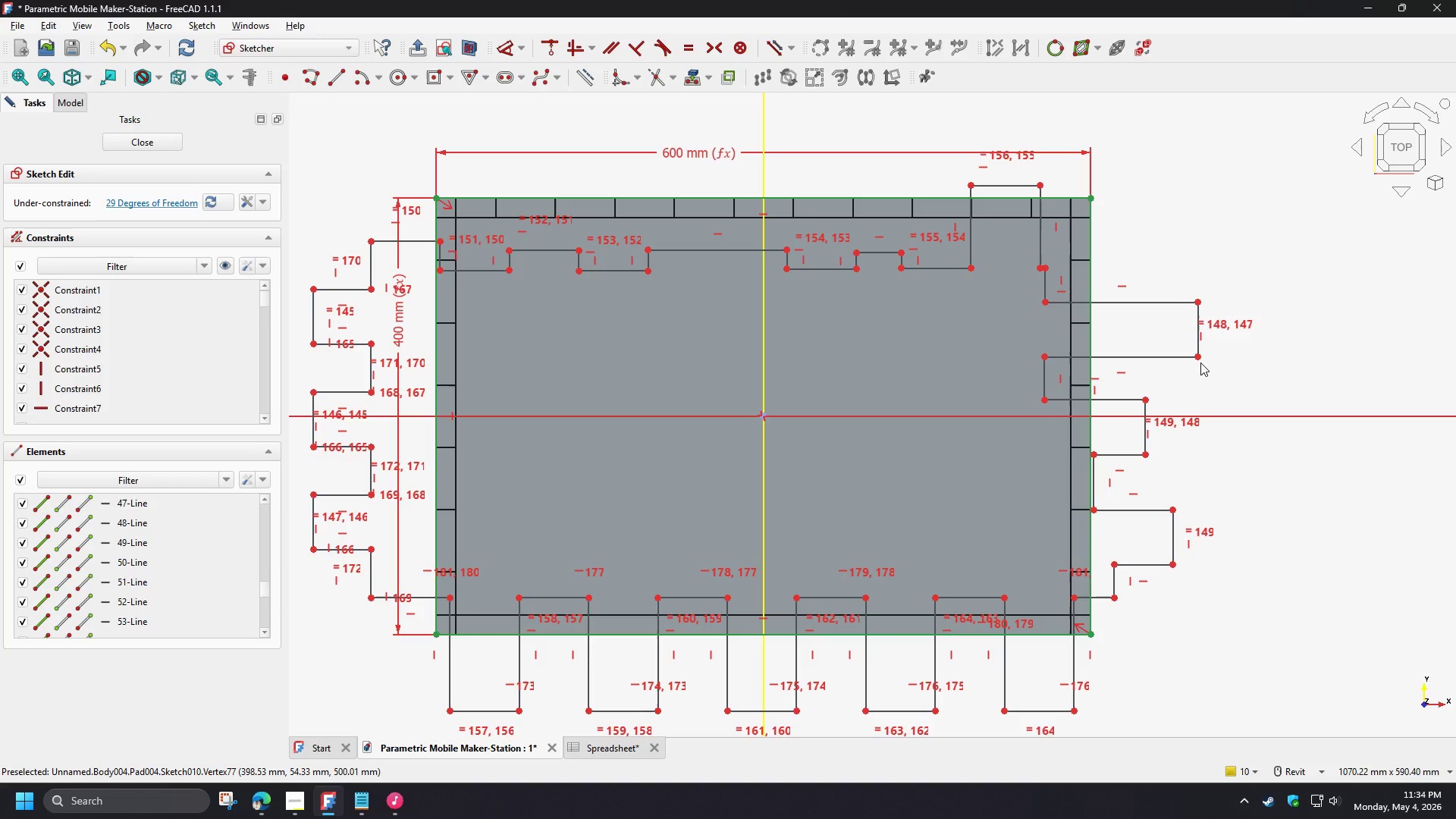 
wait(5.2)
 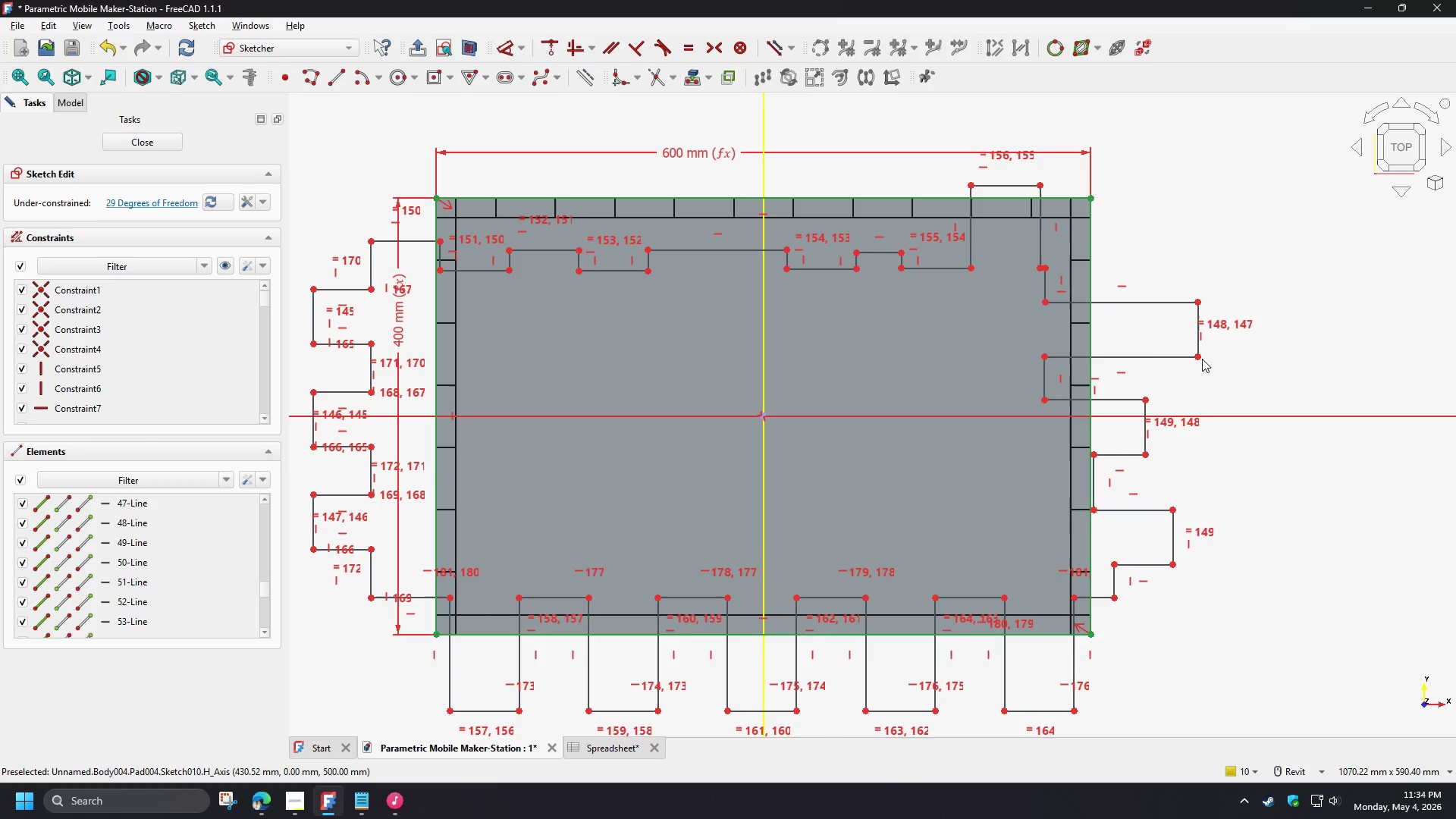 
left_click_drag(start_coordinate=[1046, 281], to_coordinate=[1102, 281])
 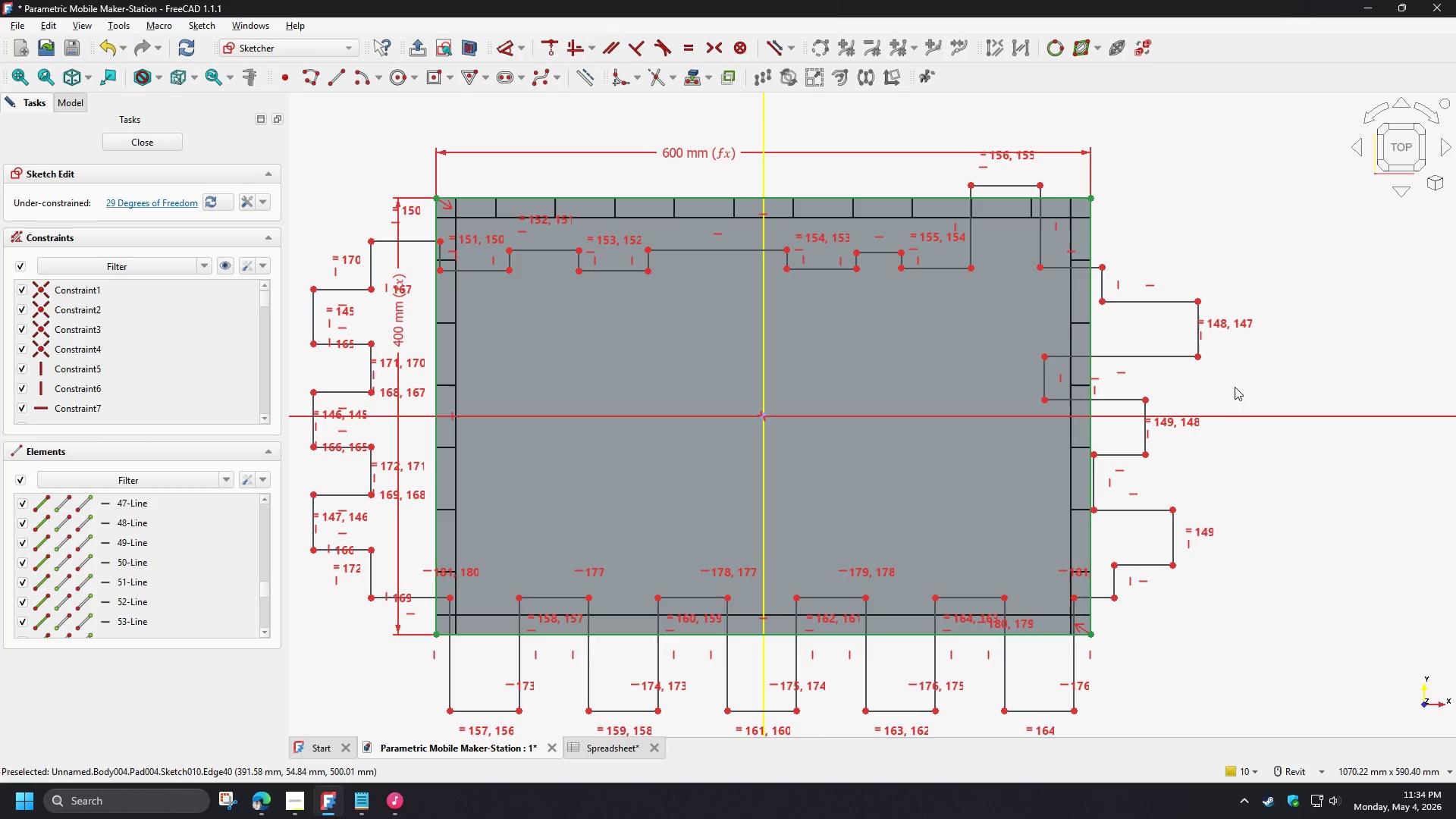 
left_click([1238, 387])
 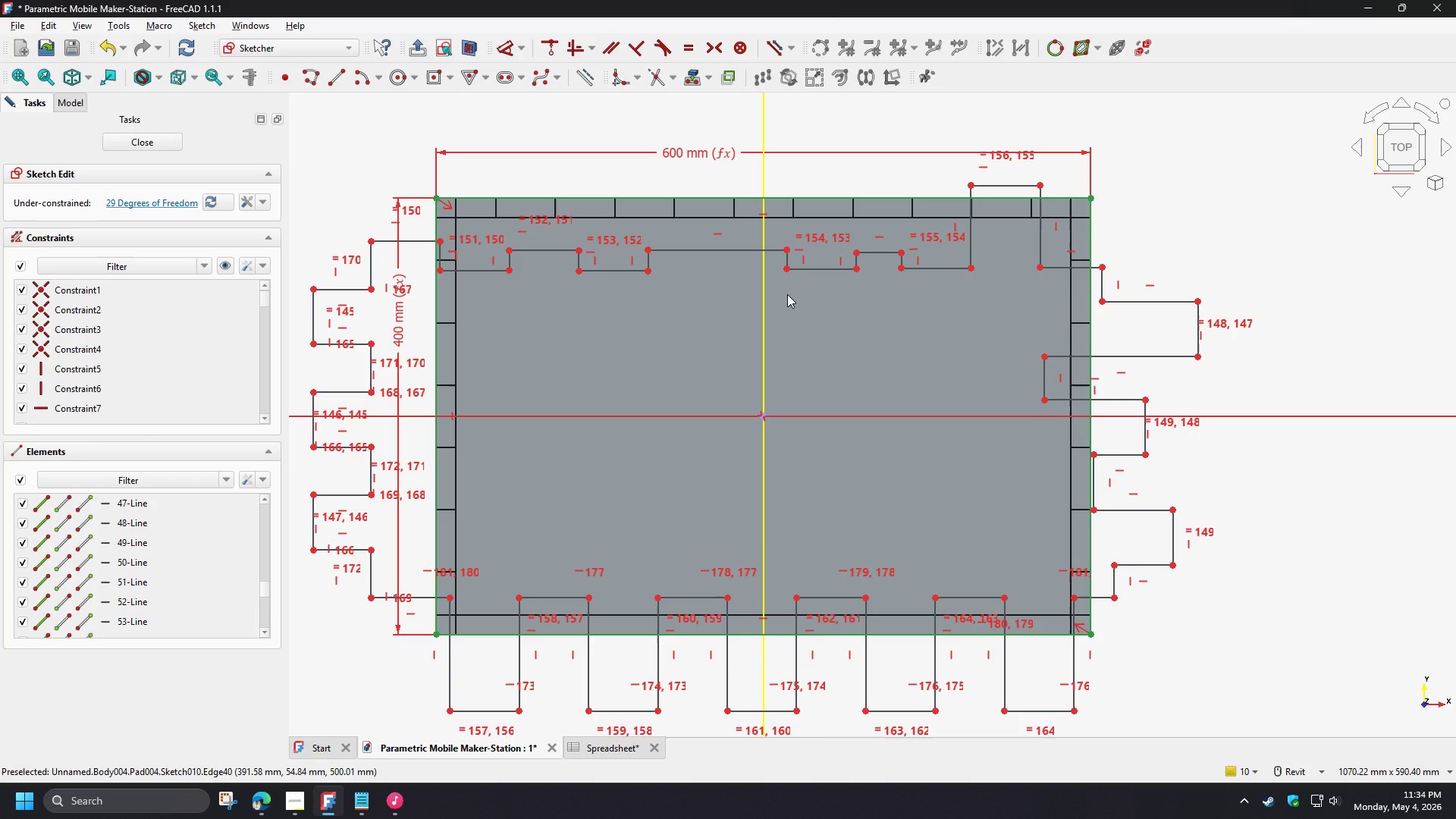 
wait(7.86)
 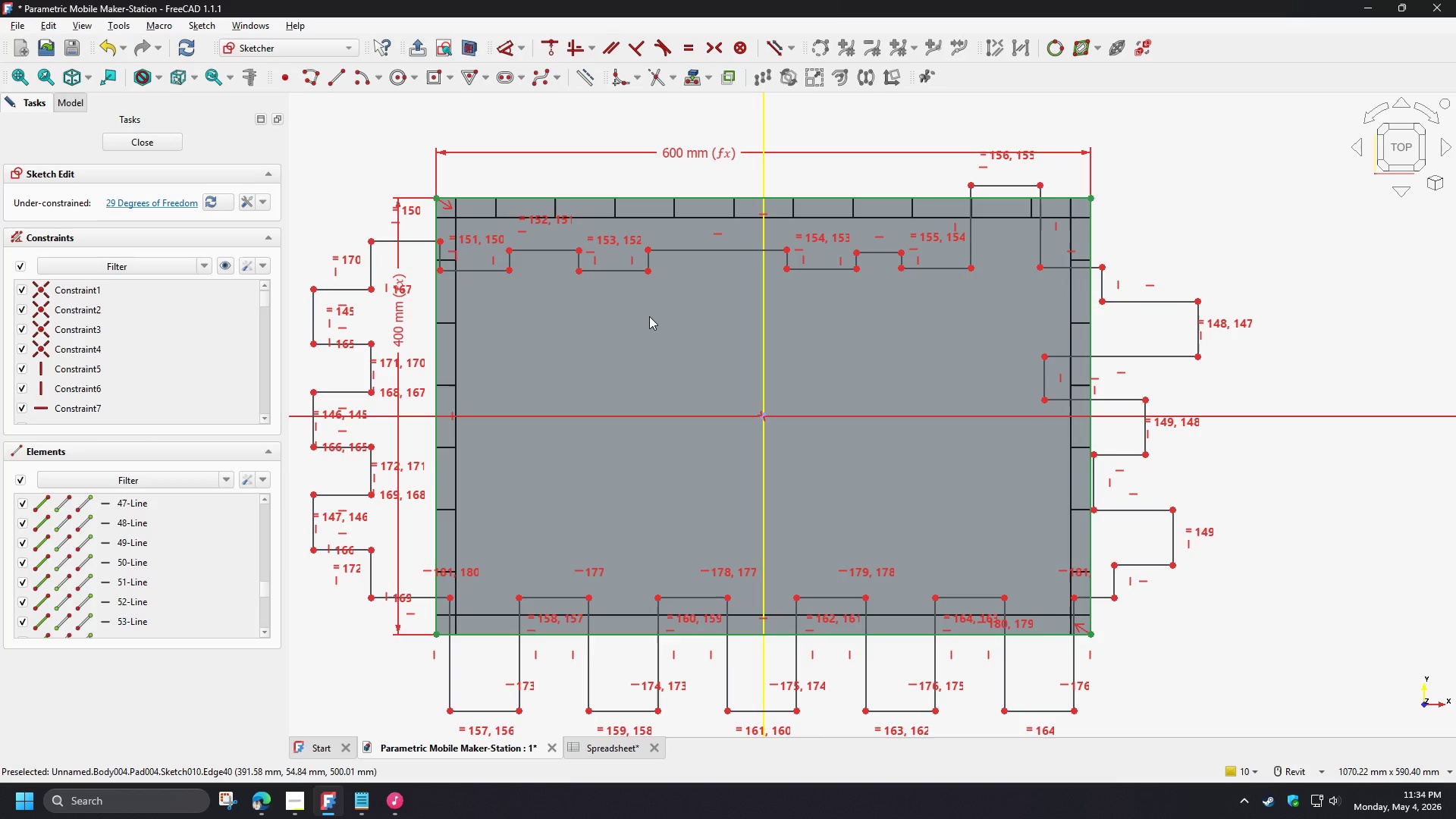 
left_click_drag(start_coordinate=[479, 269], to_coordinate=[482, 184])
 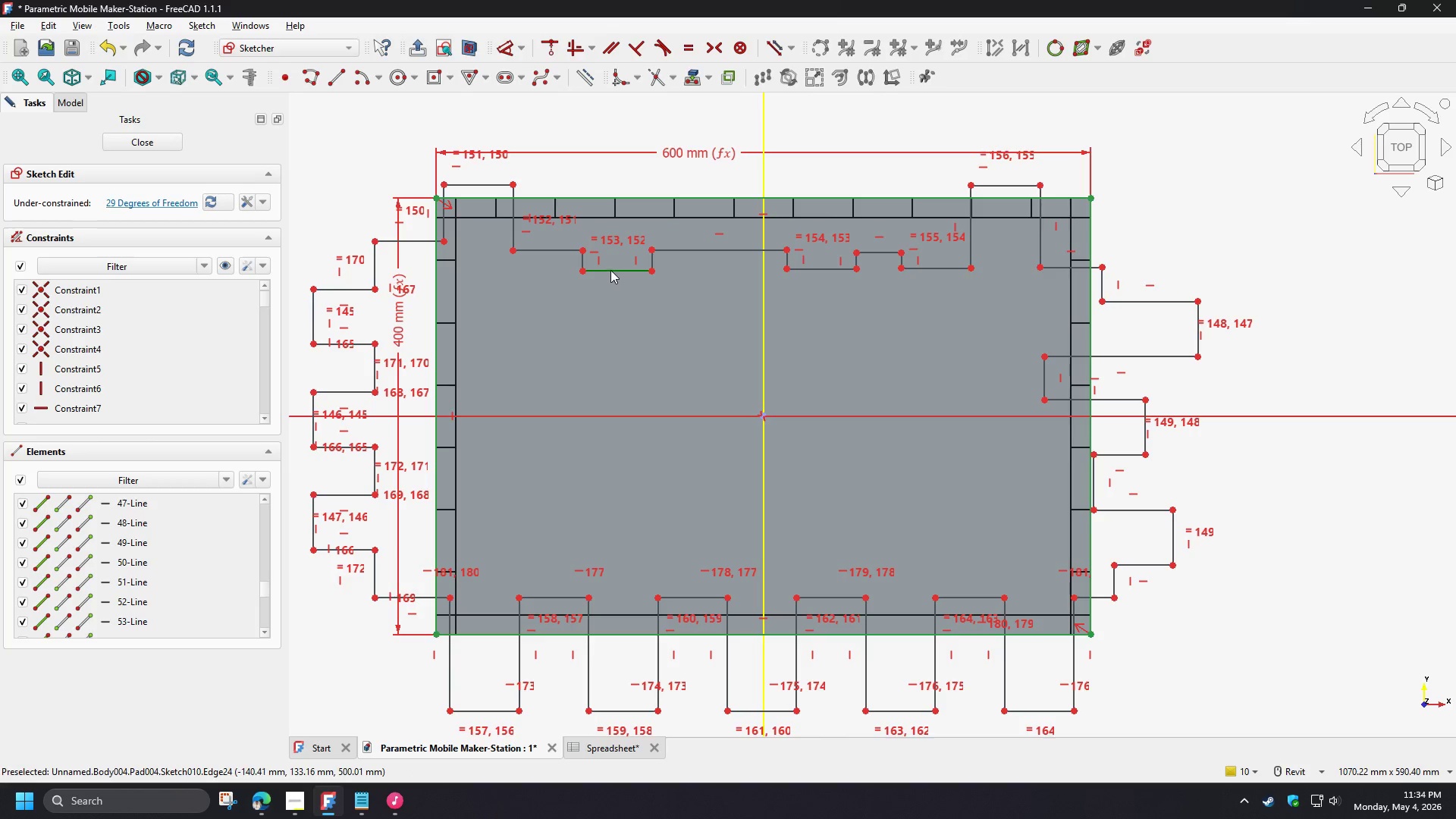 
left_click_drag(start_coordinate=[610, 270], to_coordinate=[620, 188])
 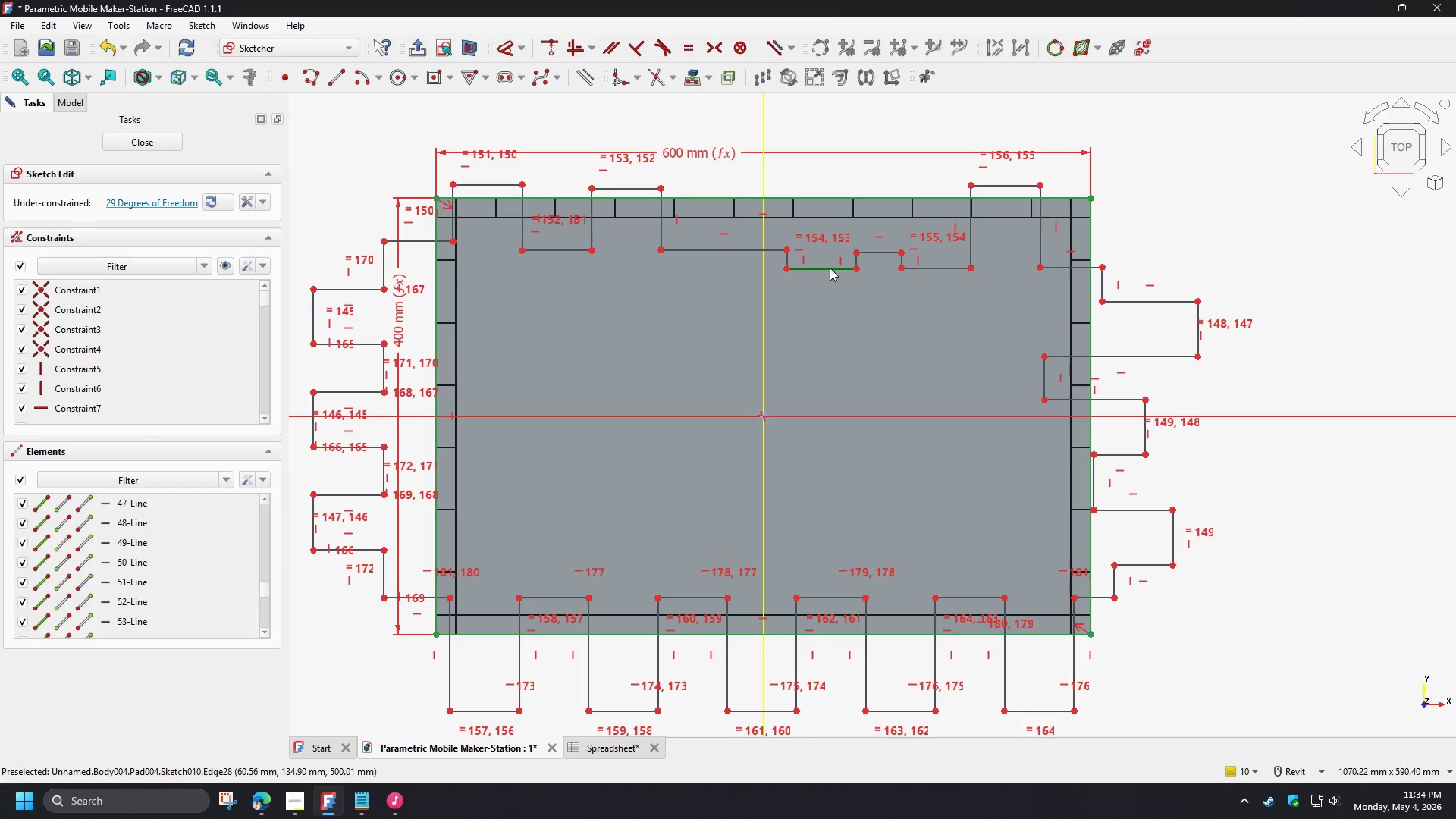 
left_click_drag(start_coordinate=[829, 269], to_coordinate=[812, 184])
 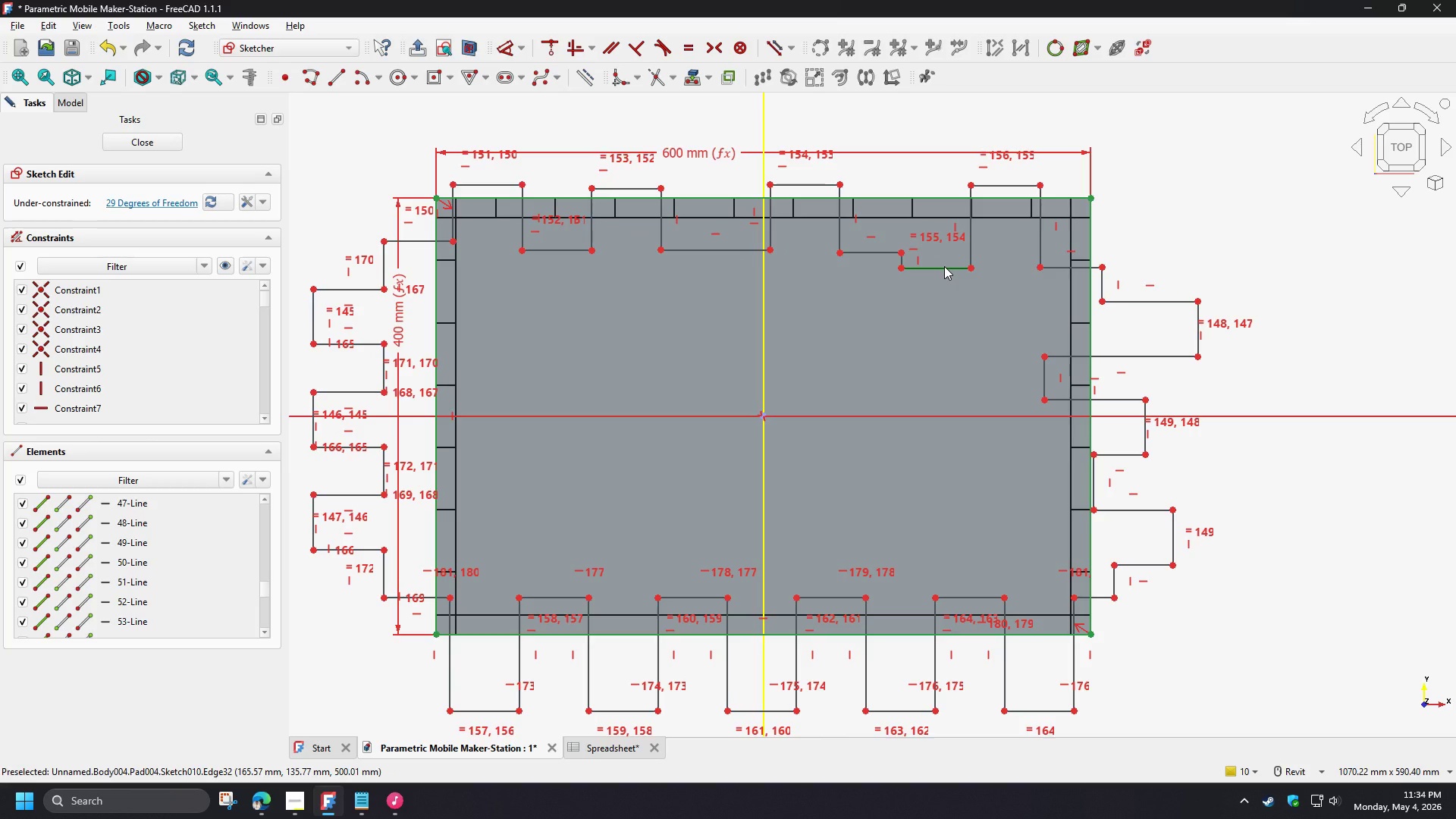 
wait(7.36)
 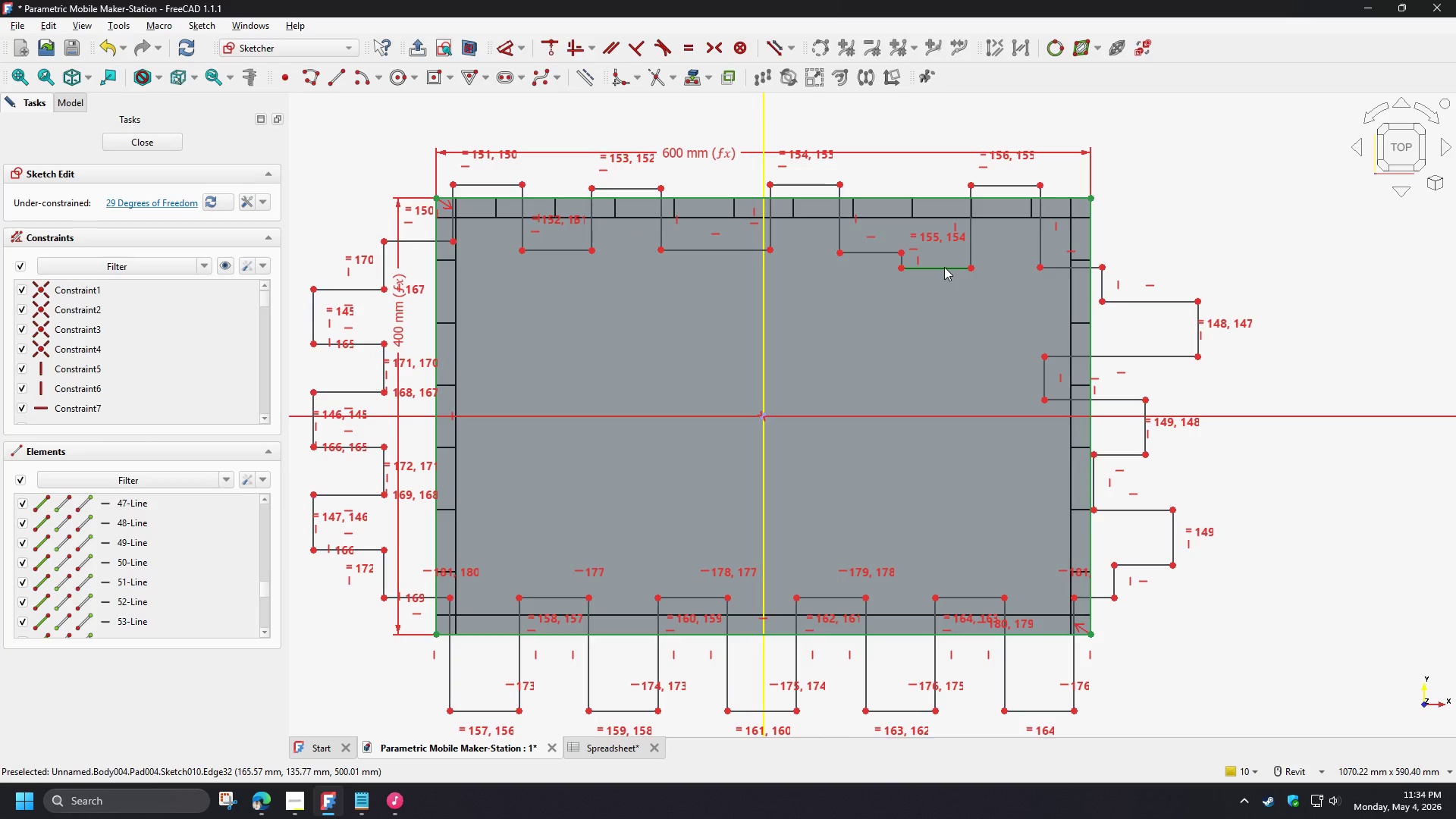 
left_click_drag(start_coordinate=[944, 266], to_coordinate=[936, 199])
 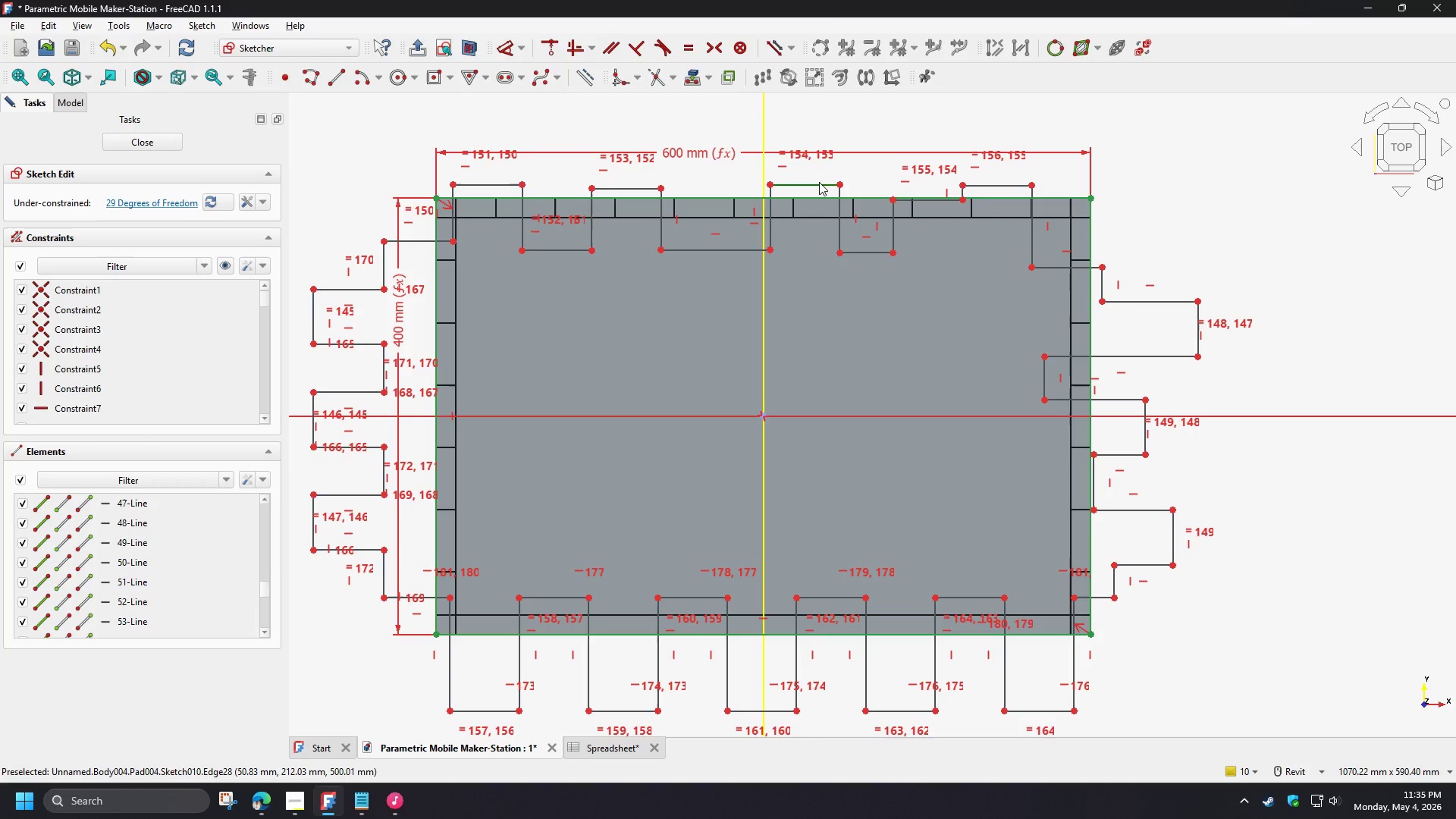 
left_click_drag(start_coordinate=[819, 182], to_coordinate=[767, 196])
 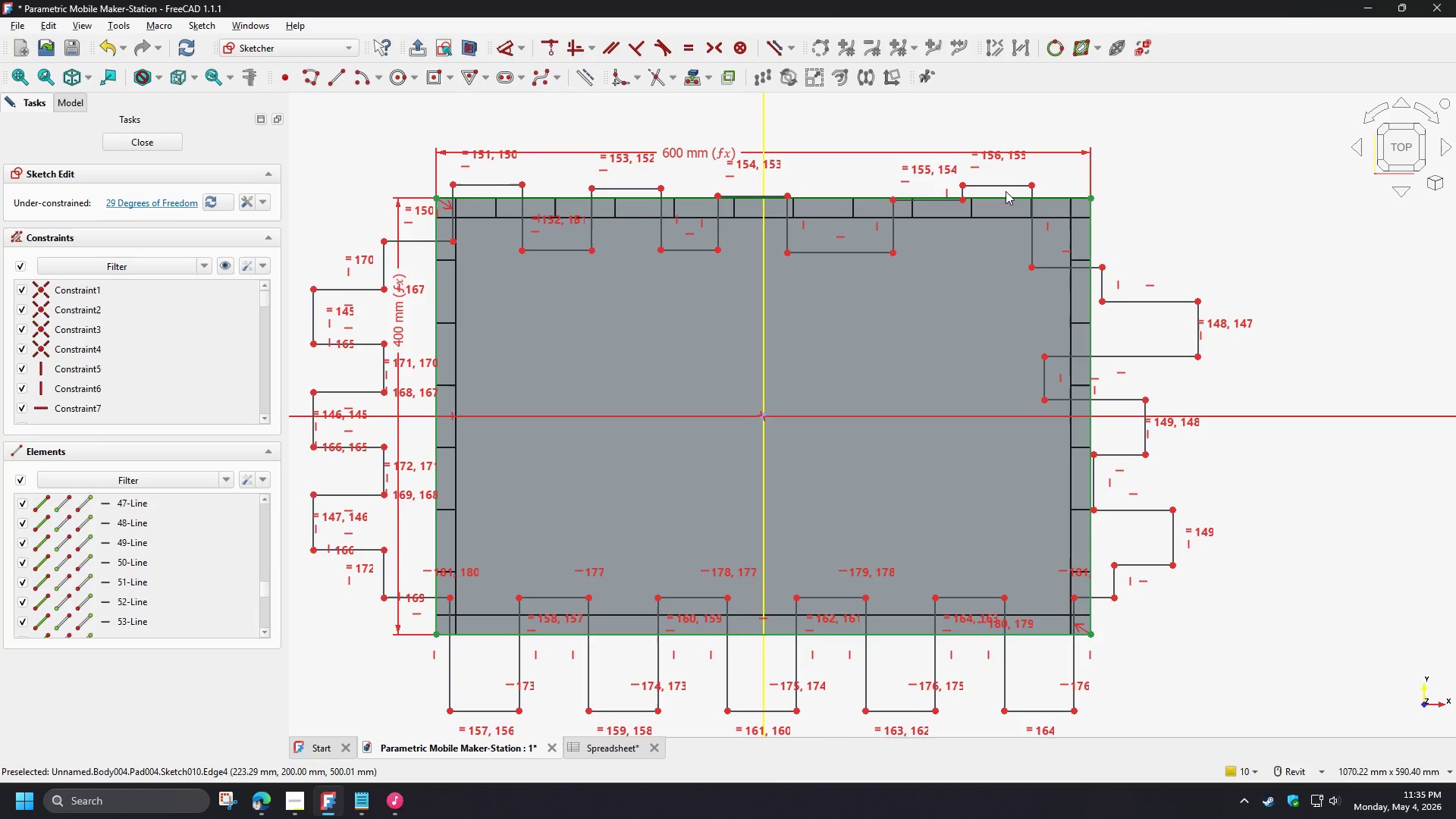 
left_click_drag(start_coordinate=[1003, 185], to_coordinate=[993, 289])
 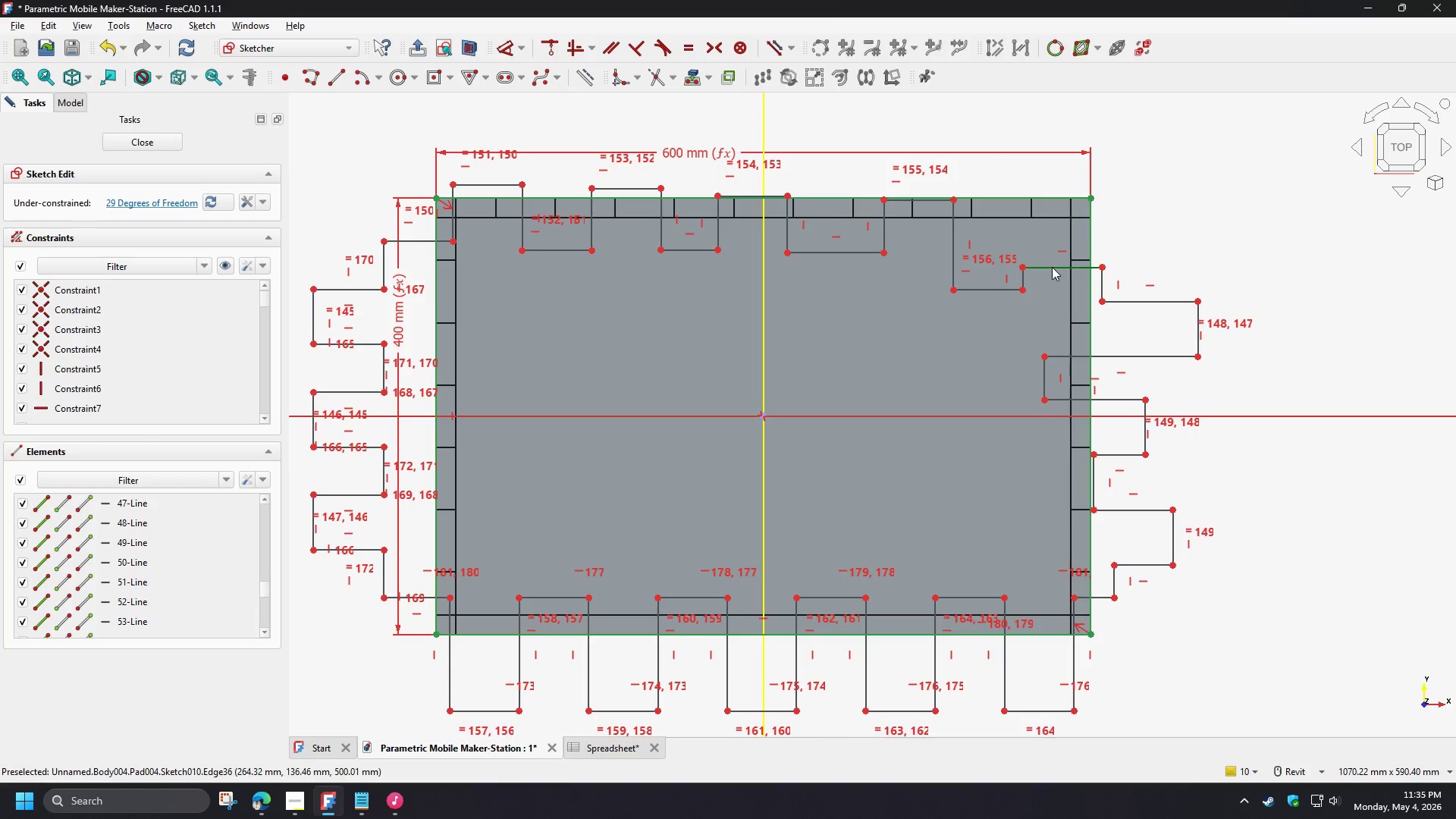 
left_click_drag(start_coordinate=[1052, 267], to_coordinate=[1007, 196])
 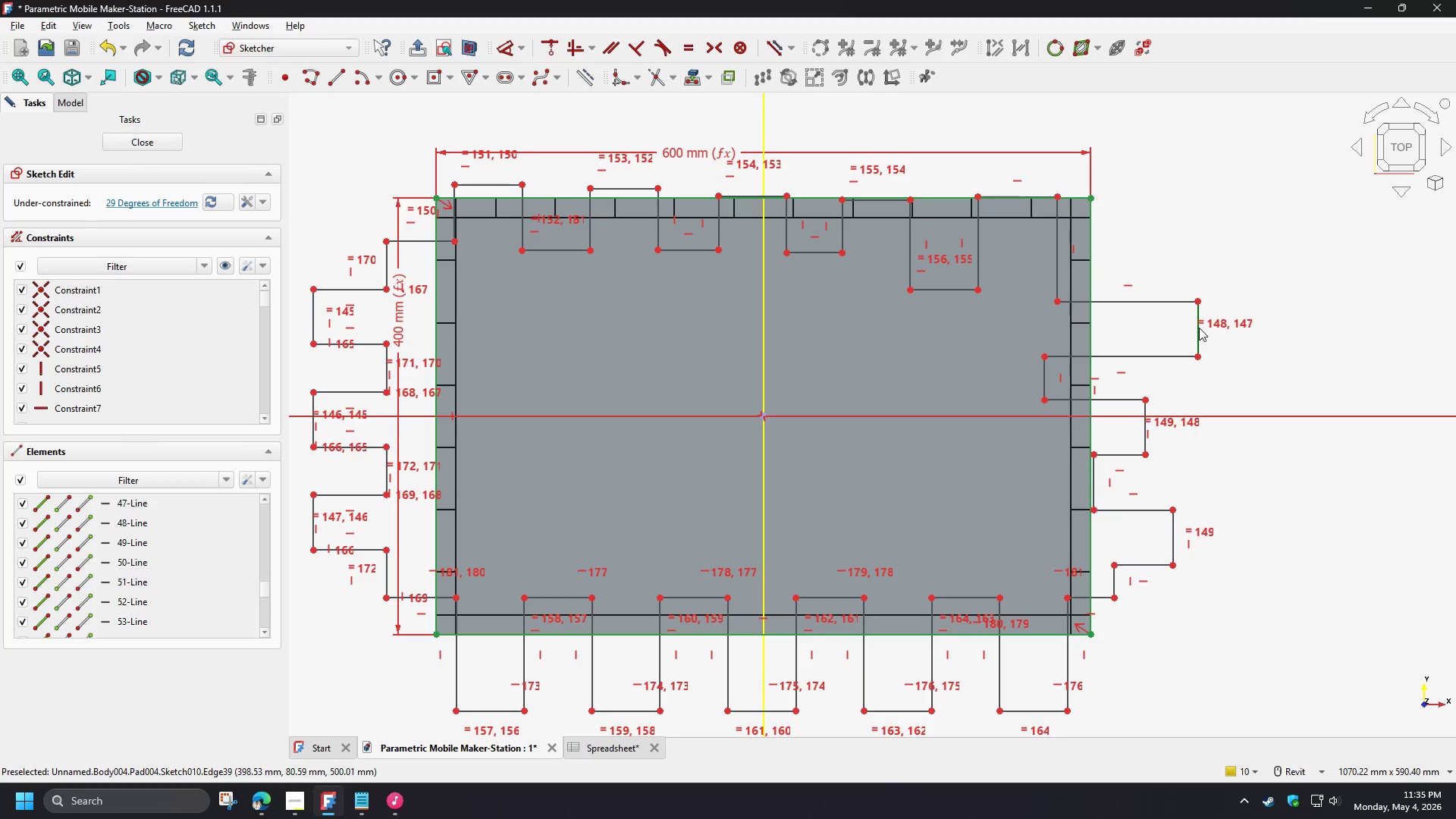 
left_click_drag(start_coordinate=[1199, 313], to_coordinate=[1116, 307])
 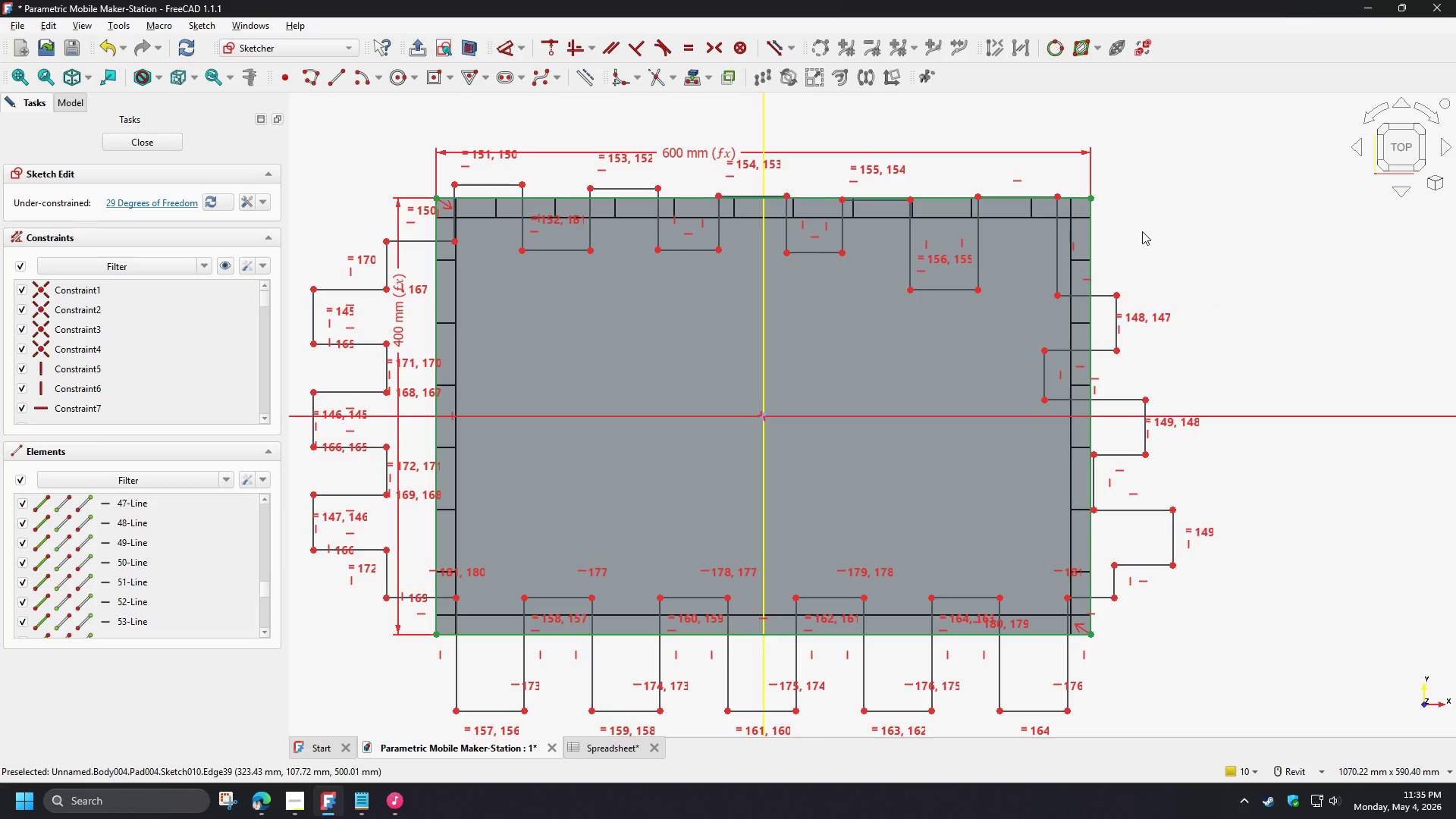 
scroll: coordinate [1141, 230], scroll_direction: up, amount: 1.0
 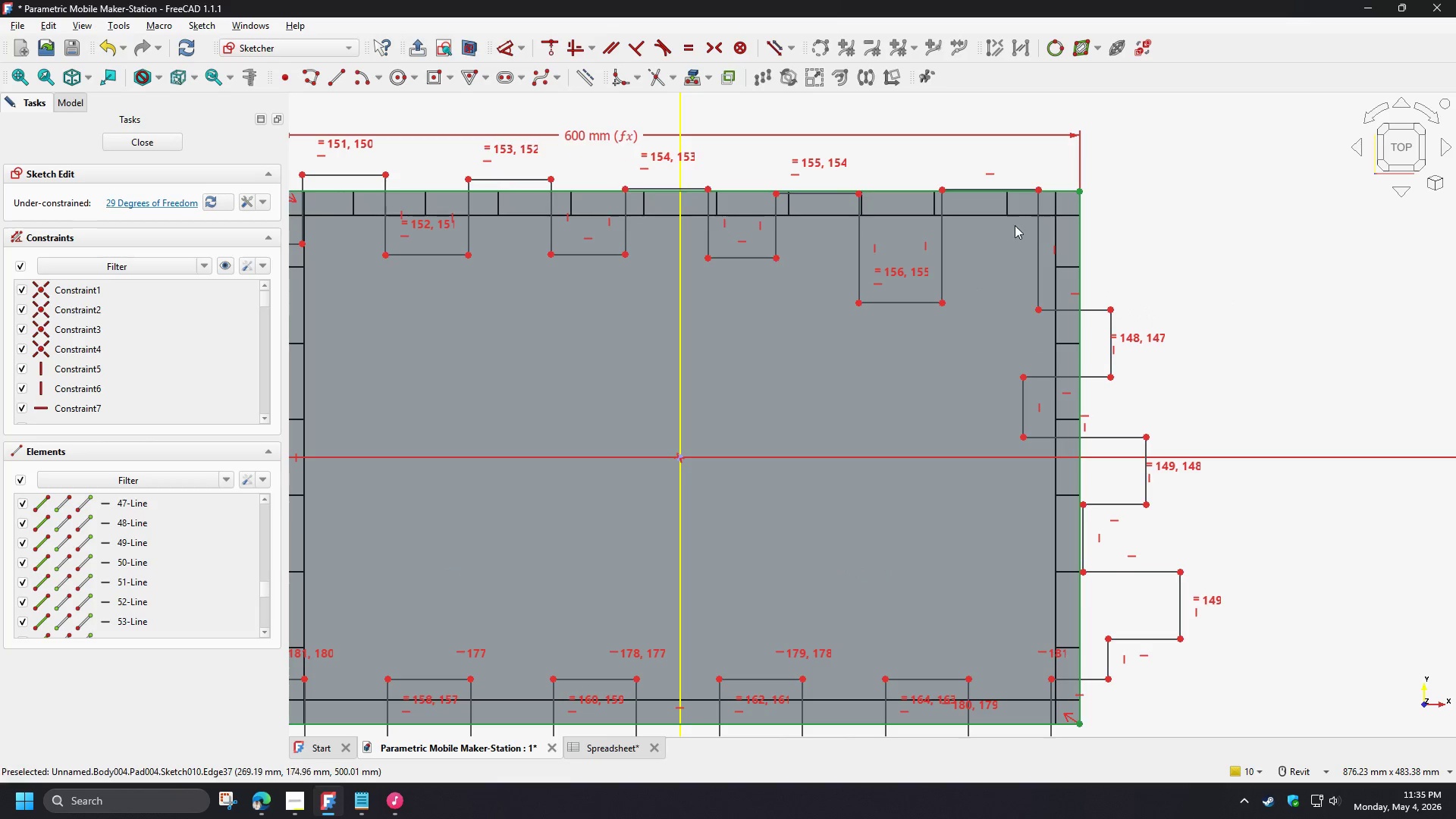 
left_click_drag(start_coordinate=[1039, 248], to_coordinate=[1034, 225])
 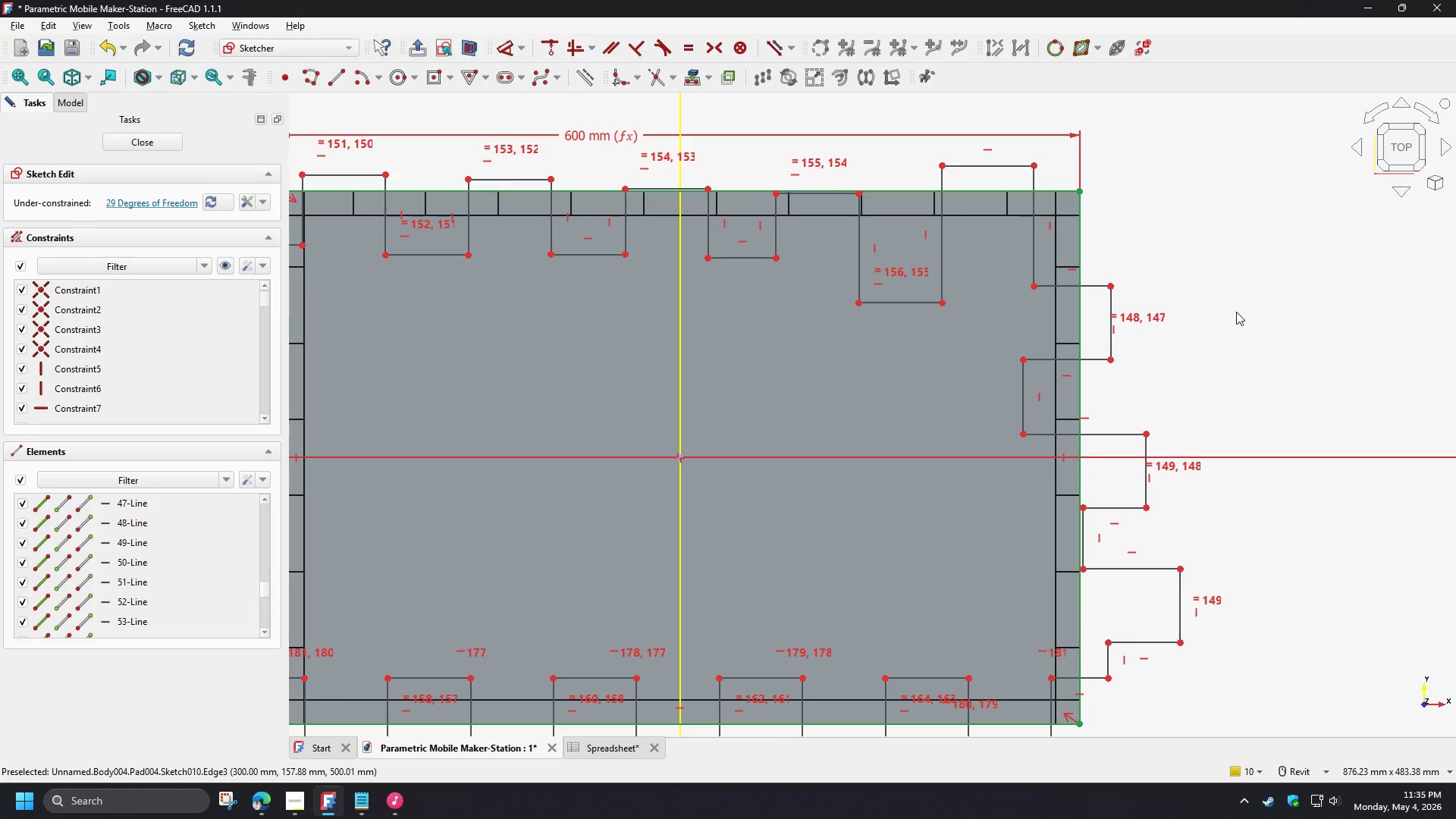 
scroll: coordinate [1236, 312], scroll_direction: down, amount: 2.0
 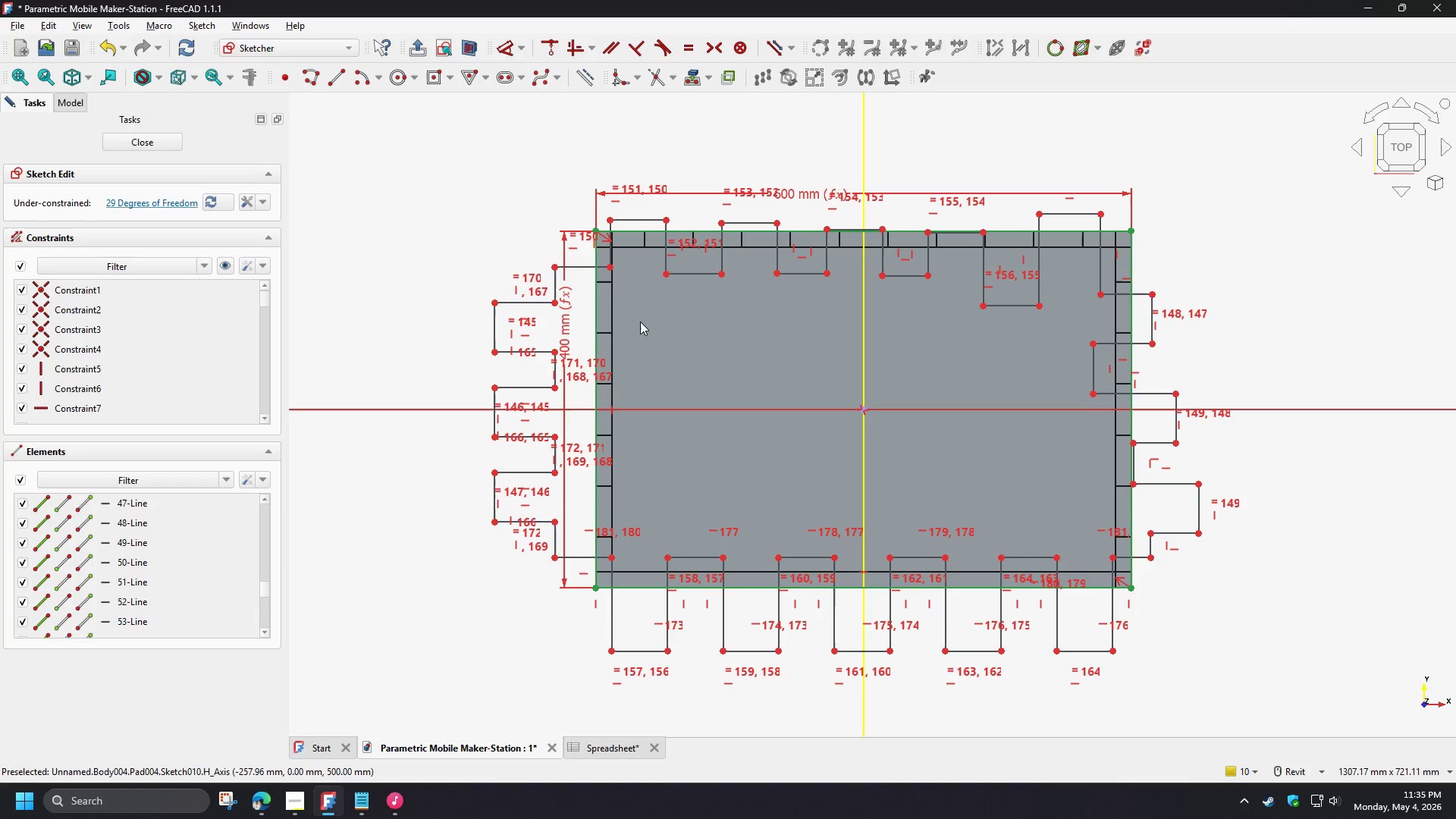 
scroll: coordinate [958, 358], scroll_direction: up, amount: 5.0
 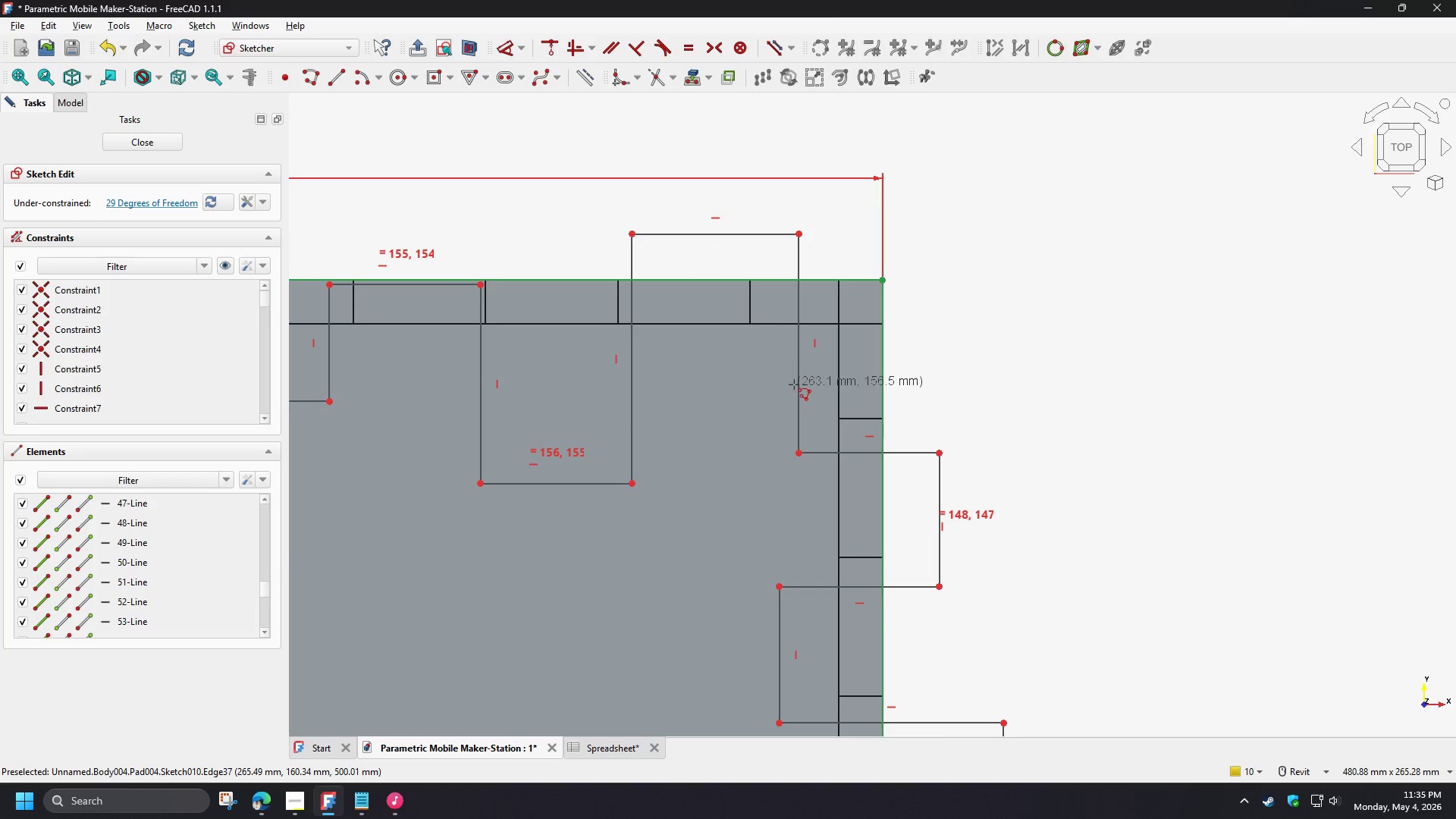 
scroll: coordinate [980, 318], scroll_direction: down, amount: 6.0
 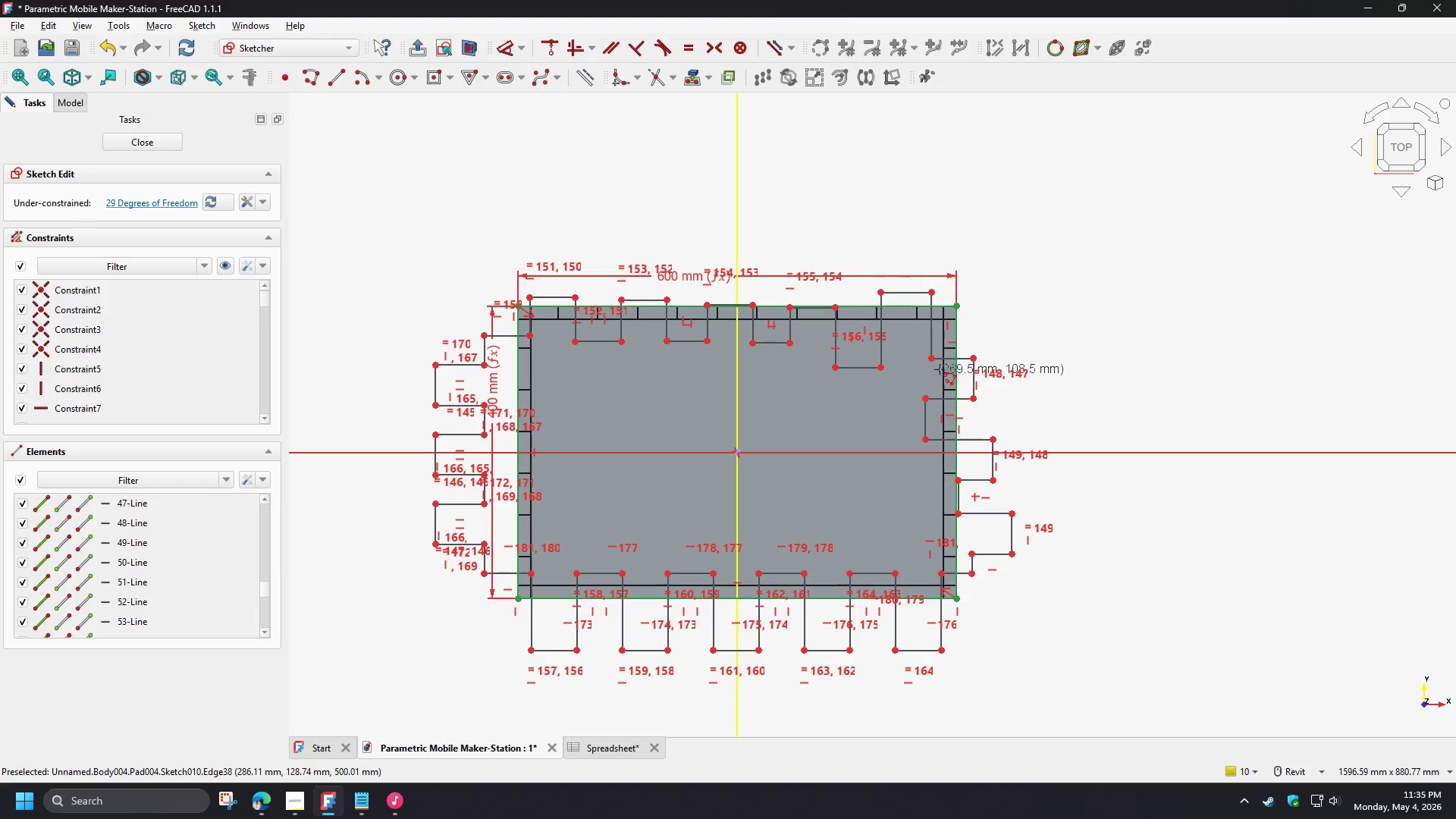 
scroll: coordinate [967, 298], scroll_direction: up, amount: 6.0
 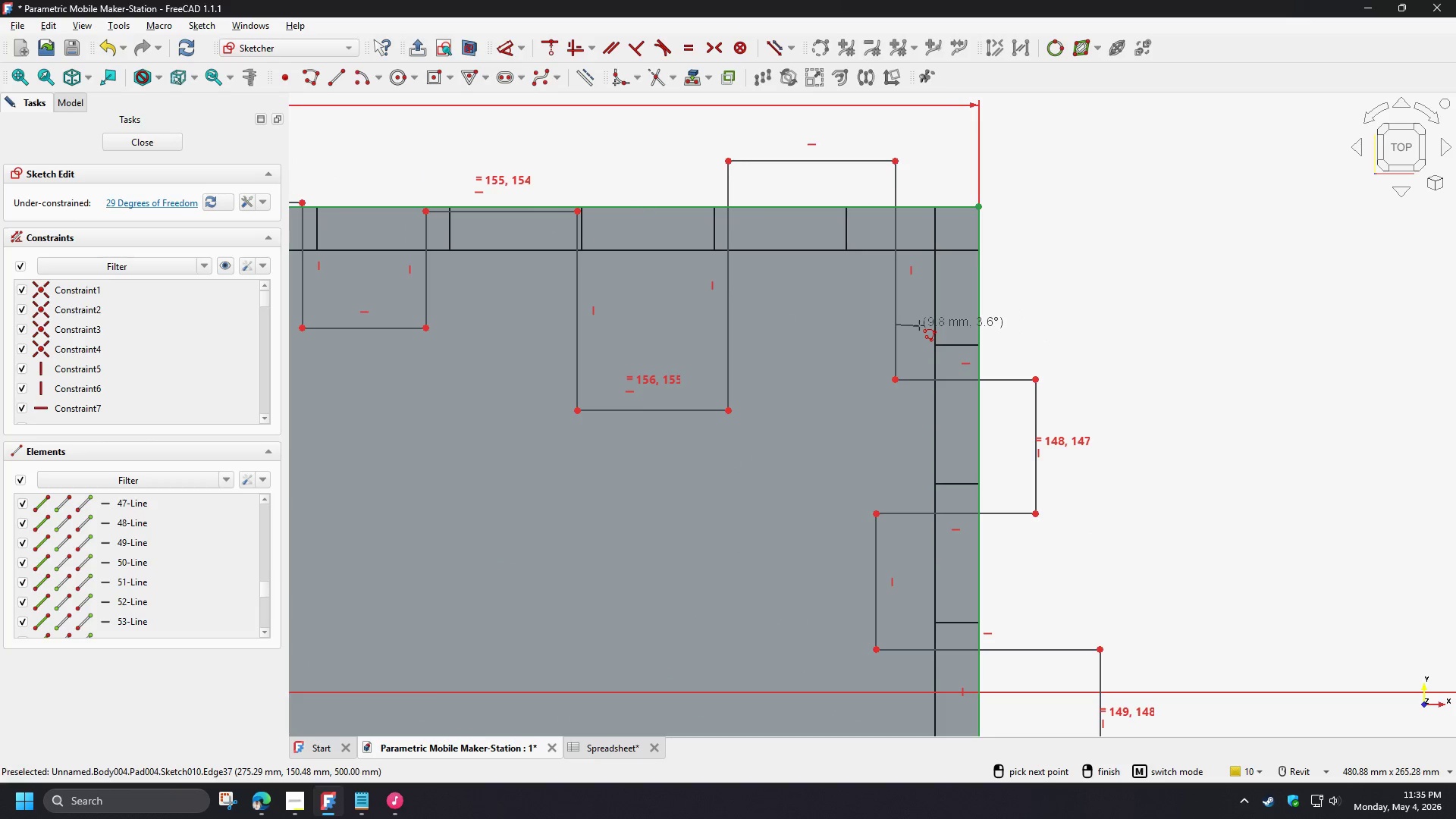 
left_click([919, 324])
 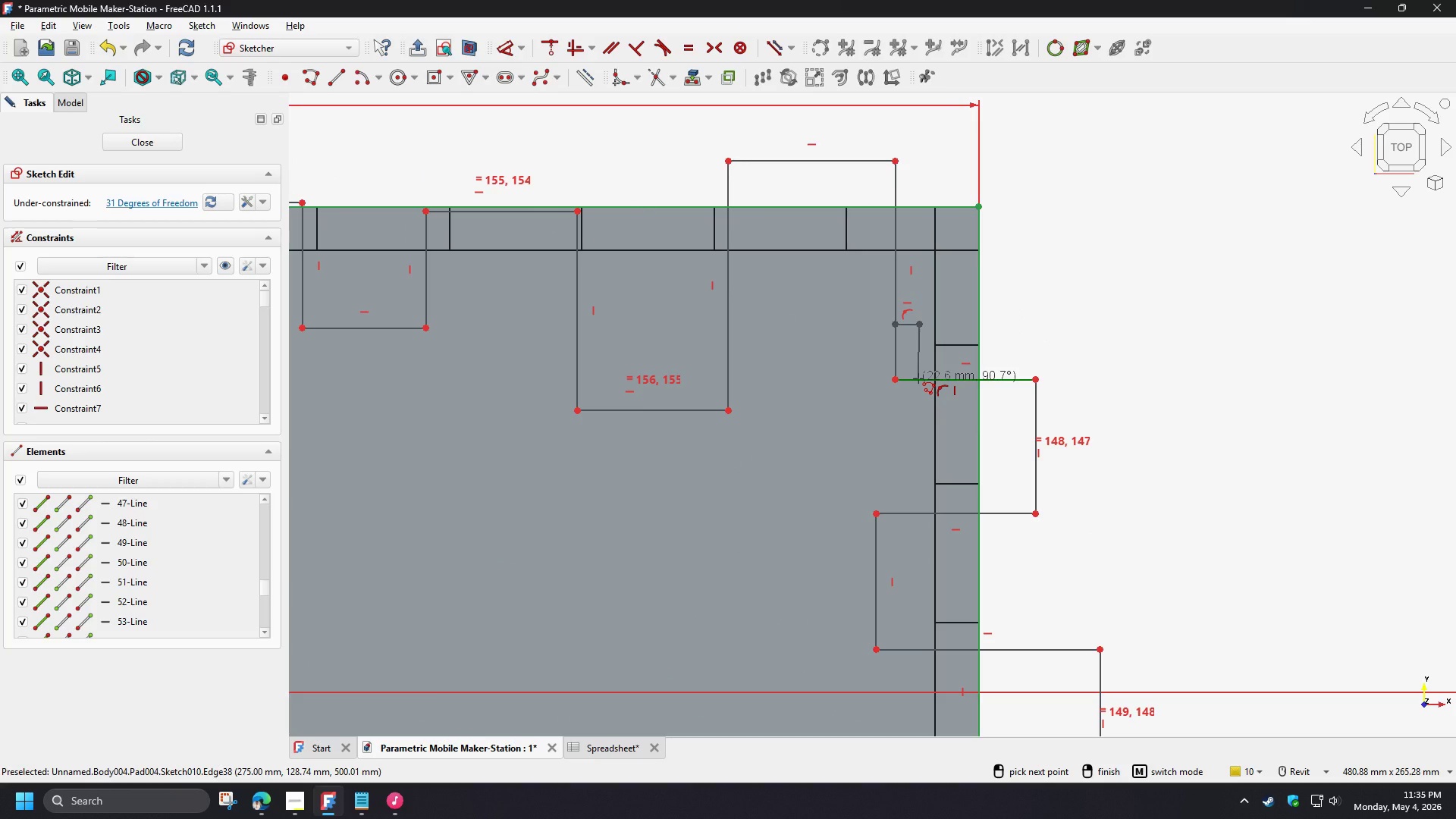 
left_click([918, 378])
 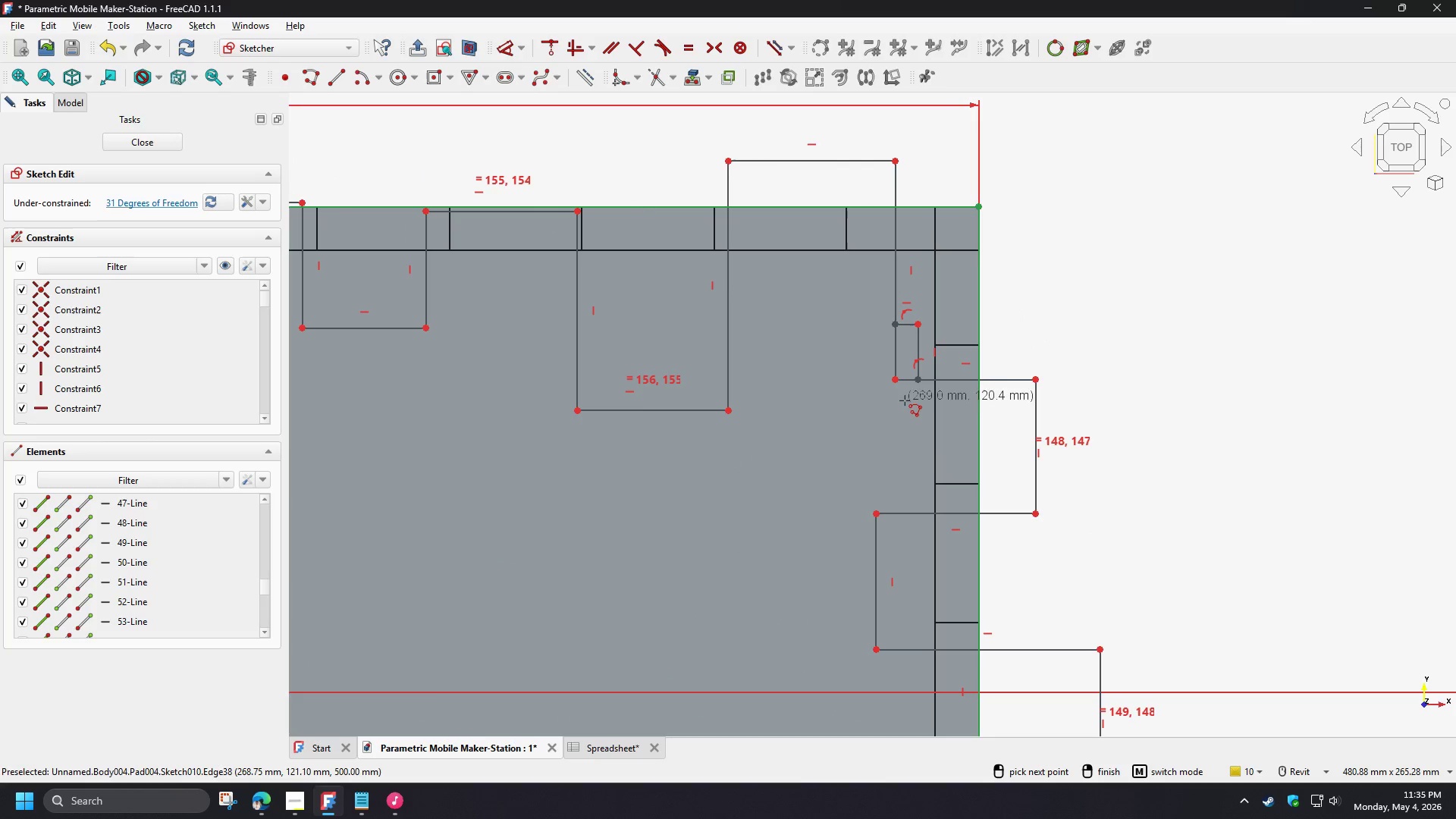 
double_click([907, 404])
 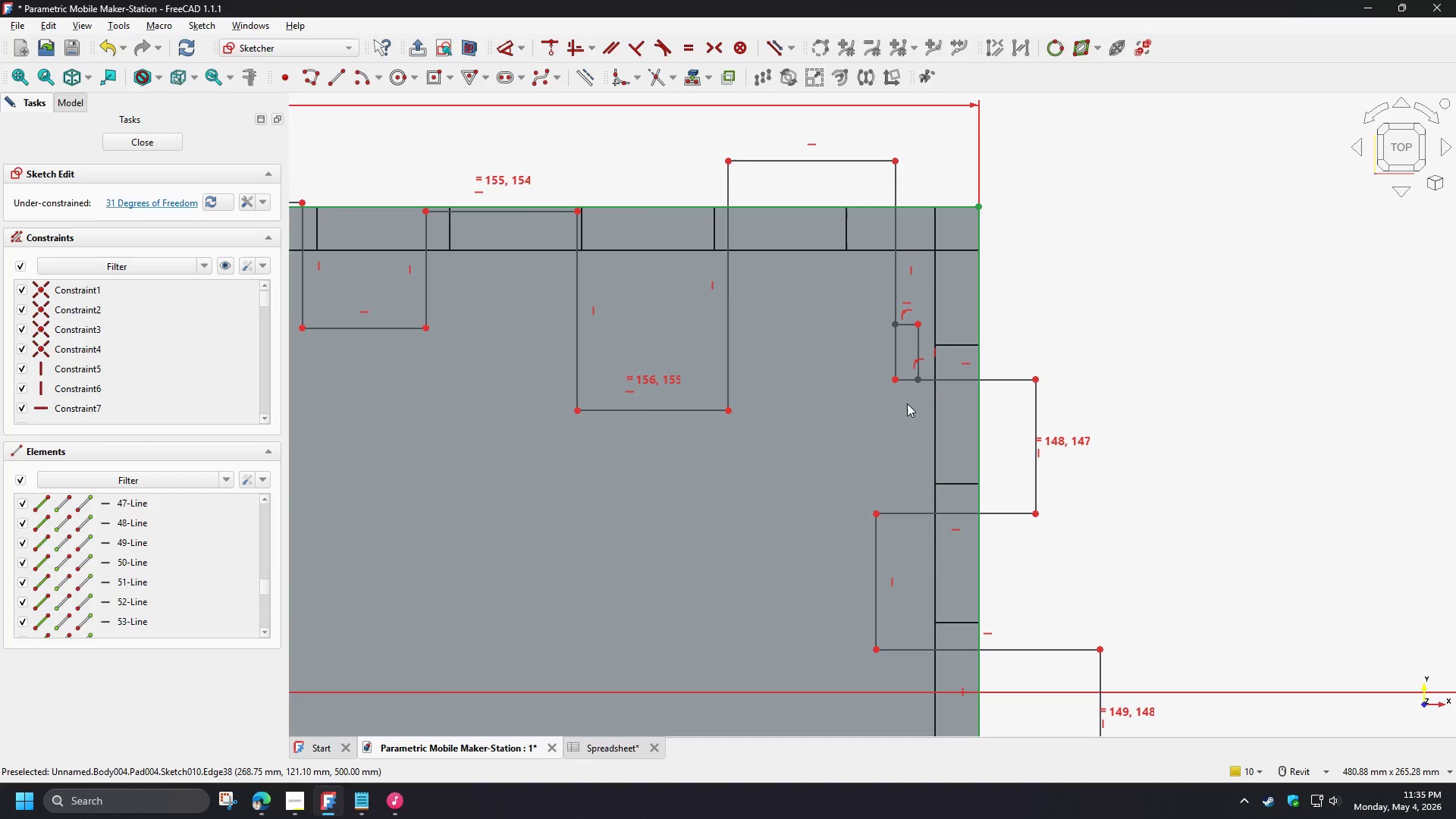 
type(gt)
 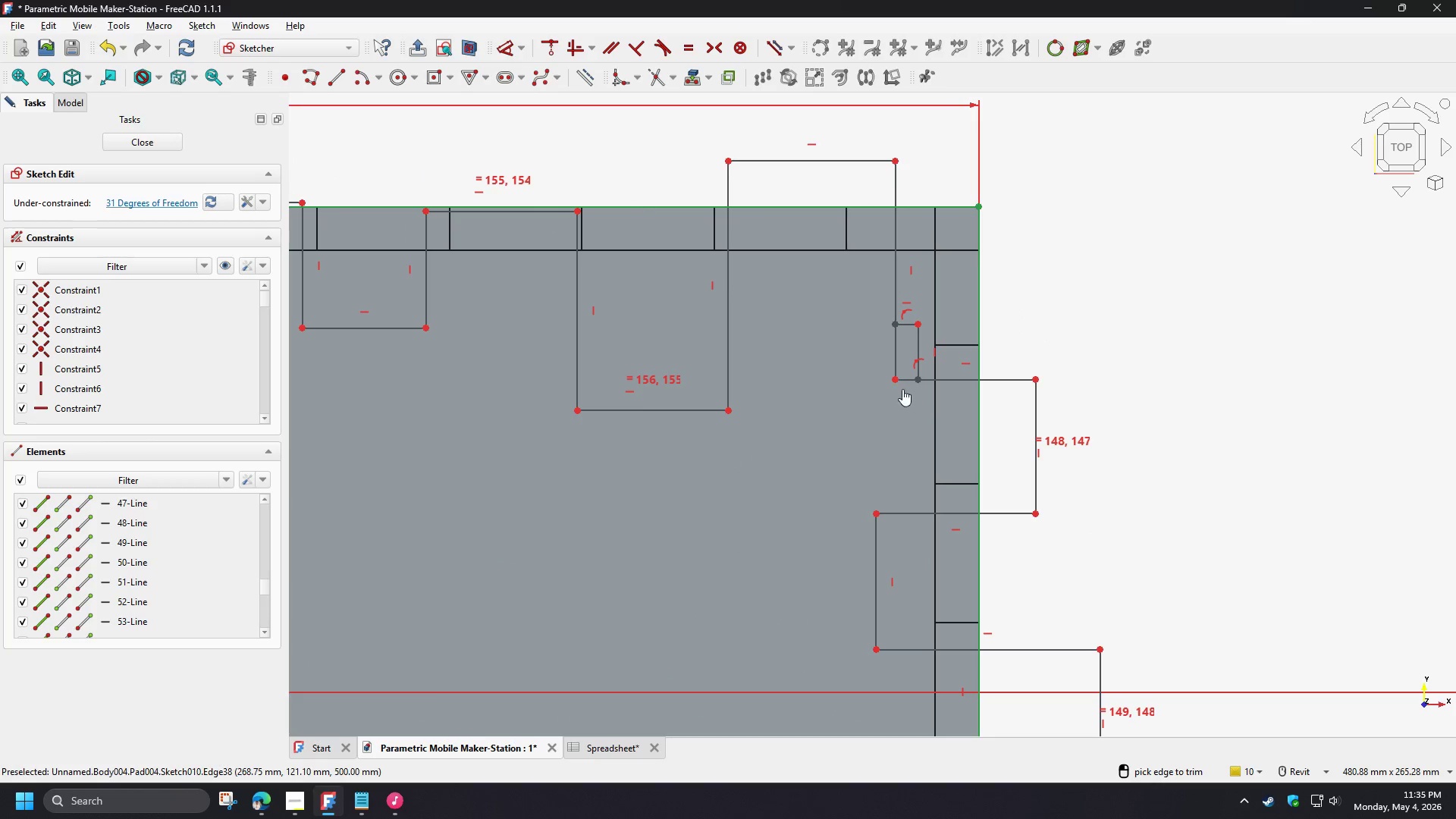 
left_click_drag(start_coordinate=[907, 392], to_coordinate=[878, 359])
 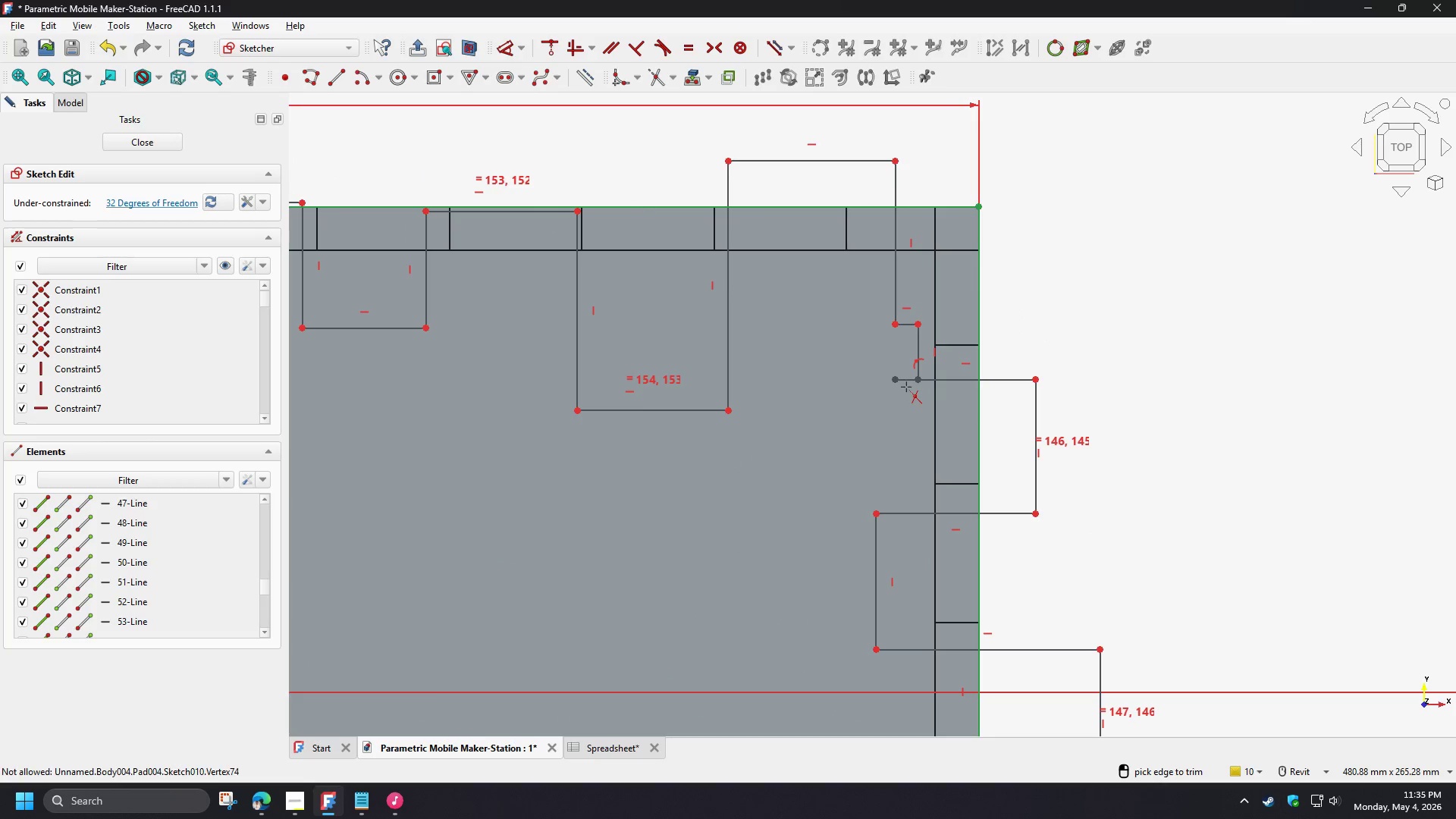 
left_click_drag(start_coordinate=[902, 381], to_coordinate=[898, 369])
 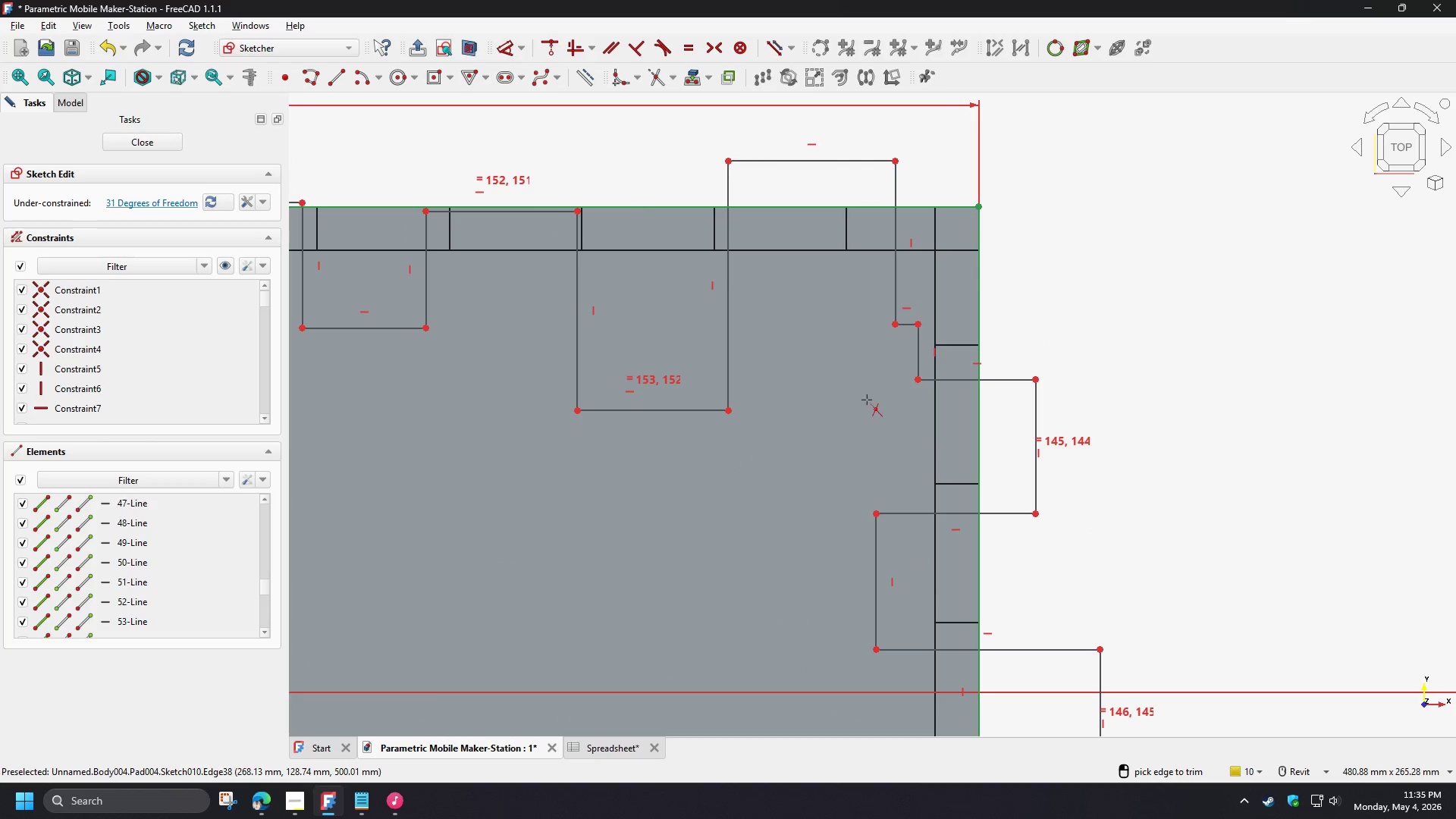 
right_click([863, 397])
 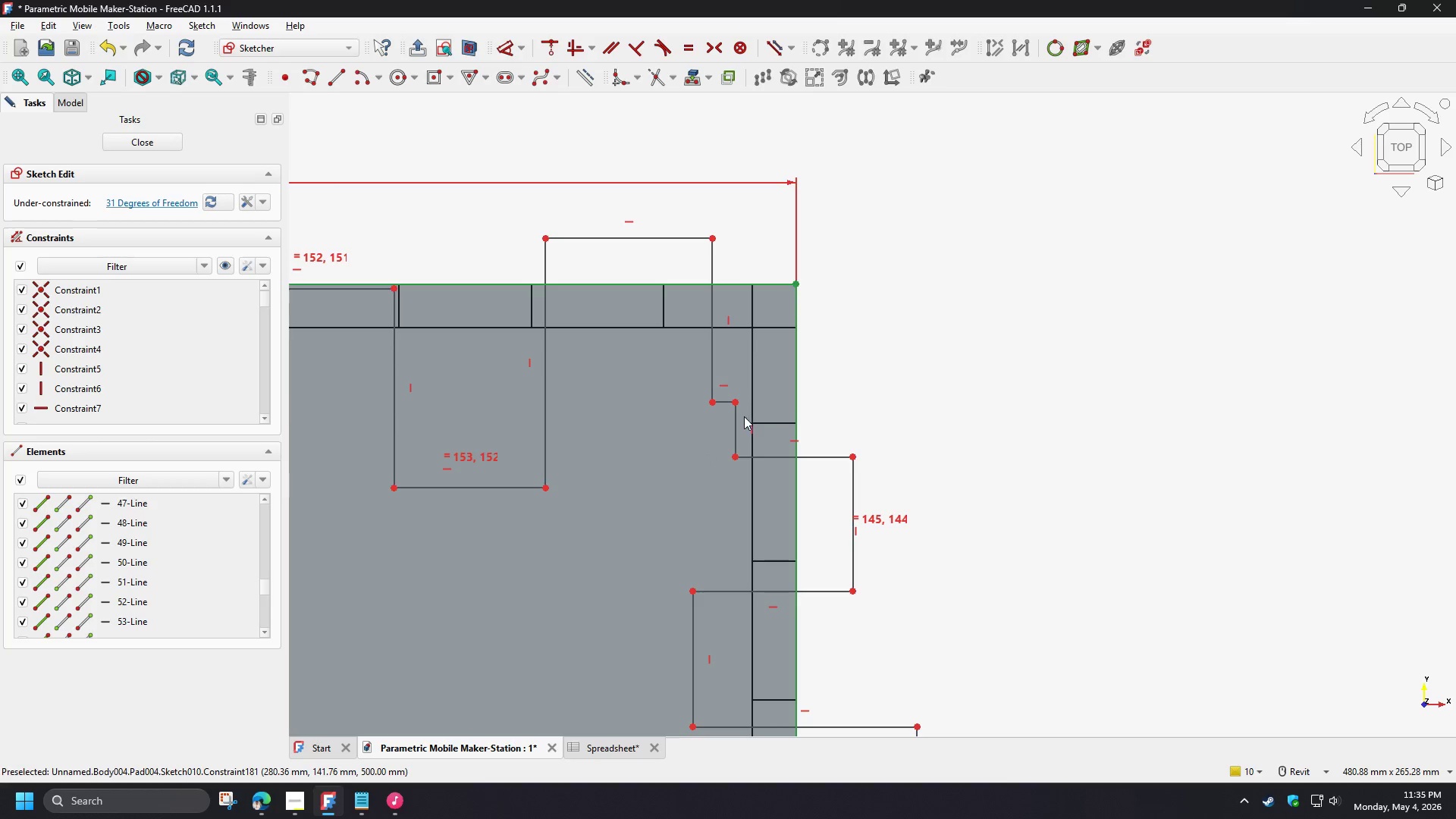 
left_click_drag(start_coordinate=[733, 418], to_coordinate=[774, 406])
 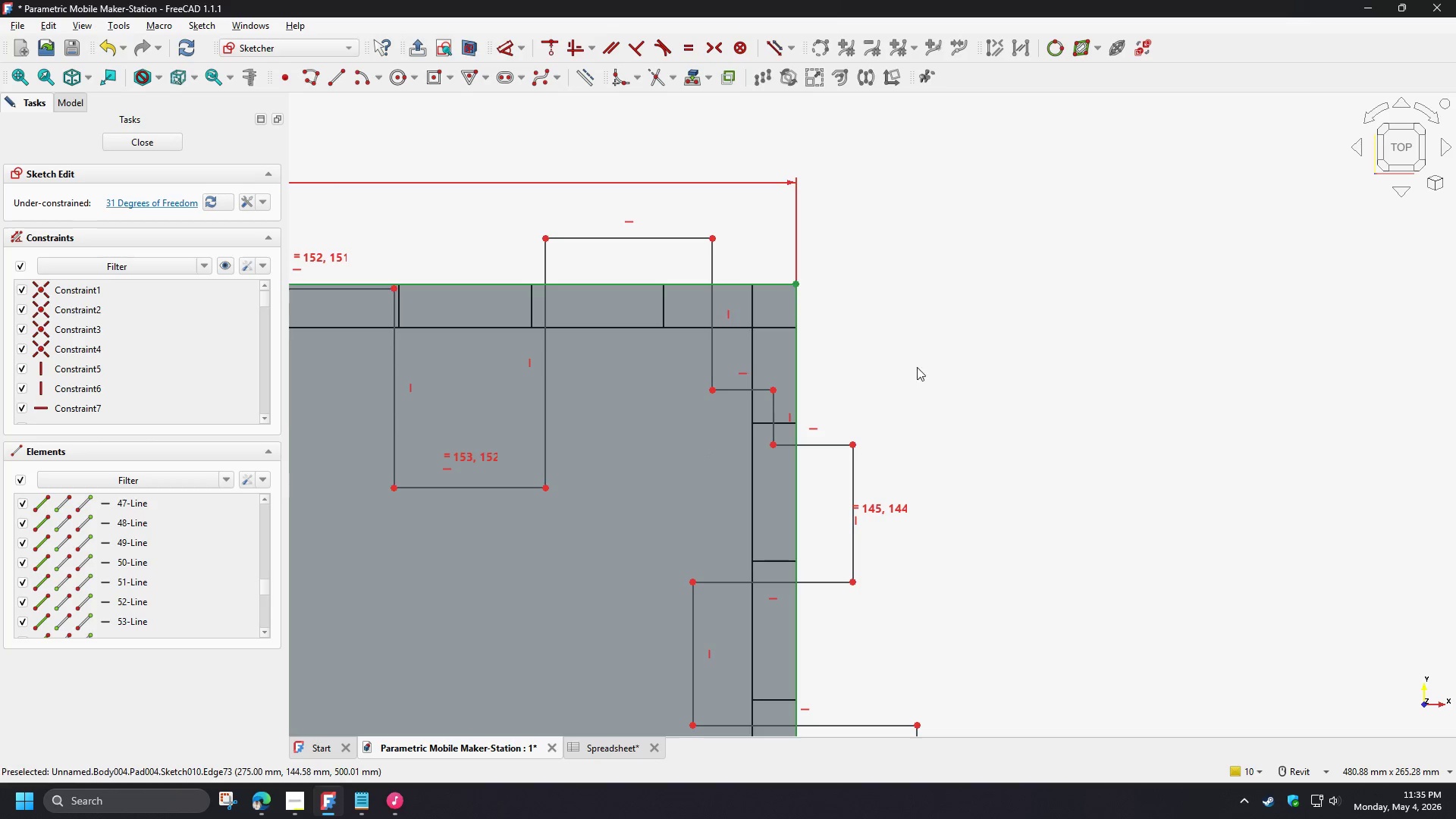 
scroll: coordinate [999, 384], scroll_direction: down, amount: 5.0
 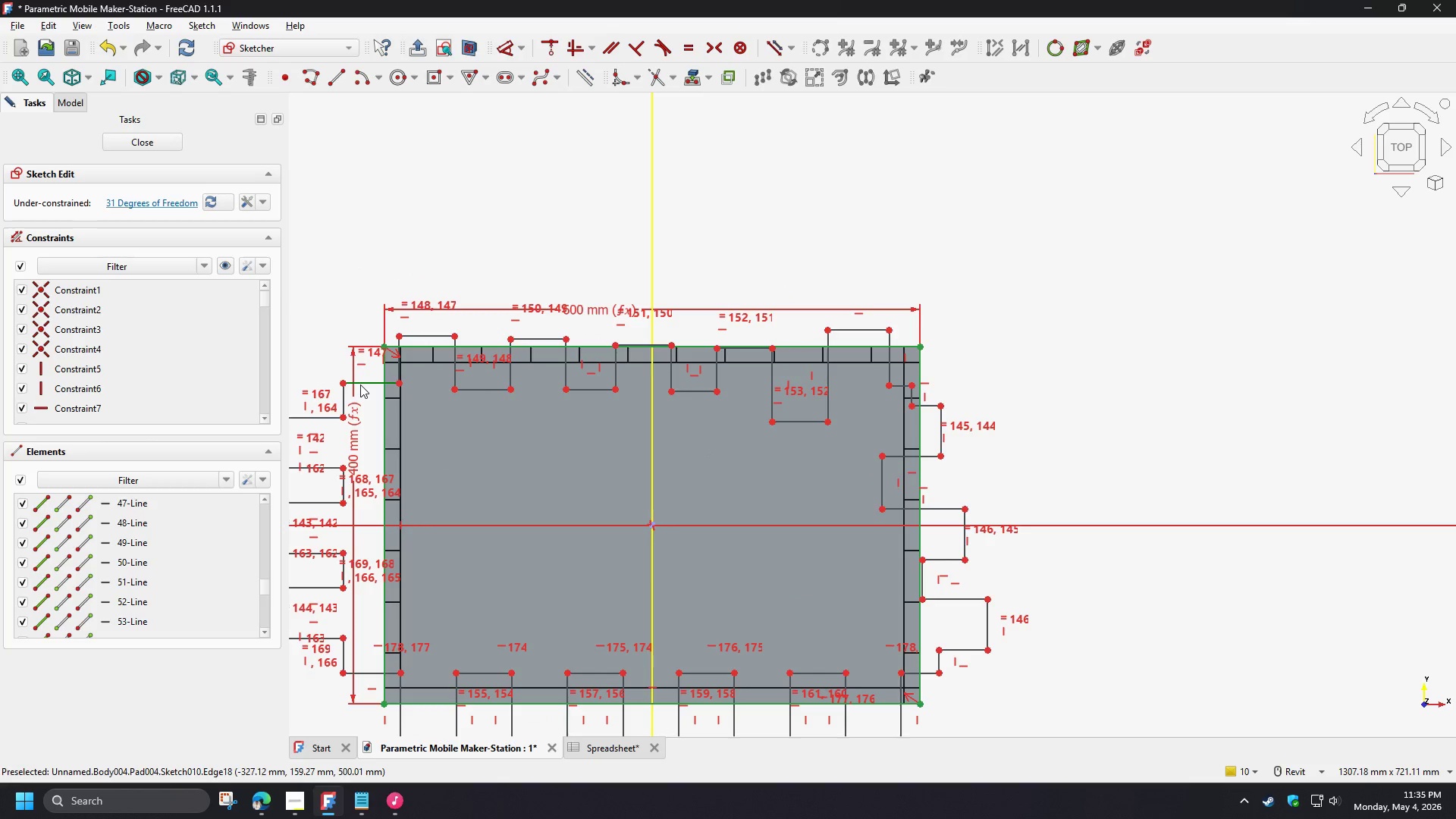 
left_click([363, 384])
 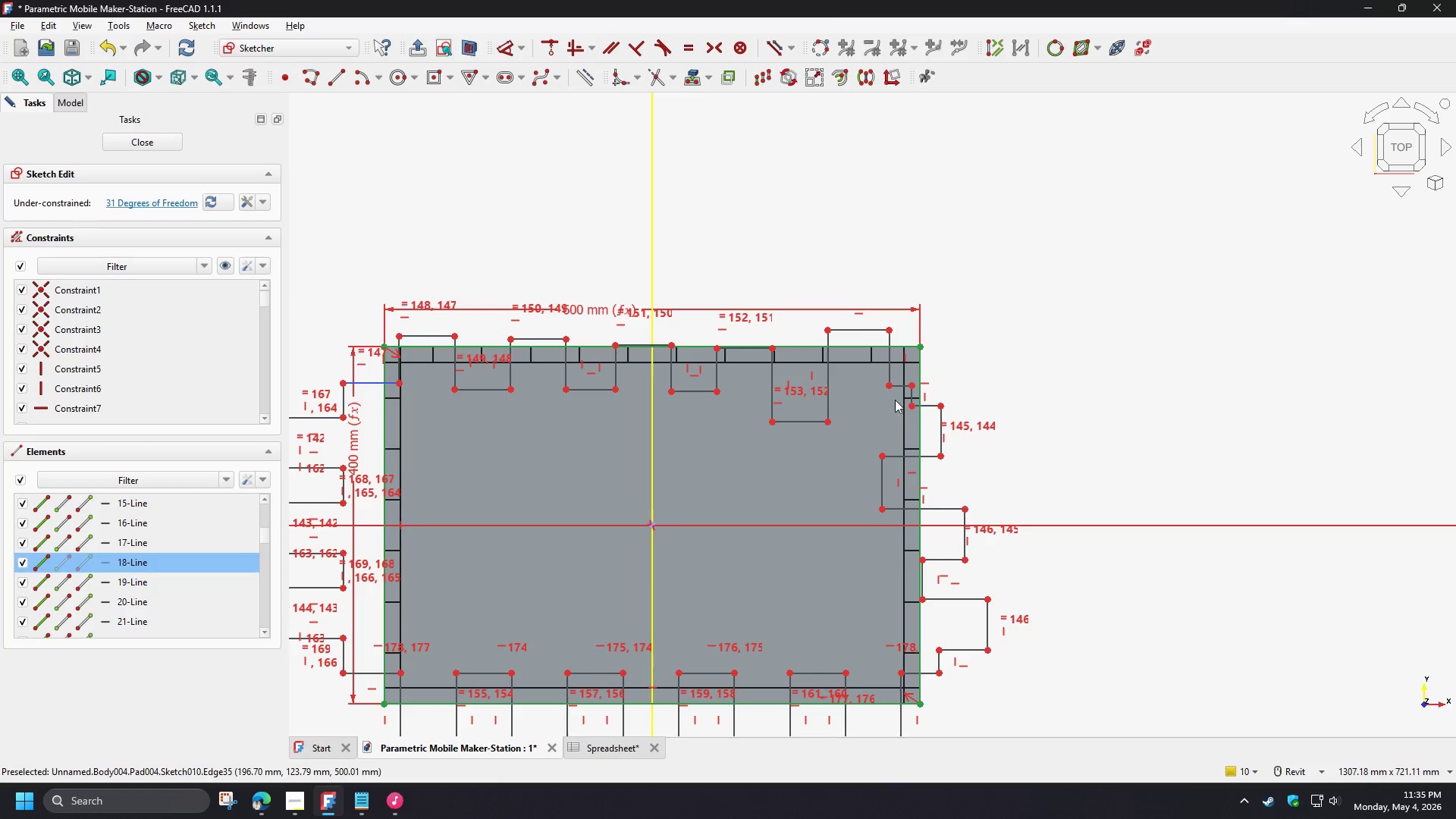 
left_click([1022, 401])
 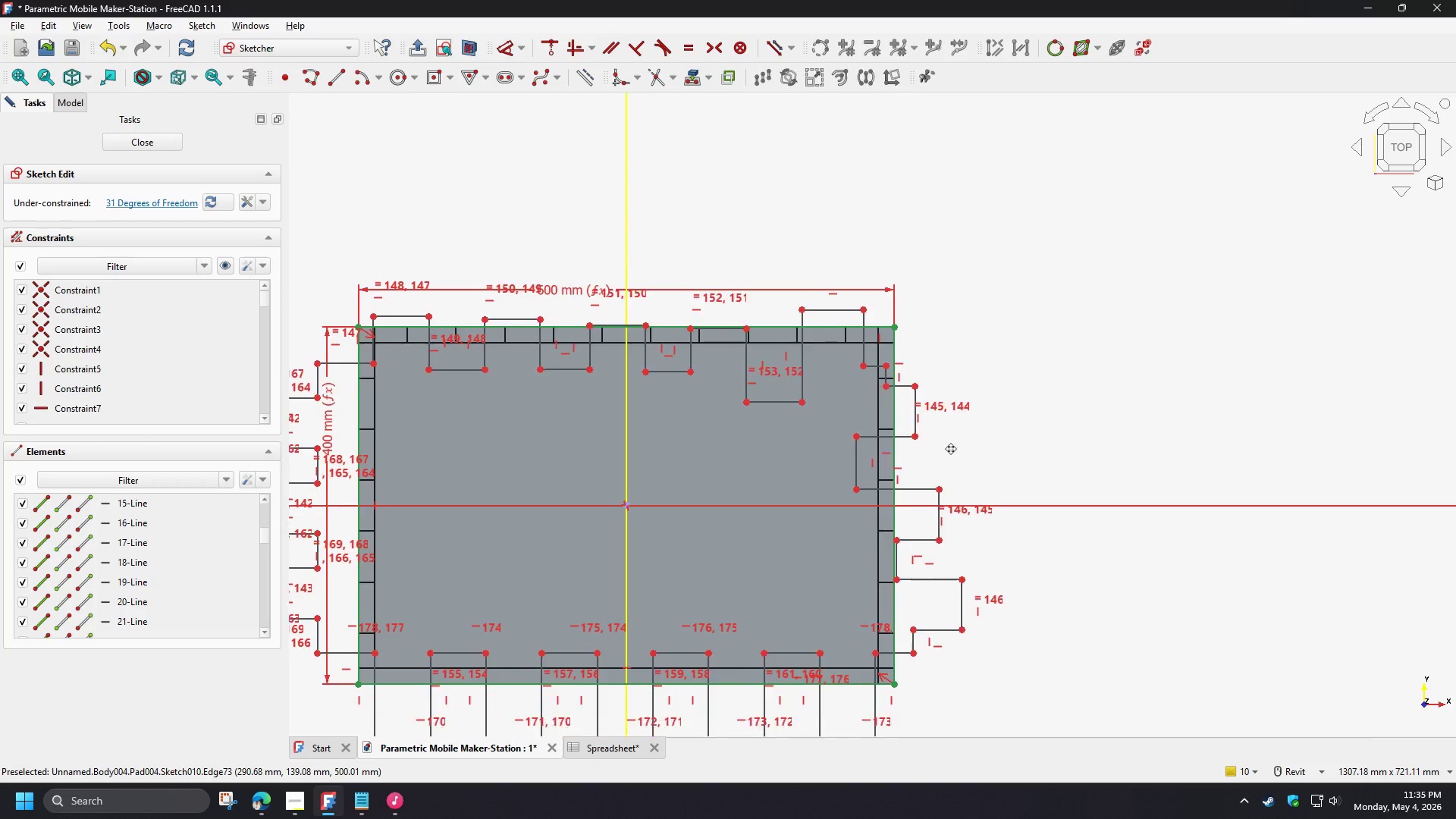 
scroll: coordinate [883, 418], scroll_direction: up, amount: 2.0
 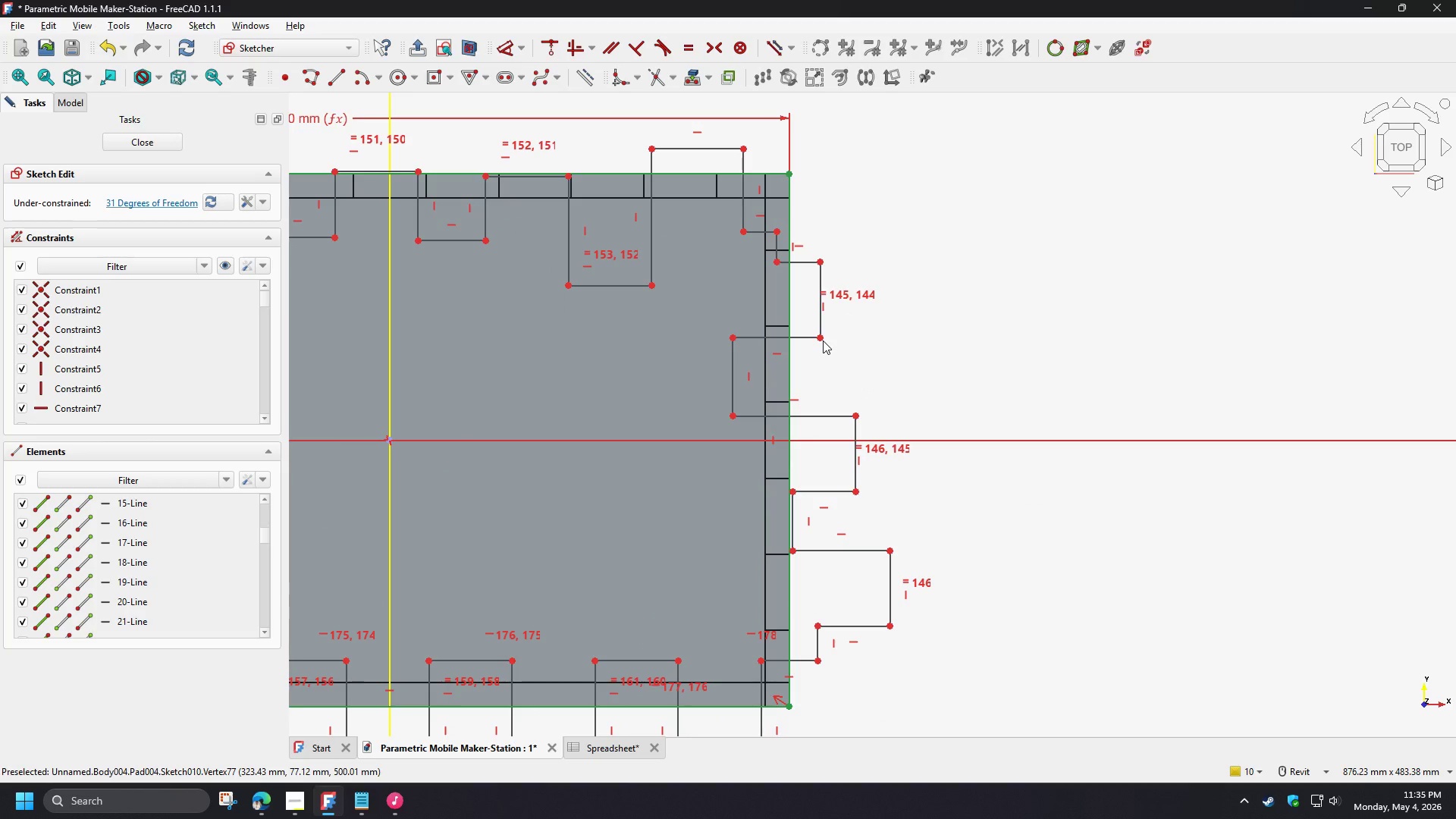 
left_click([821, 340])
 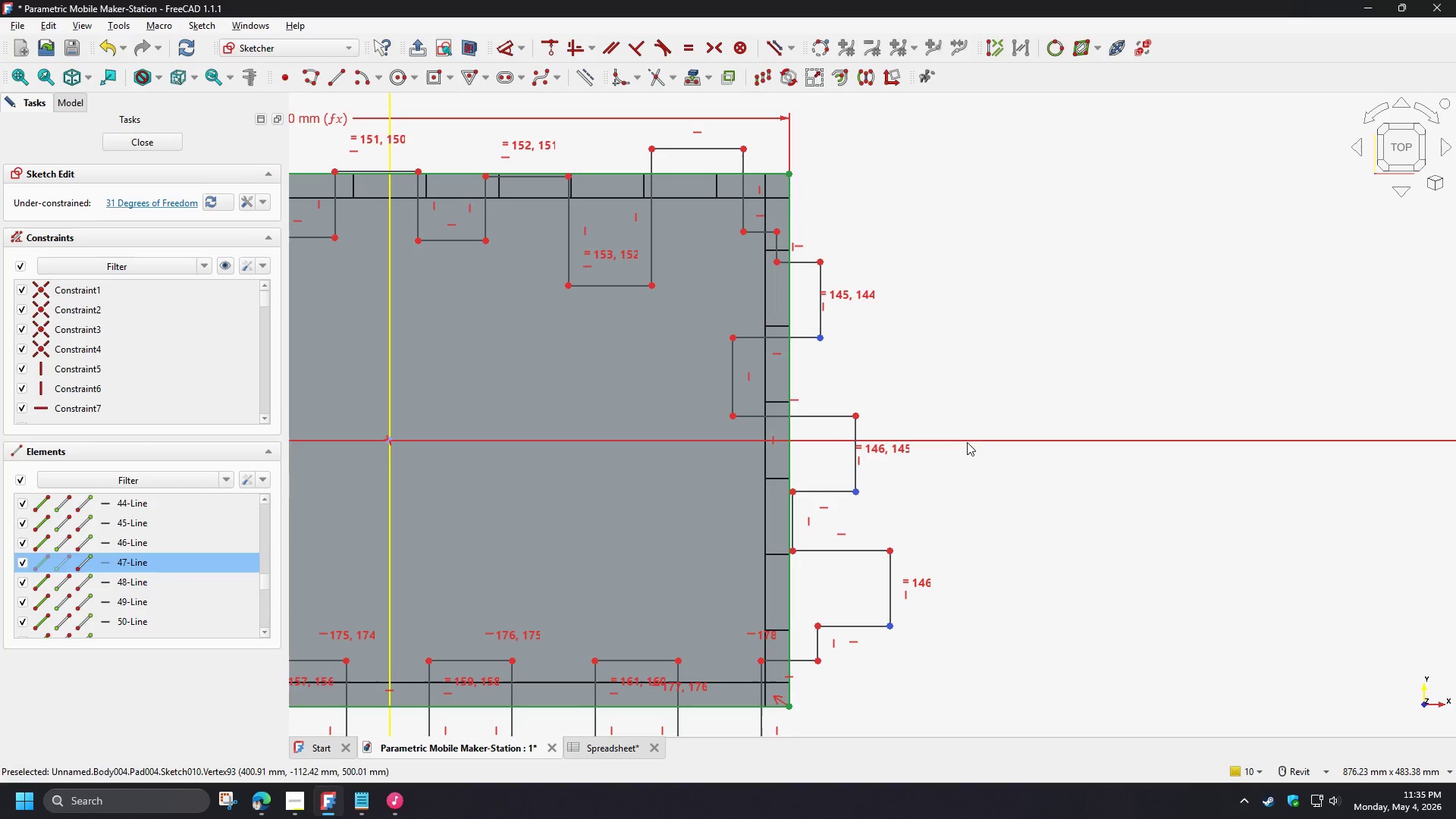 
key(V)
 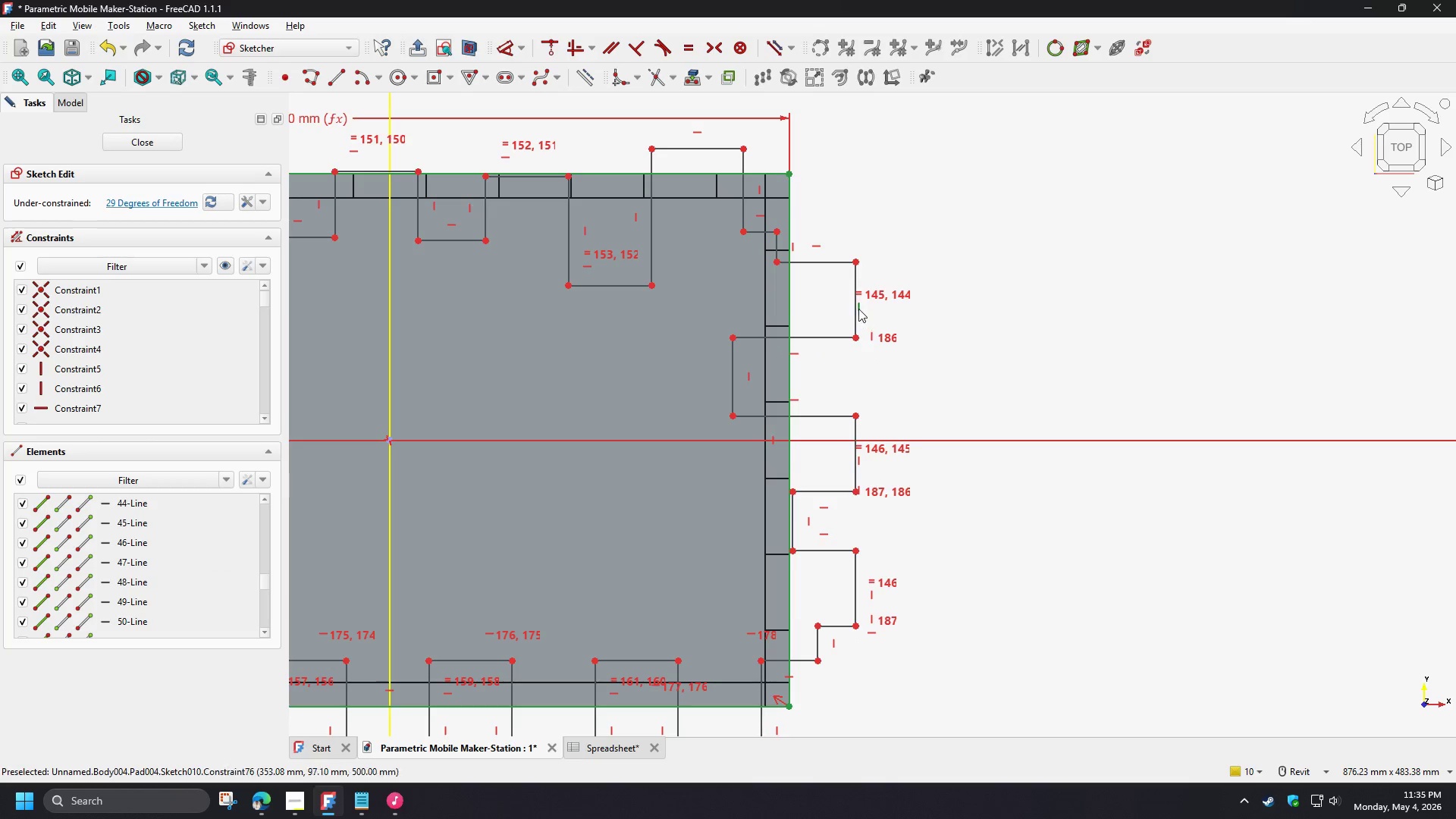 
left_click_drag(start_coordinate=[855, 311], to_coordinate=[935, 313])
 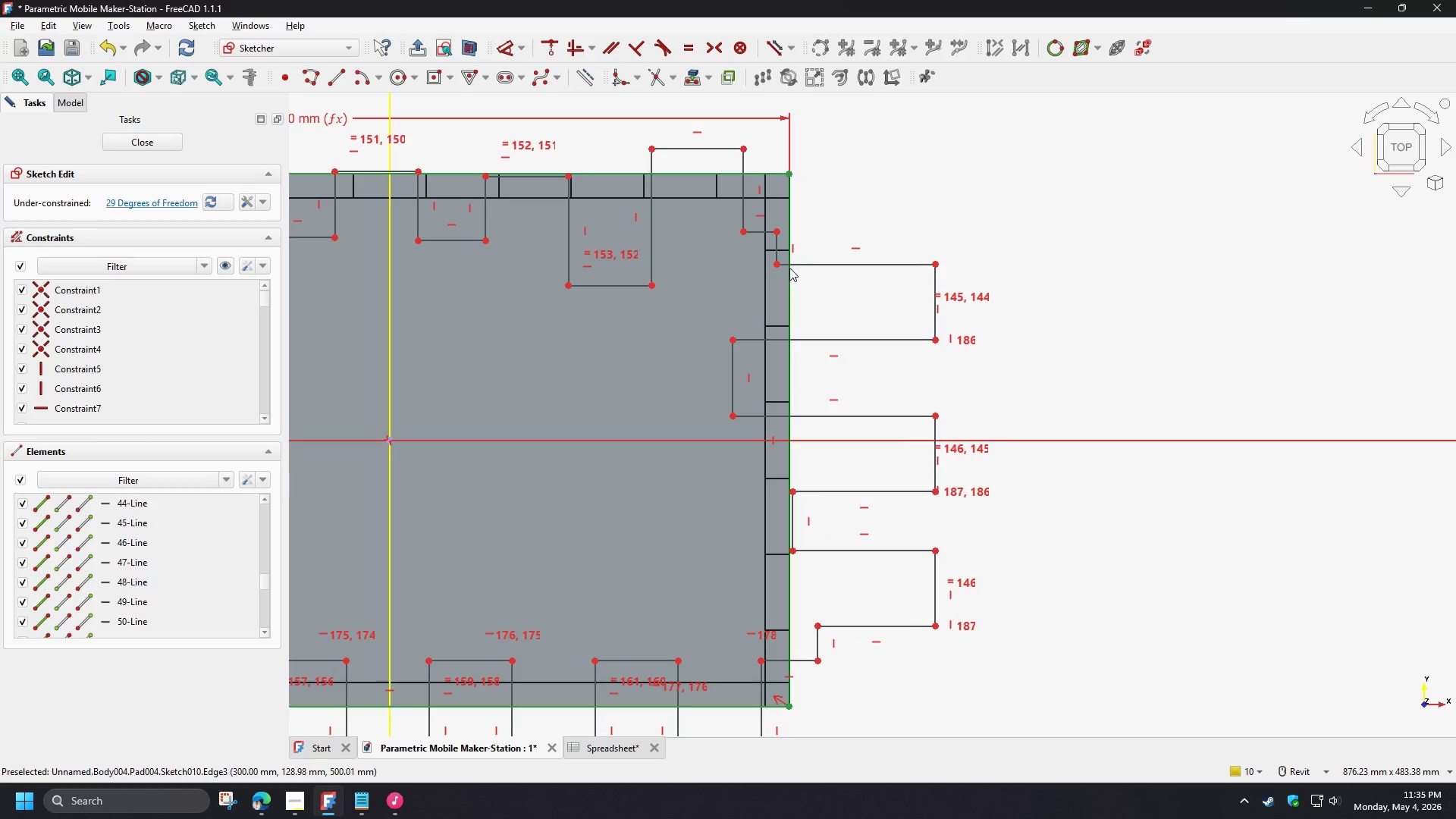 
left_click([779, 263])
 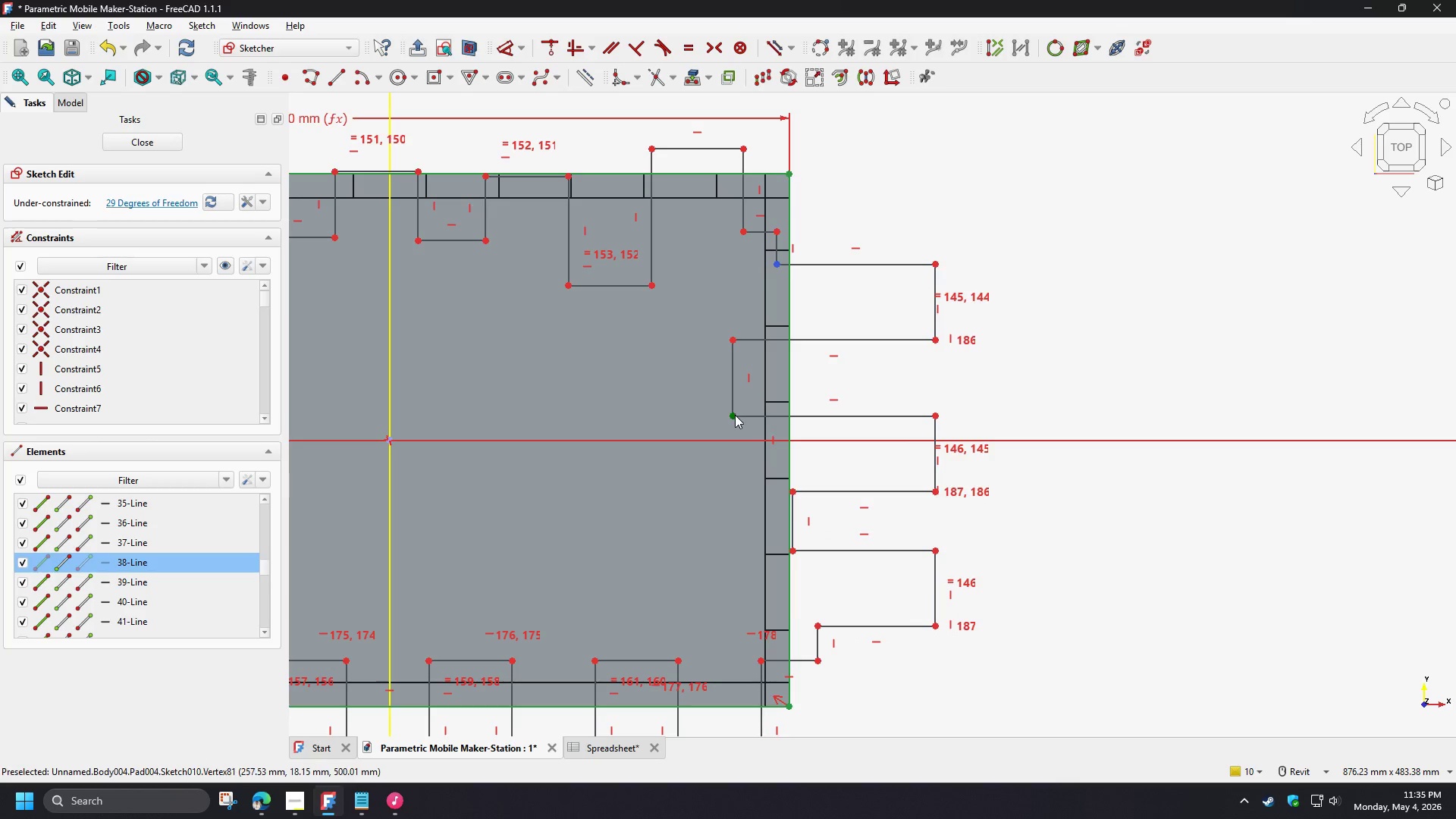 
left_click([735, 415])
 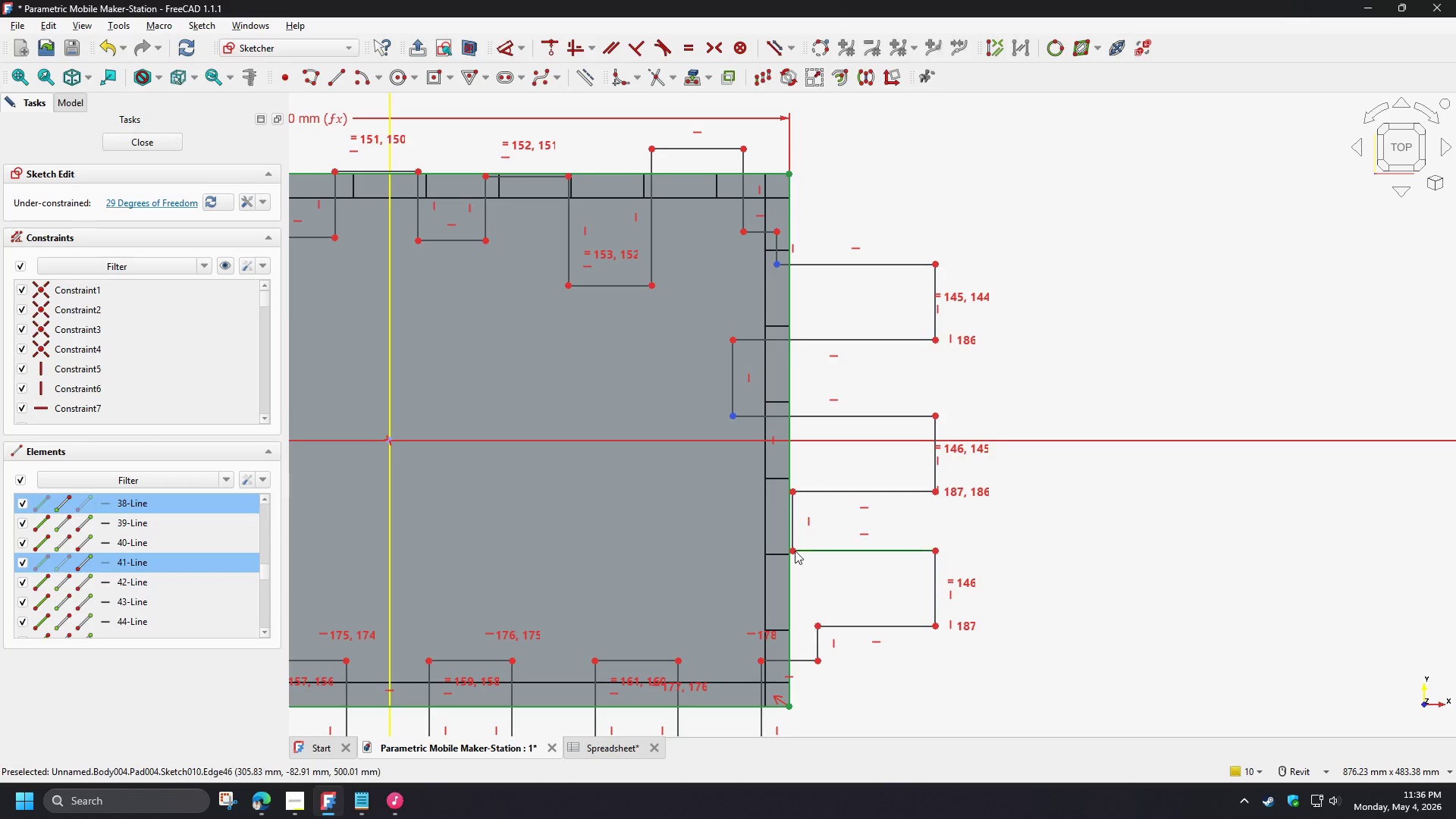 
left_click([795, 551])
 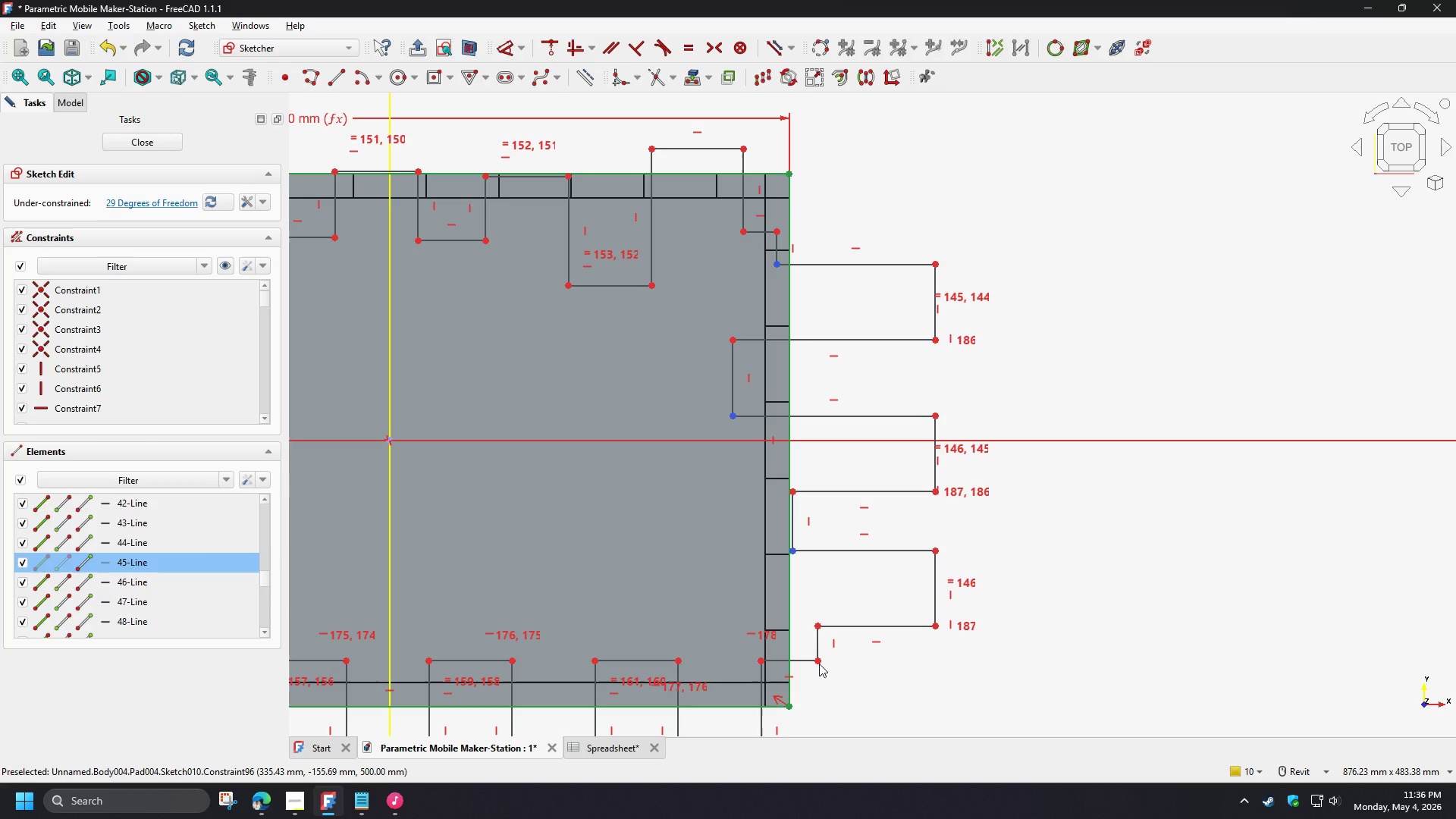 
left_click([819, 664])
 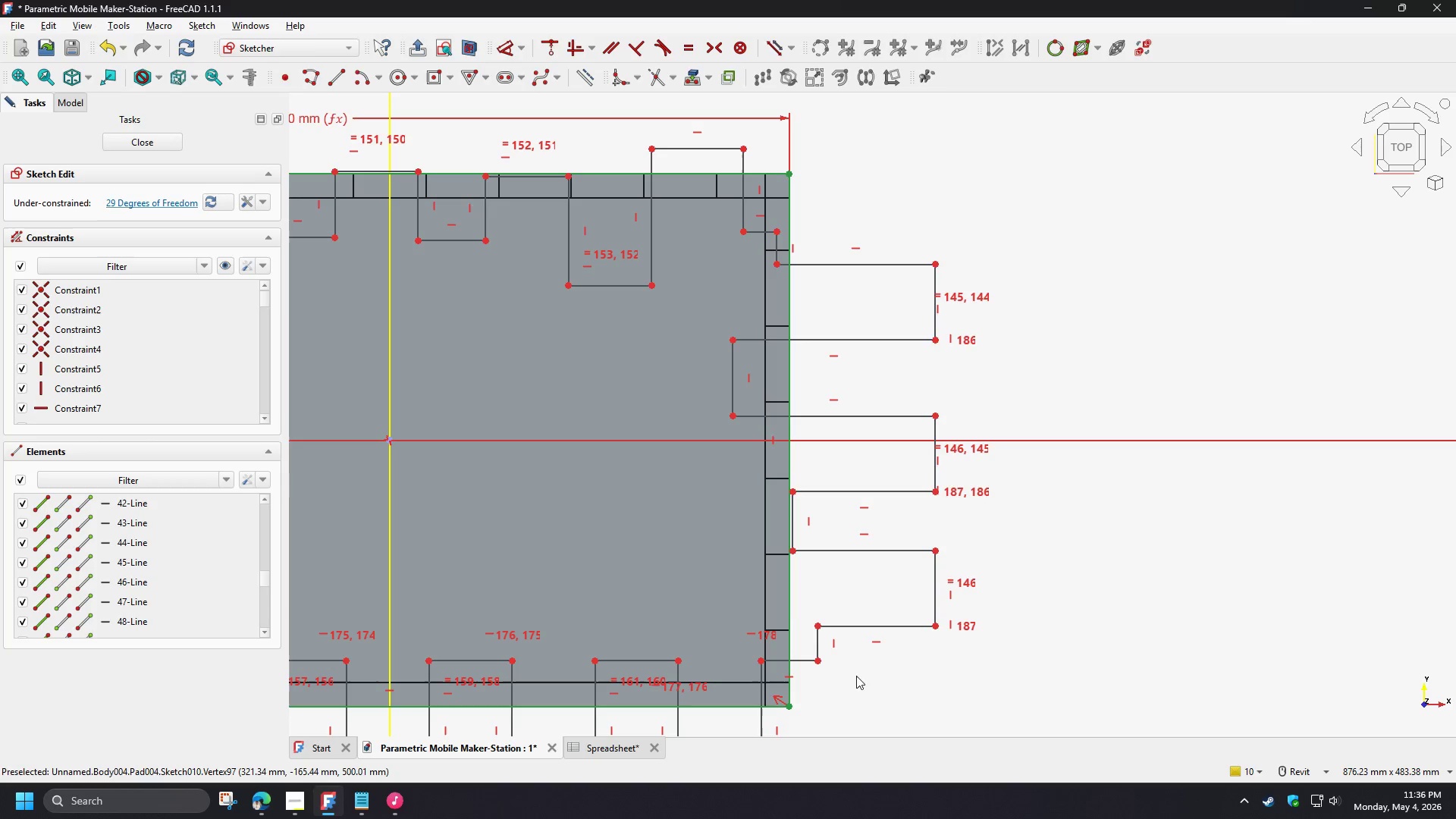 
left_click([857, 676])
 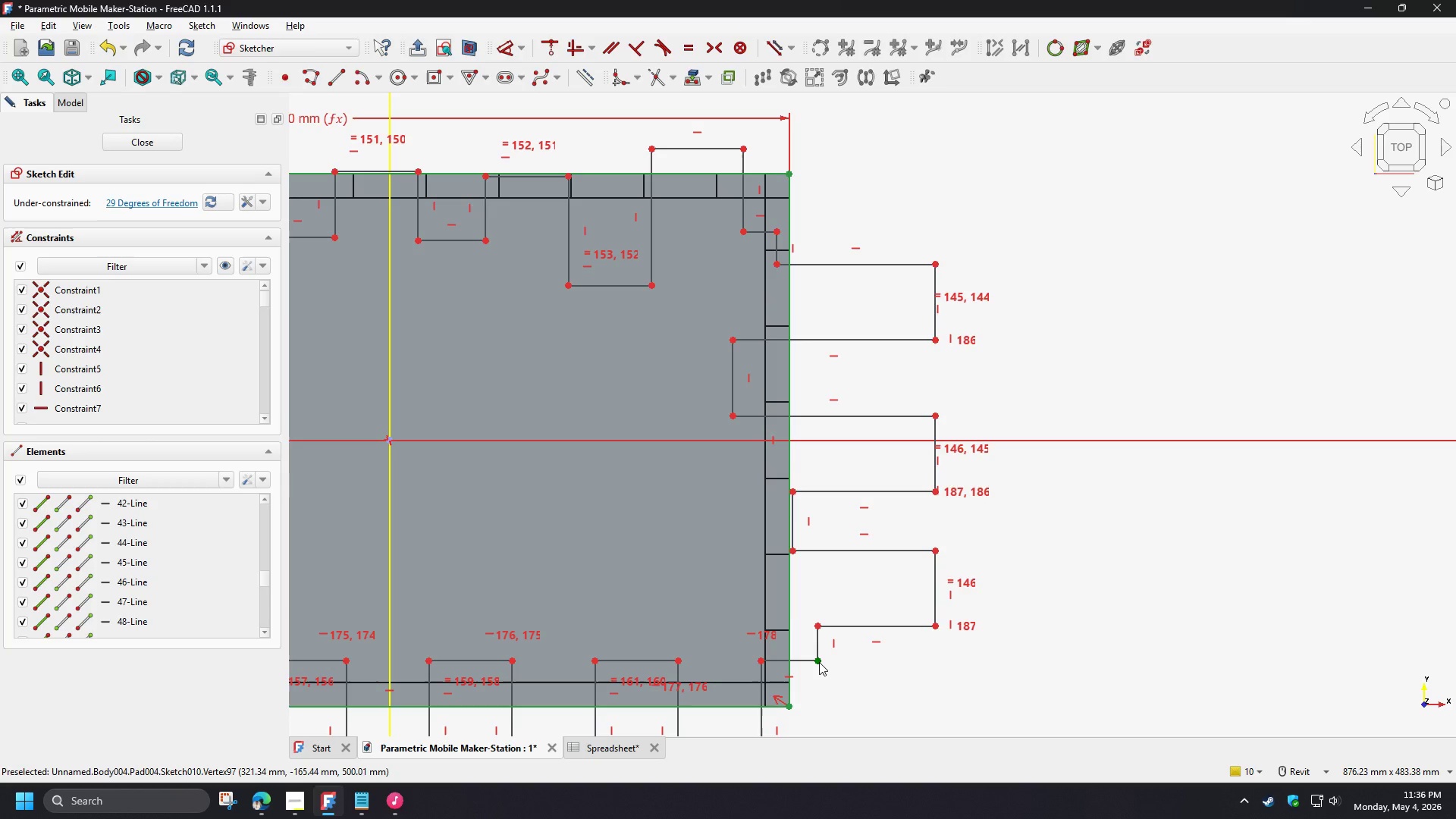 
left_click([819, 662])
 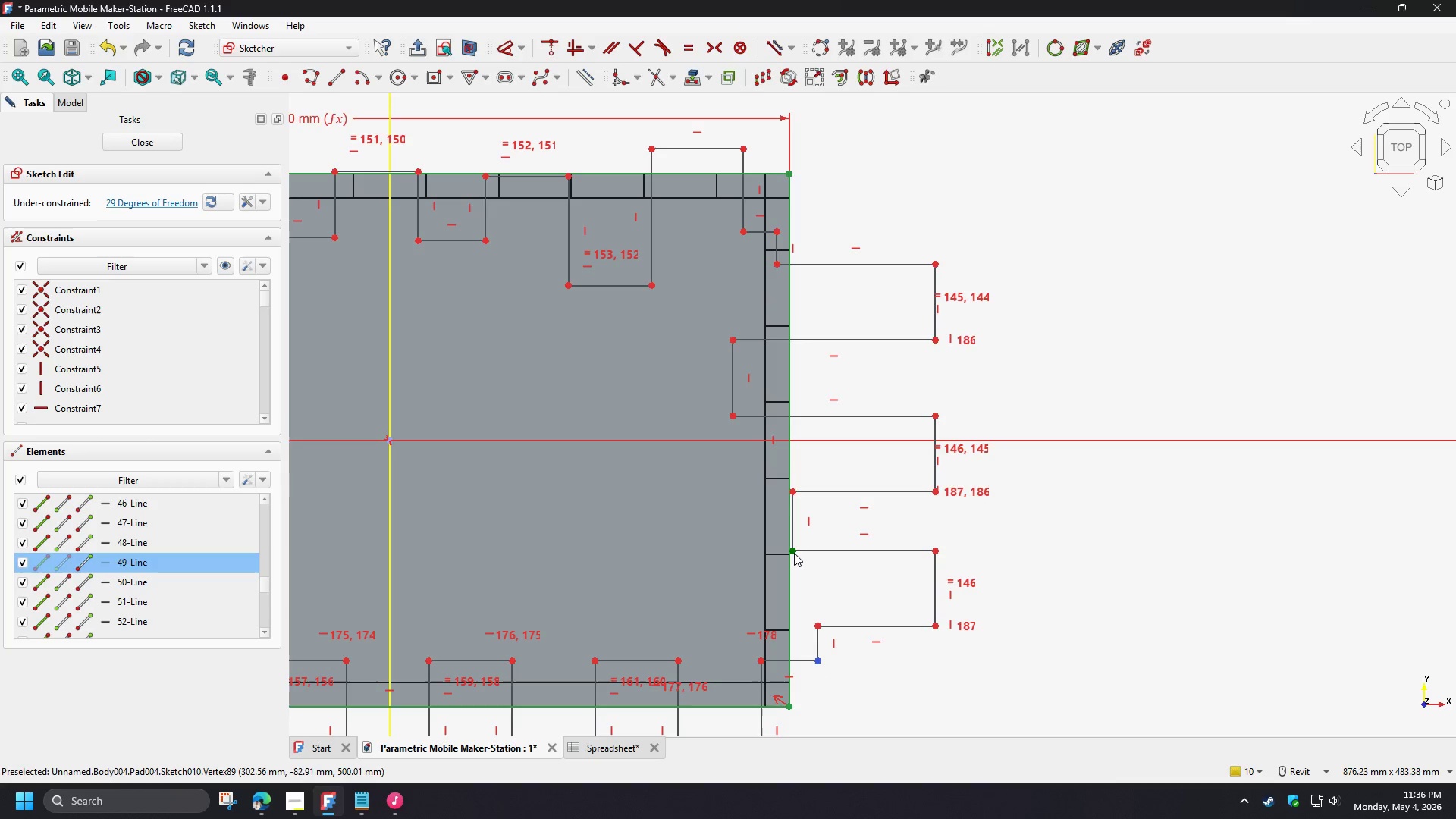 
left_click([794, 552])
 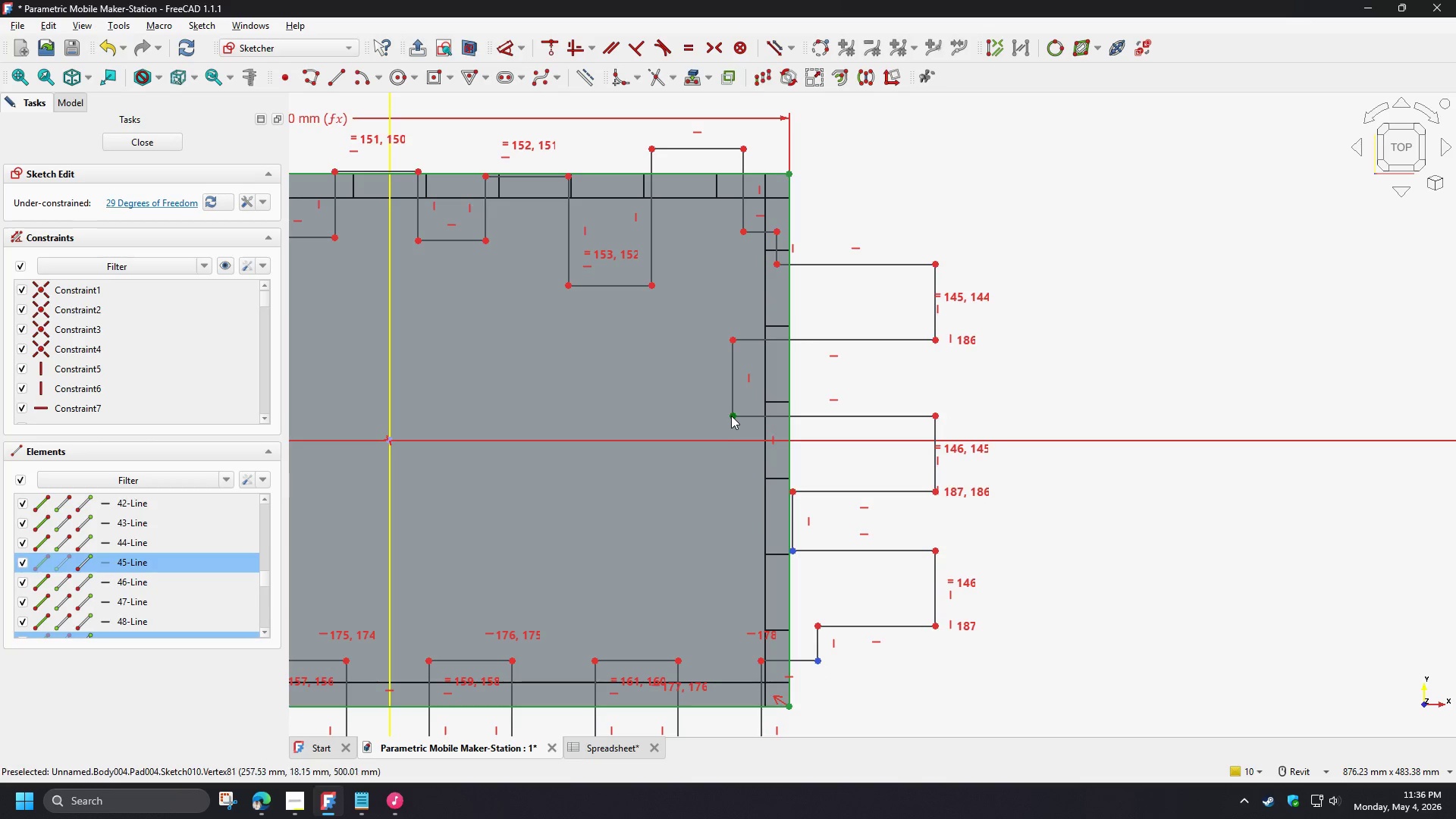 
left_click([731, 416])
 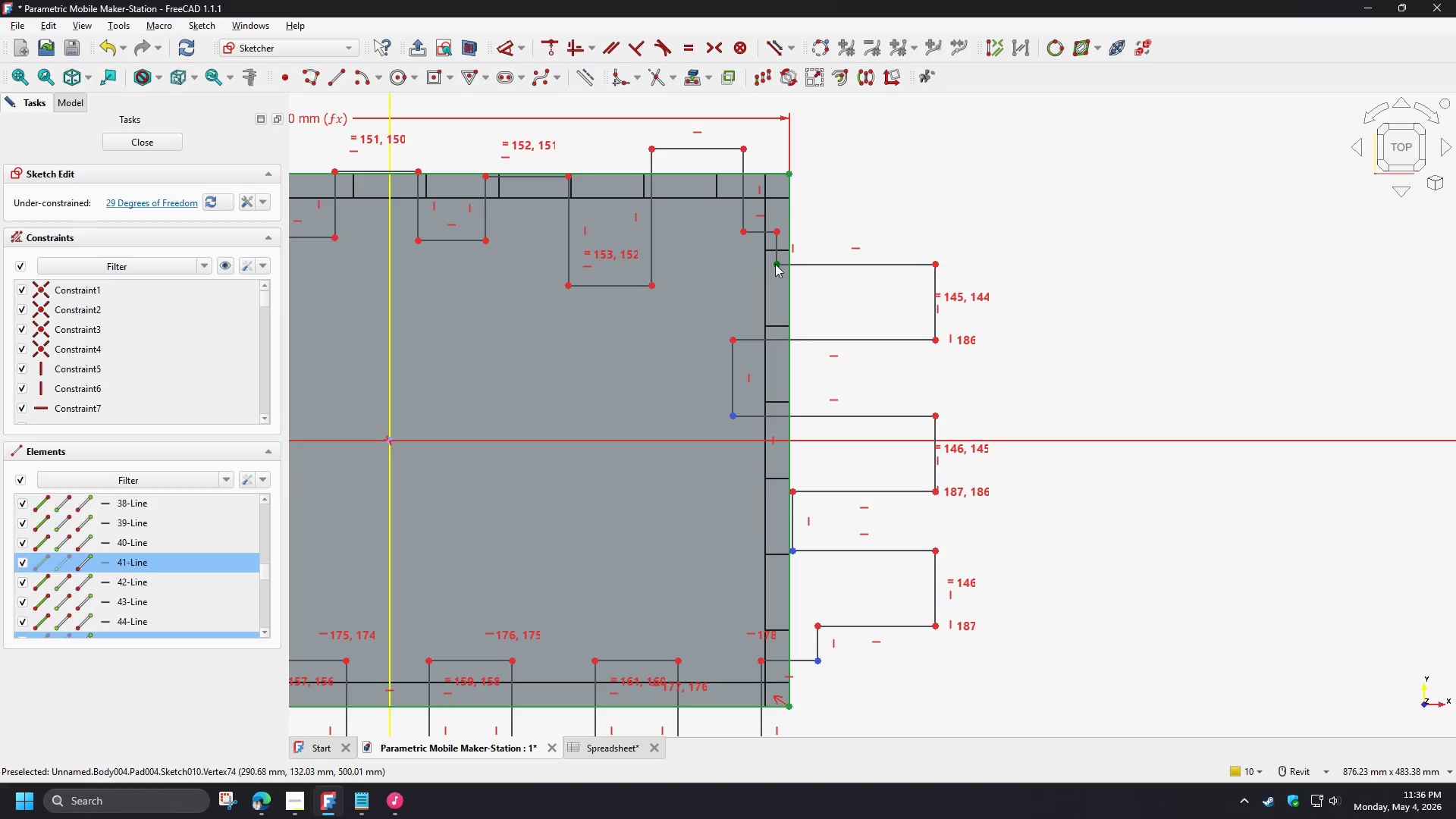 
left_click([775, 262])
 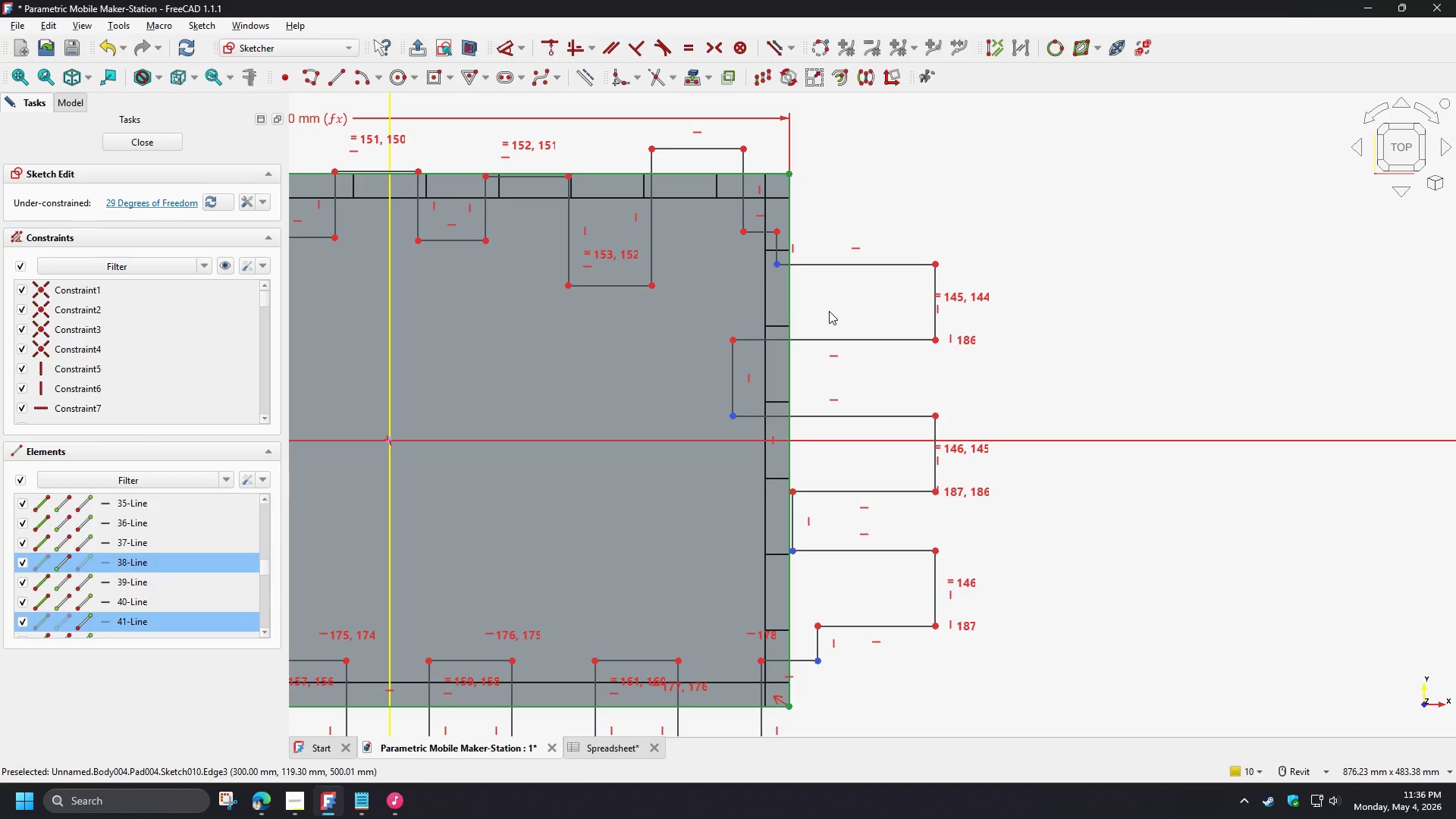 
key(V)
 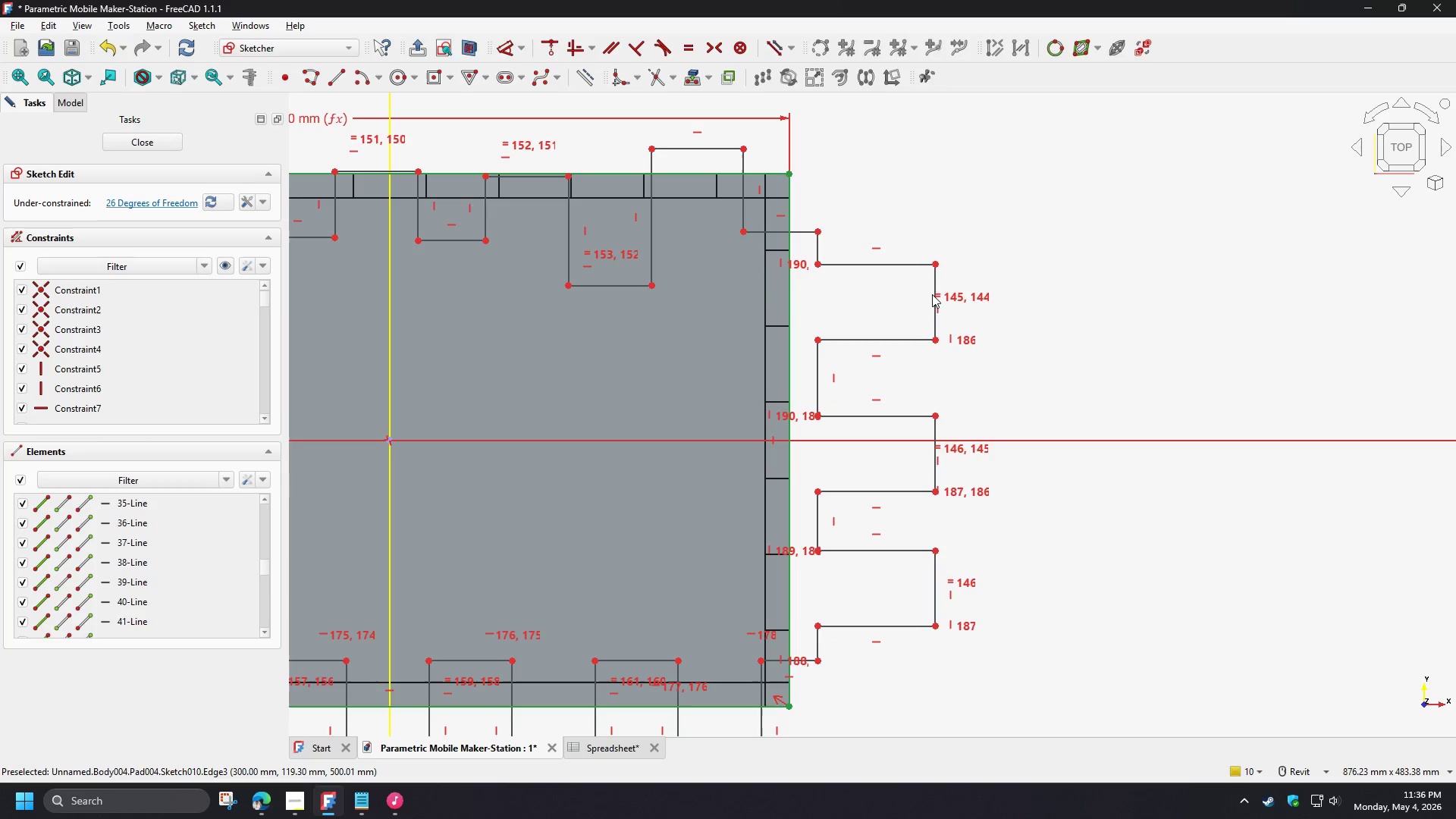 
left_click_drag(start_coordinate=[934, 284], to_coordinate=[915, 304])
 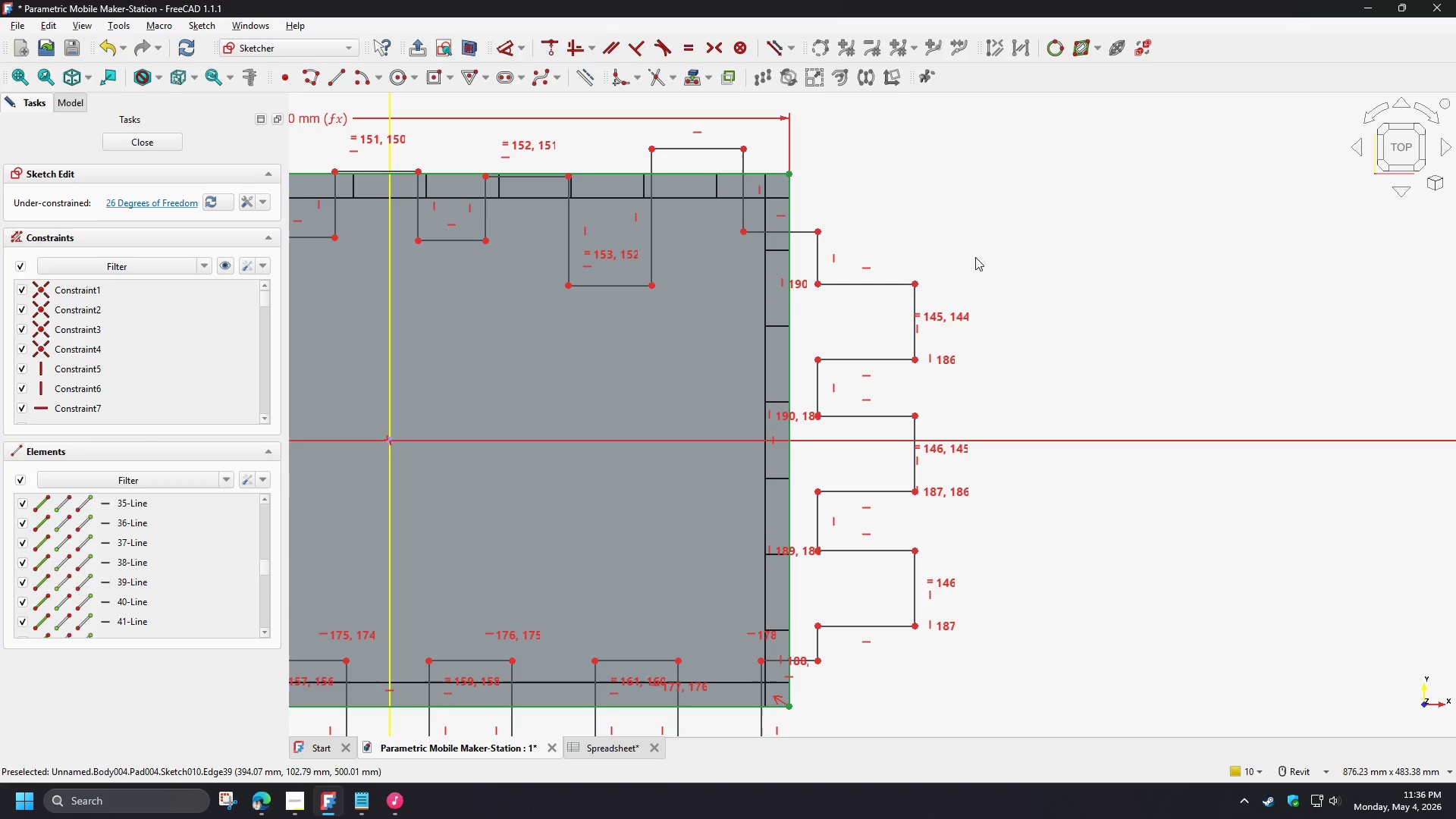 
left_click([975, 257])
 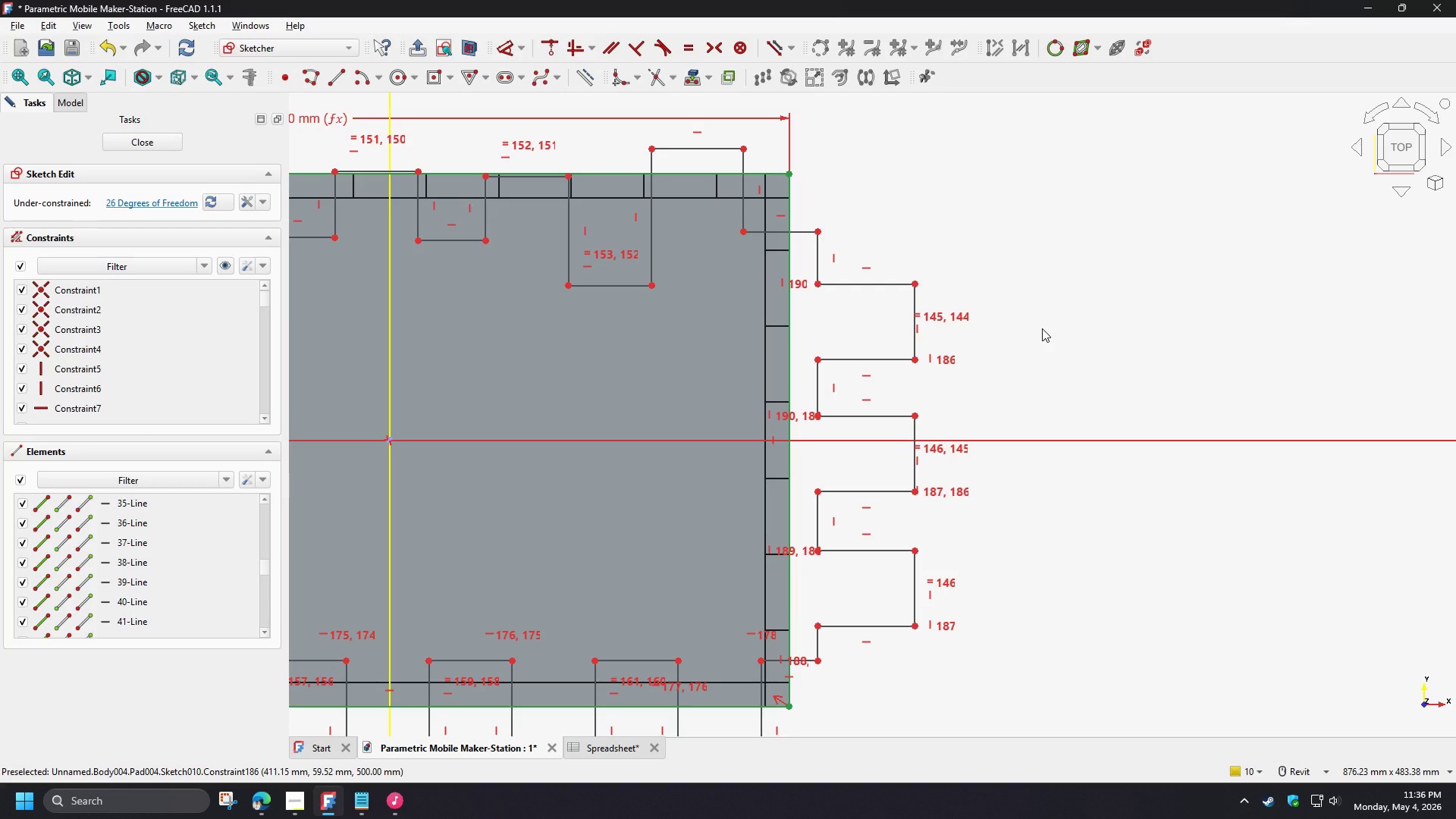 
wait(10.2)
 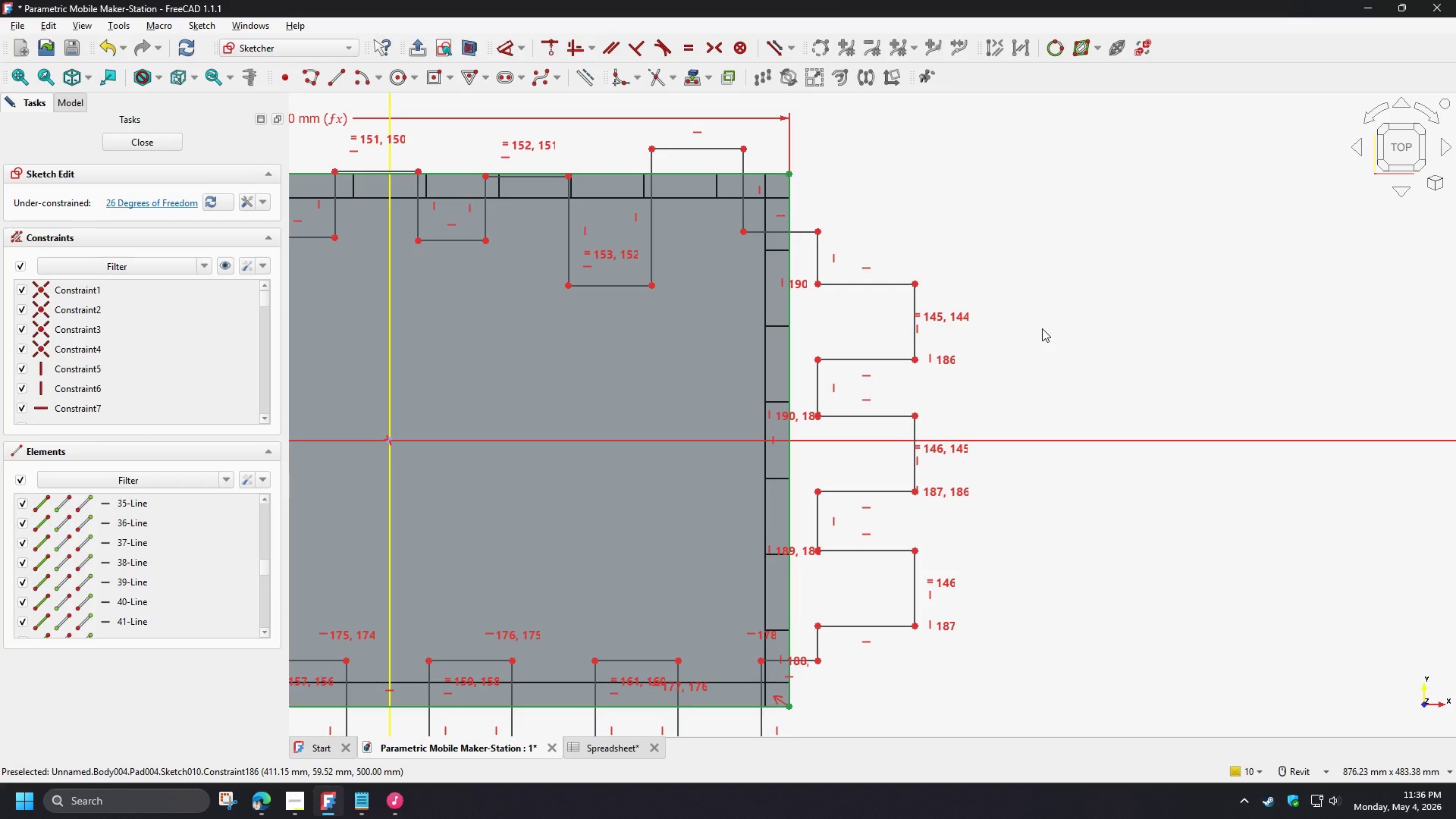 
scroll: coordinate [682, 344], scroll_direction: up, amount: 2.0
 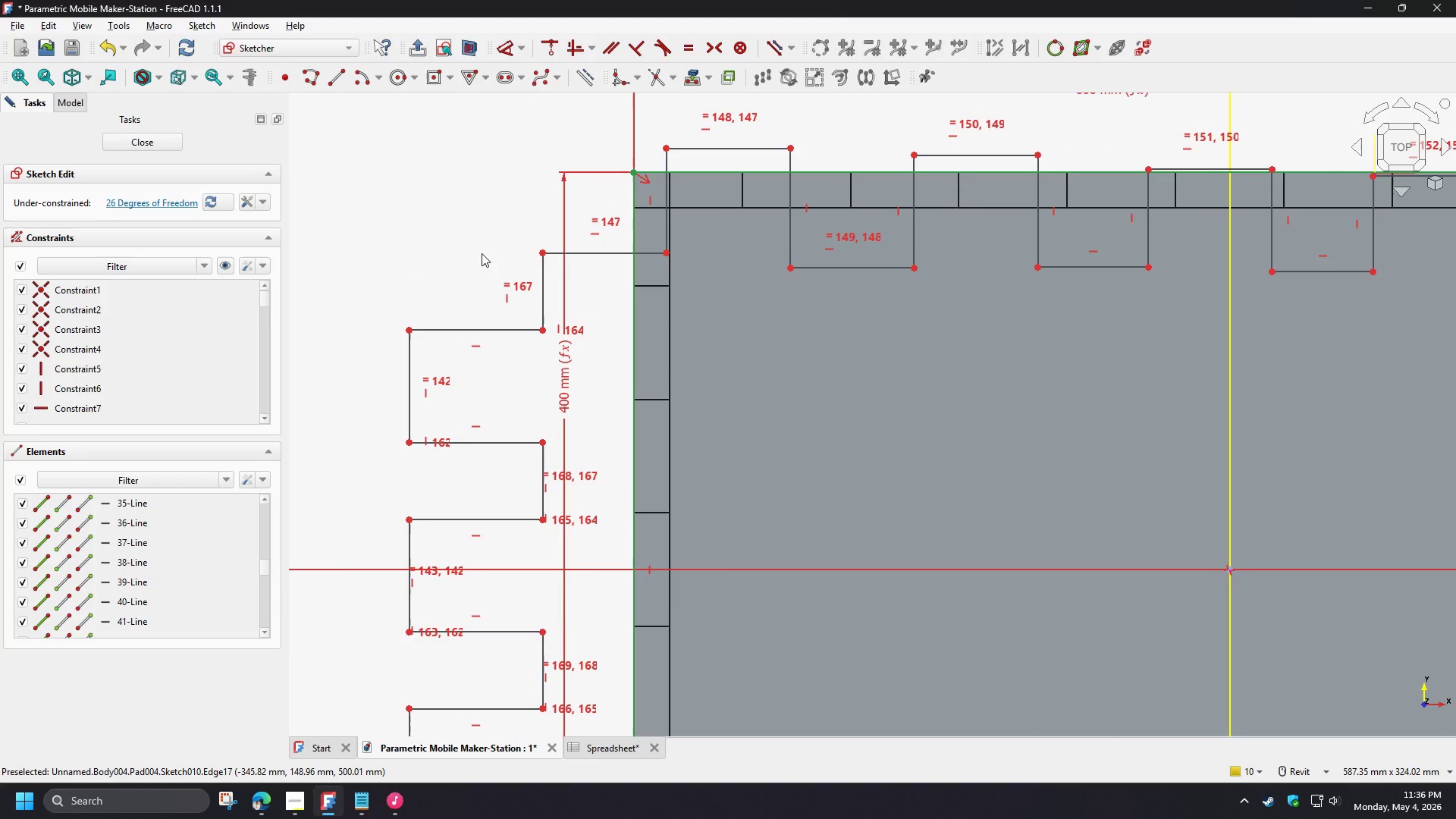 
wait(12.52)
 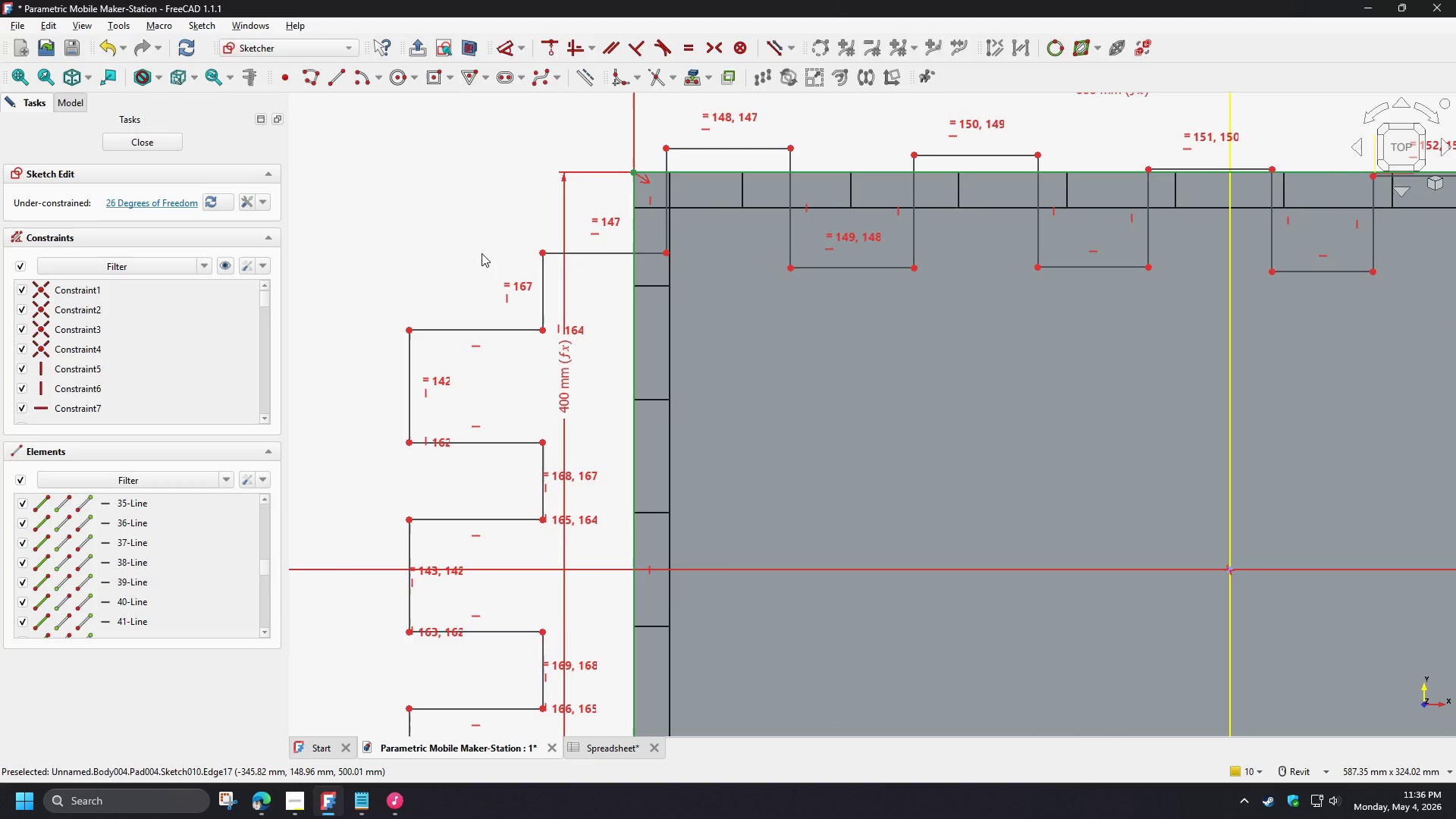 
left_click([523, 284])
 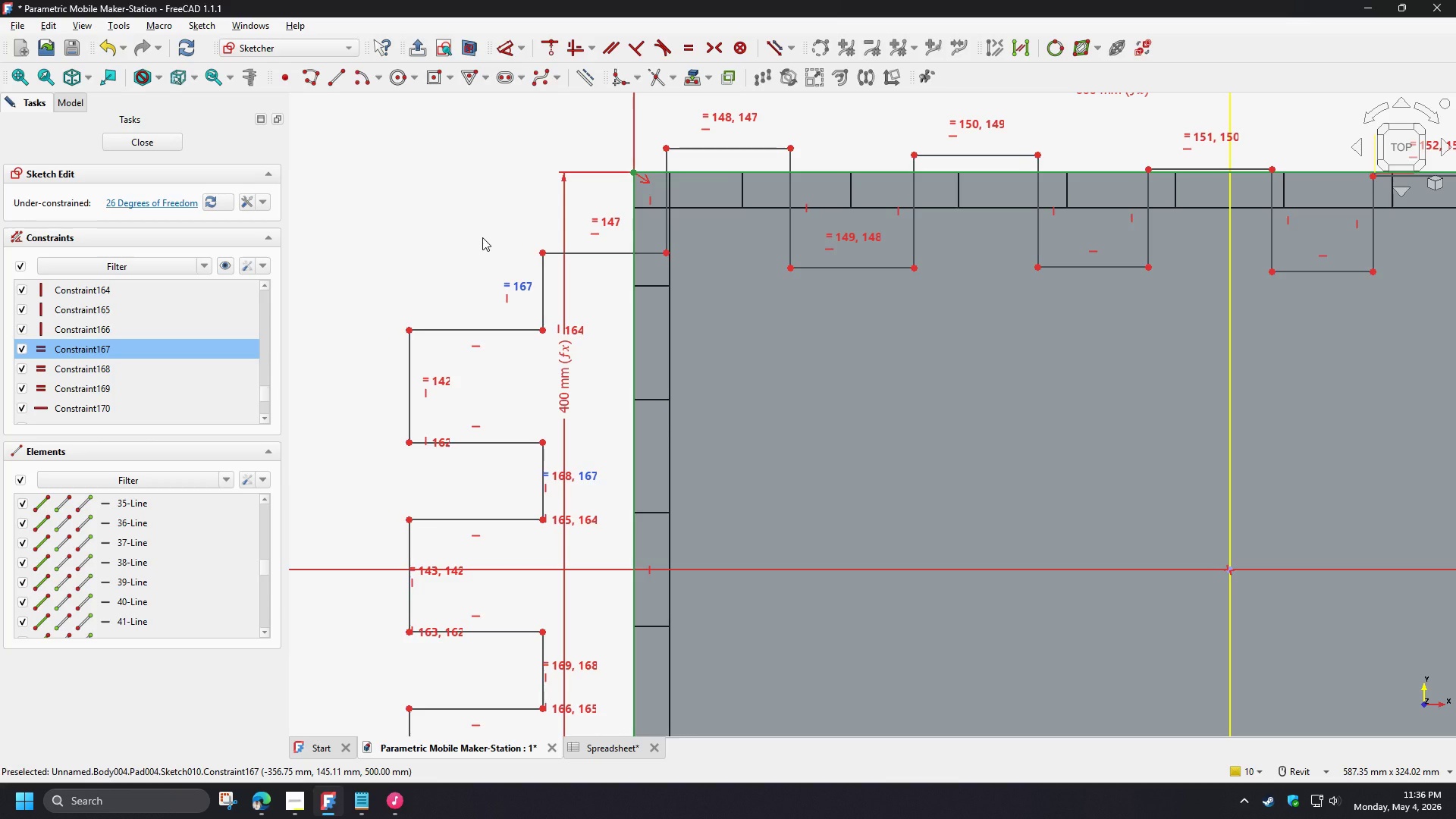 
key(Delete)
 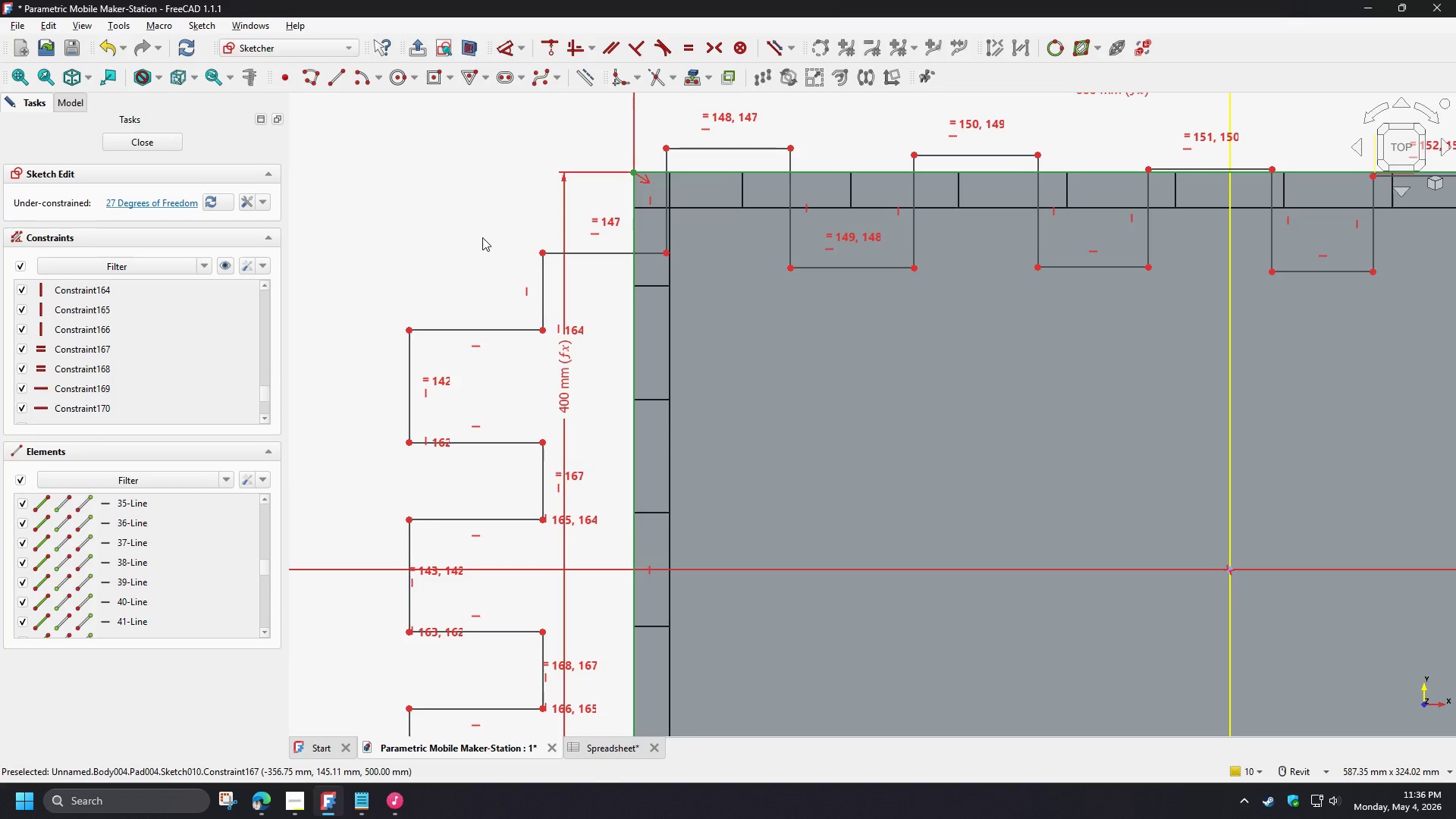 
scroll: coordinate [494, 253], scroll_direction: down, amount: 3.0
 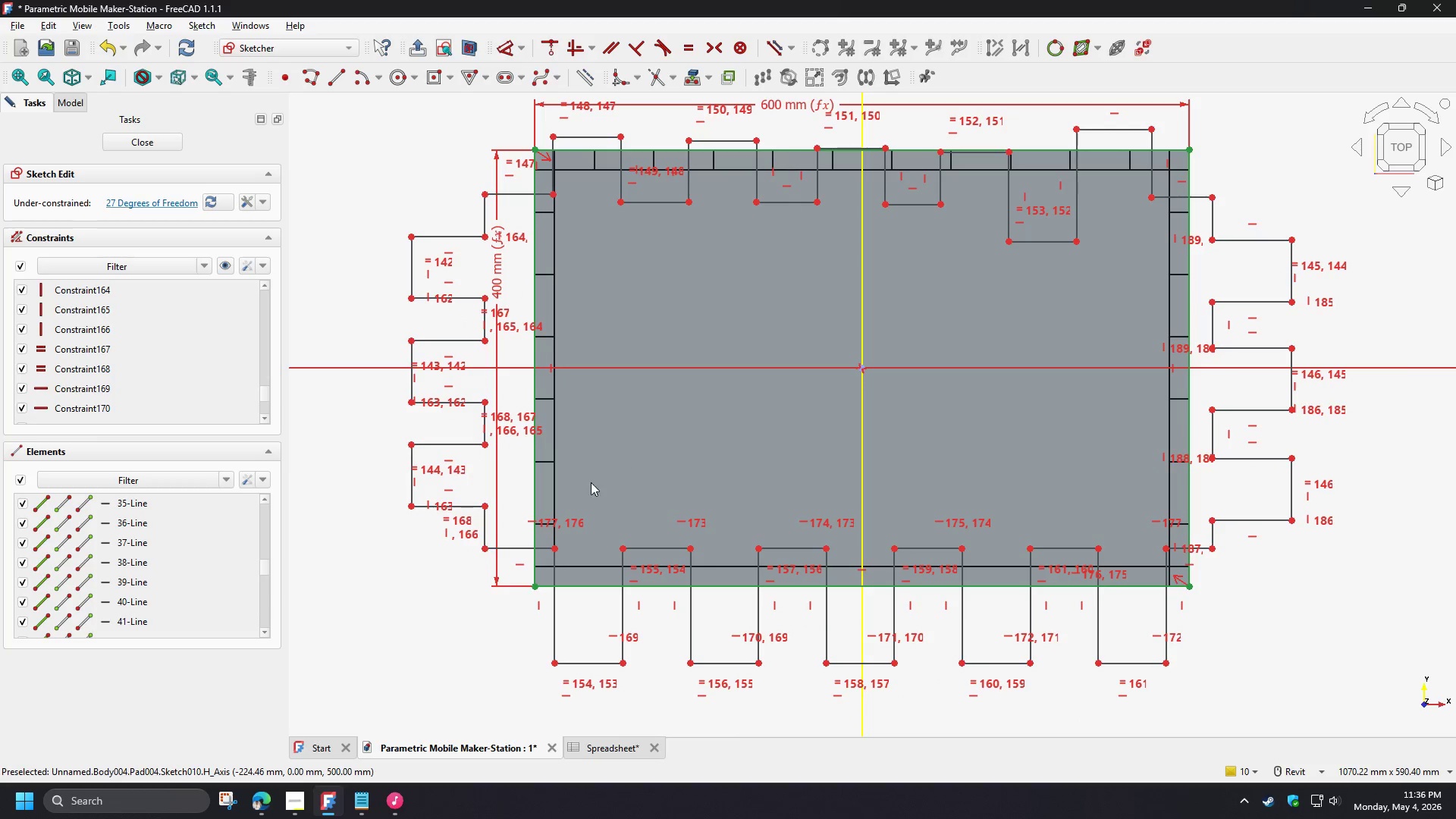 
scroll: coordinate [433, 548], scroll_direction: up, amount: 3.0
 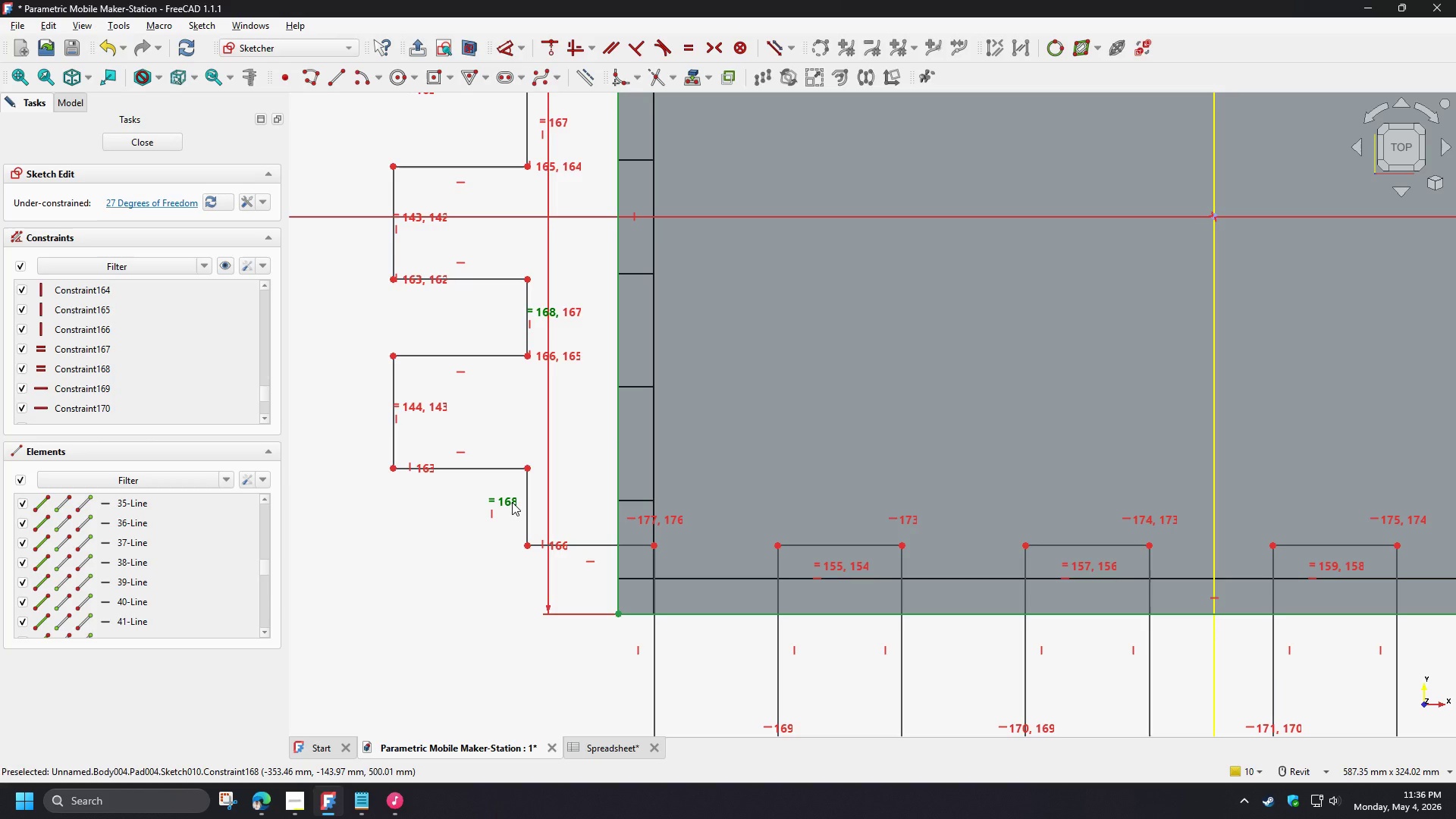 
left_click([512, 502])
 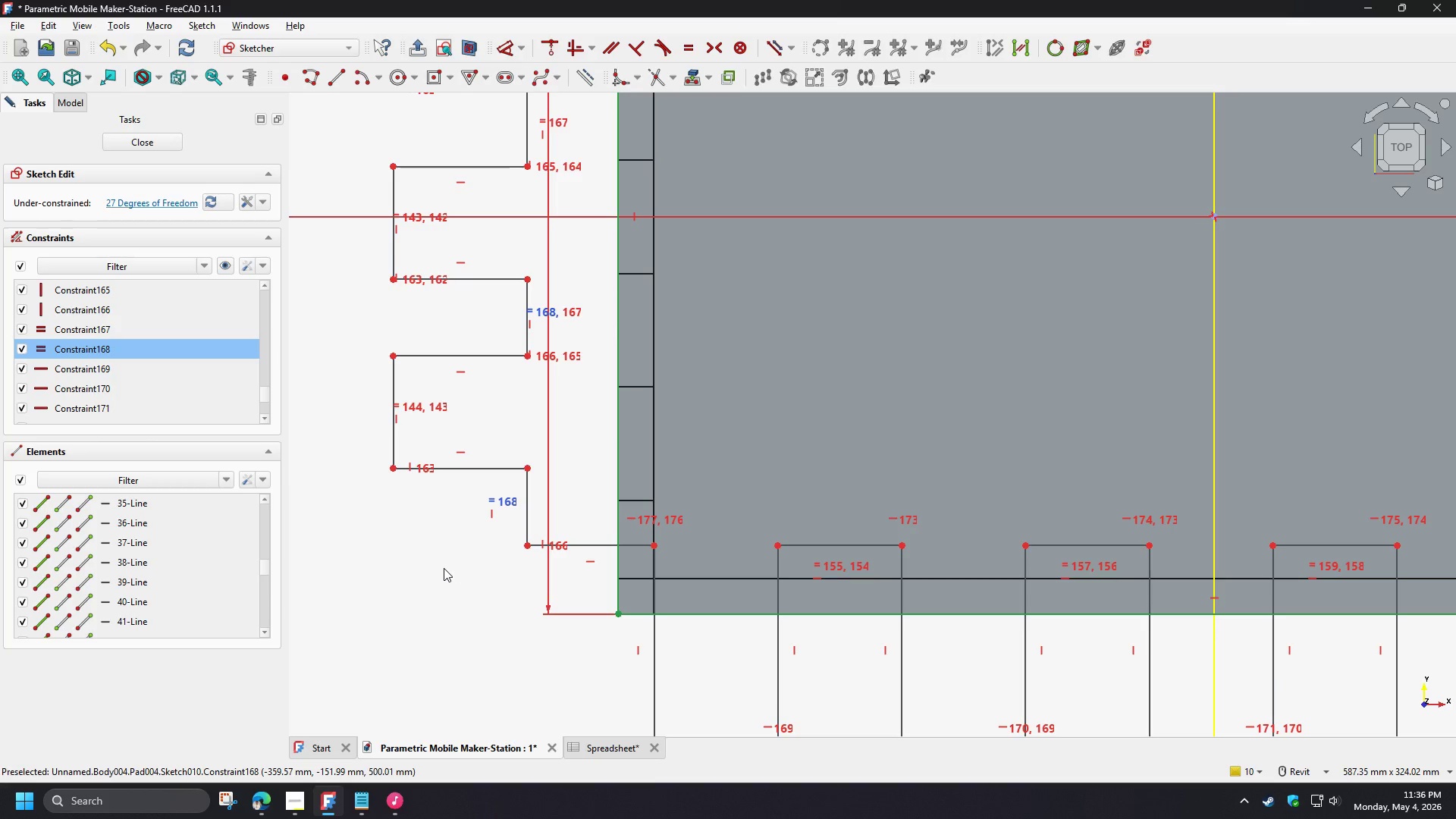 
scroll: coordinate [444, 568], scroll_direction: down, amount: 1.0
 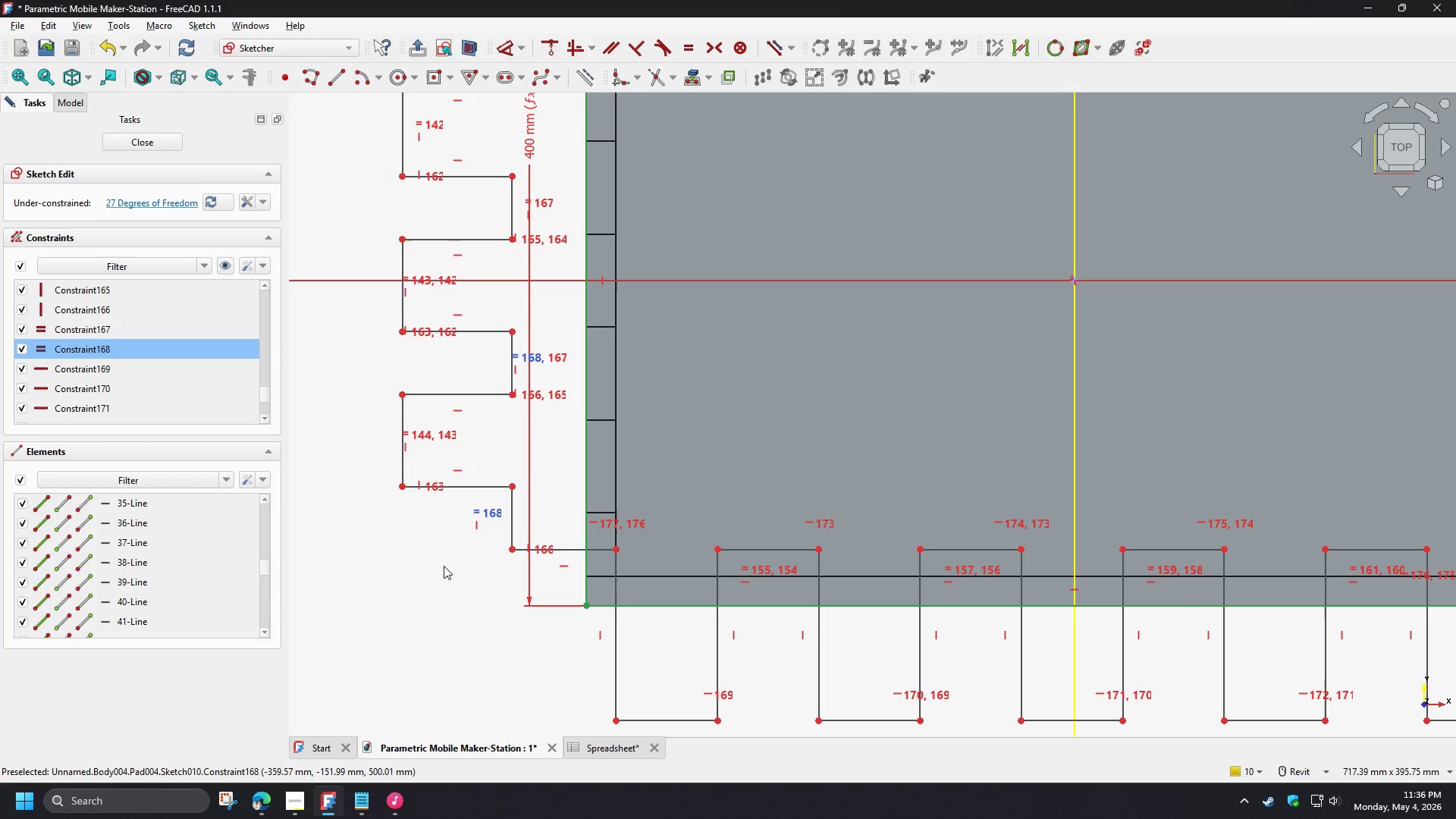 
key(Delete)
 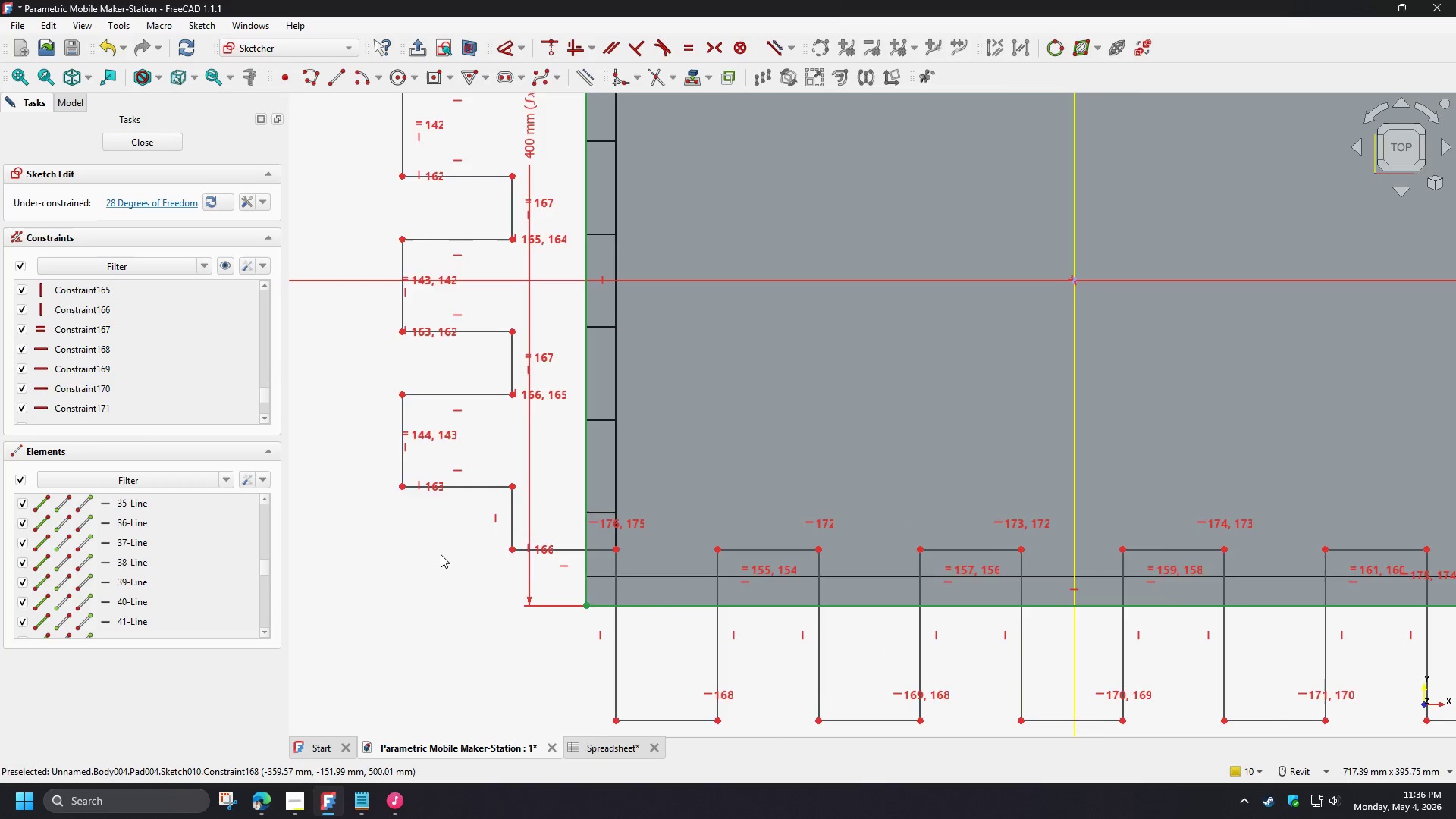 
scroll: coordinate [440, 554], scroll_direction: down, amount: 3.0
 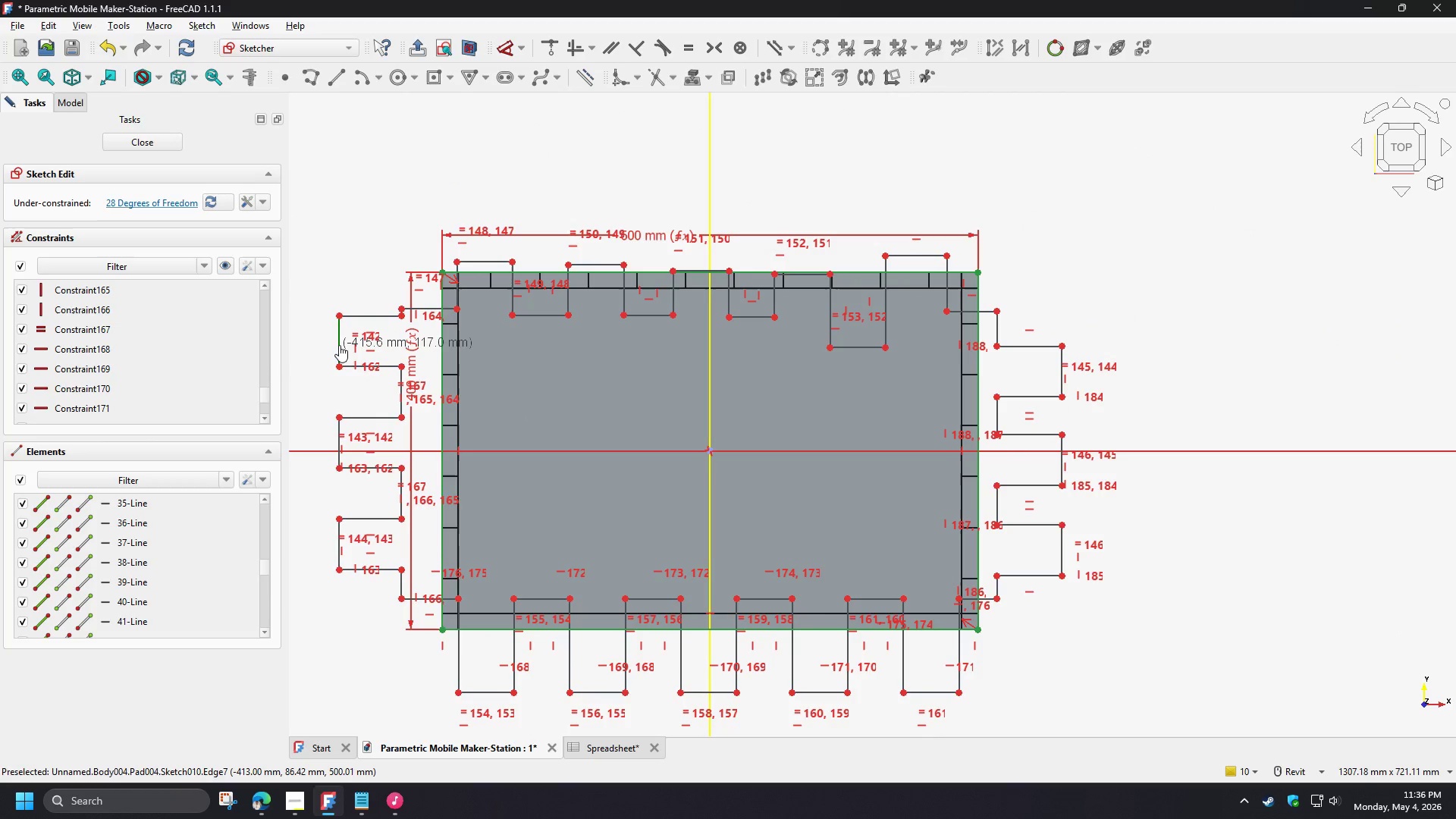 
wait(5.96)
 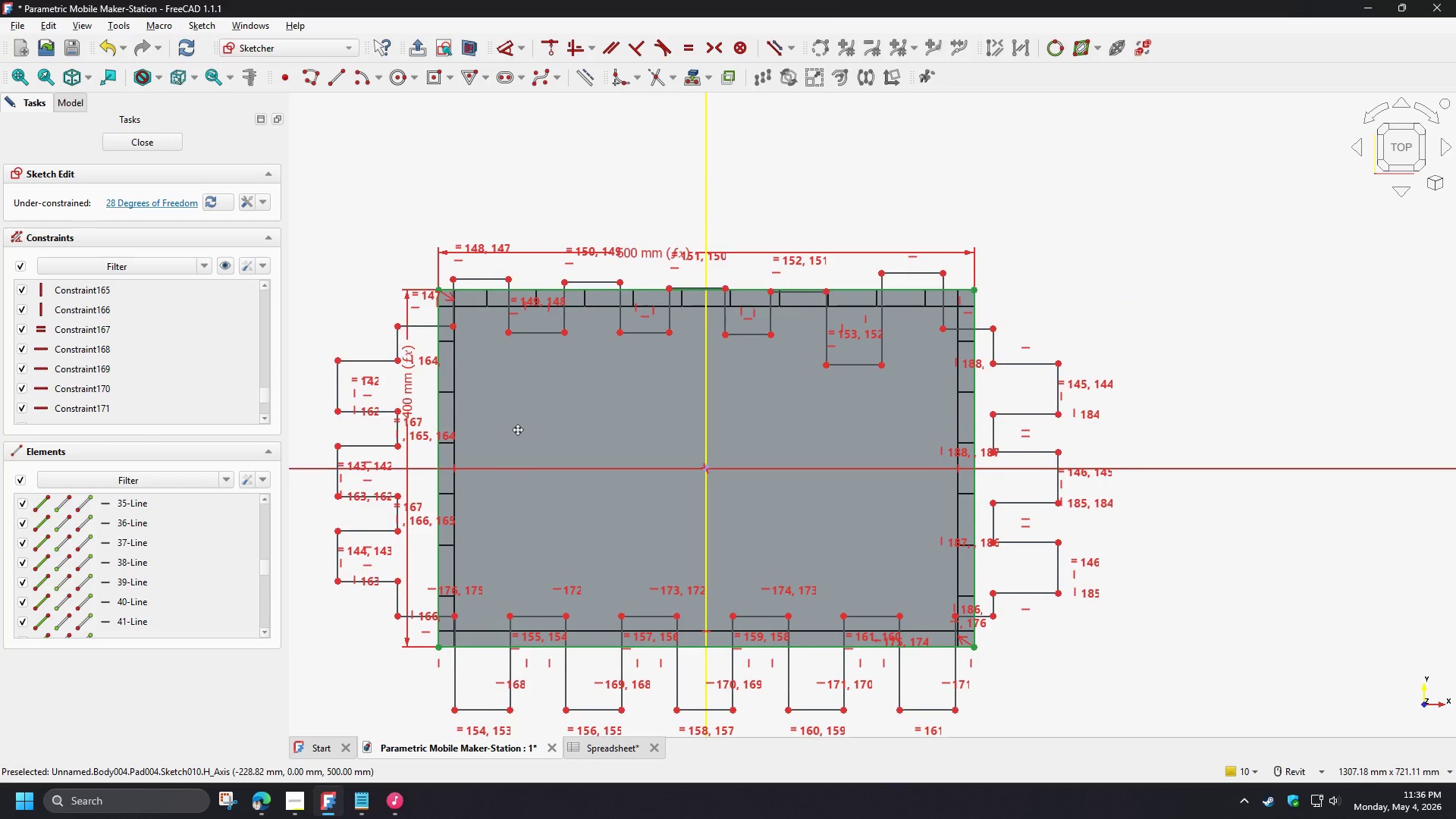 
left_click([562, 384])
 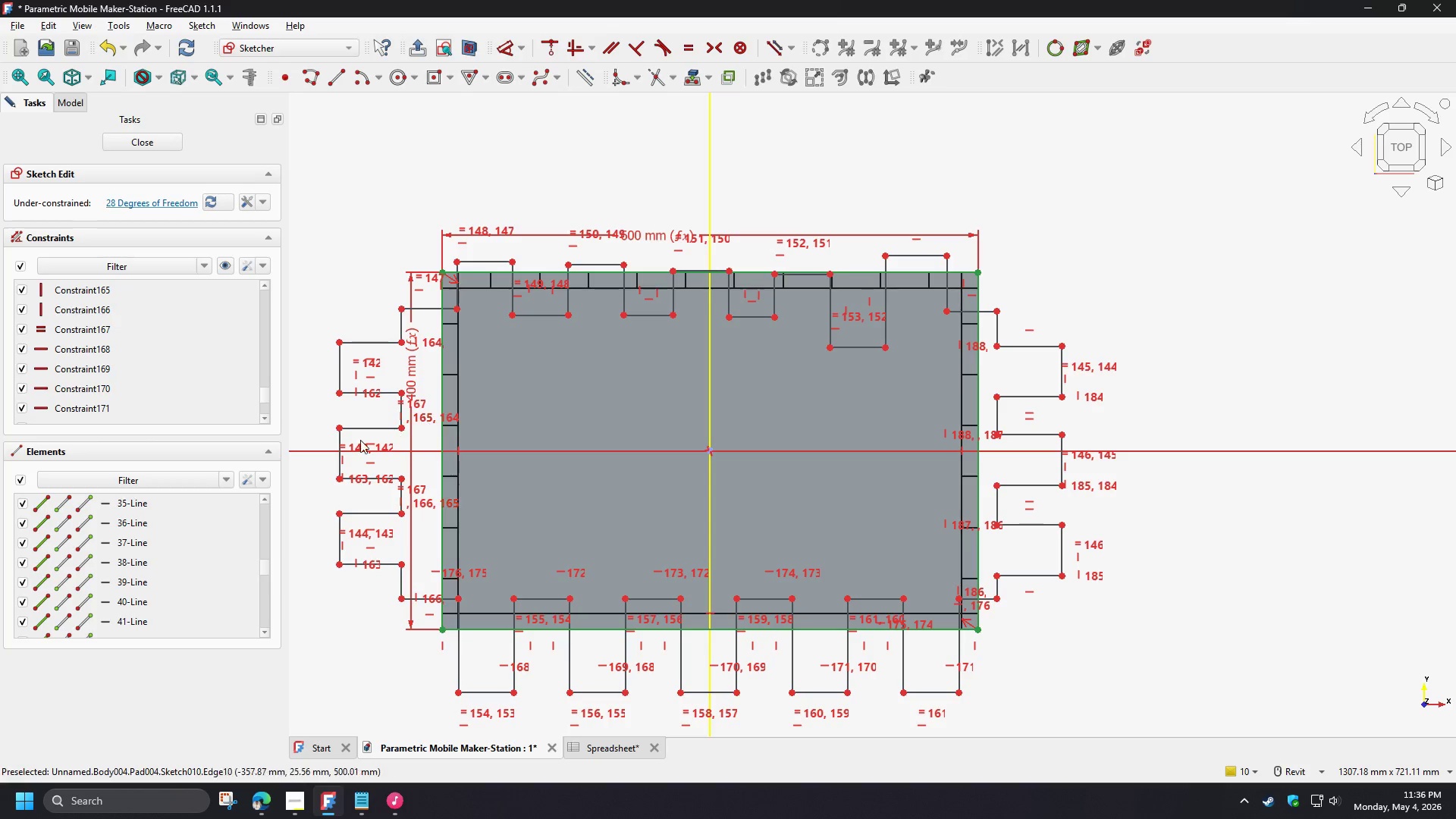 
scroll: coordinate [338, 443], scroll_direction: up, amount: 2.0
 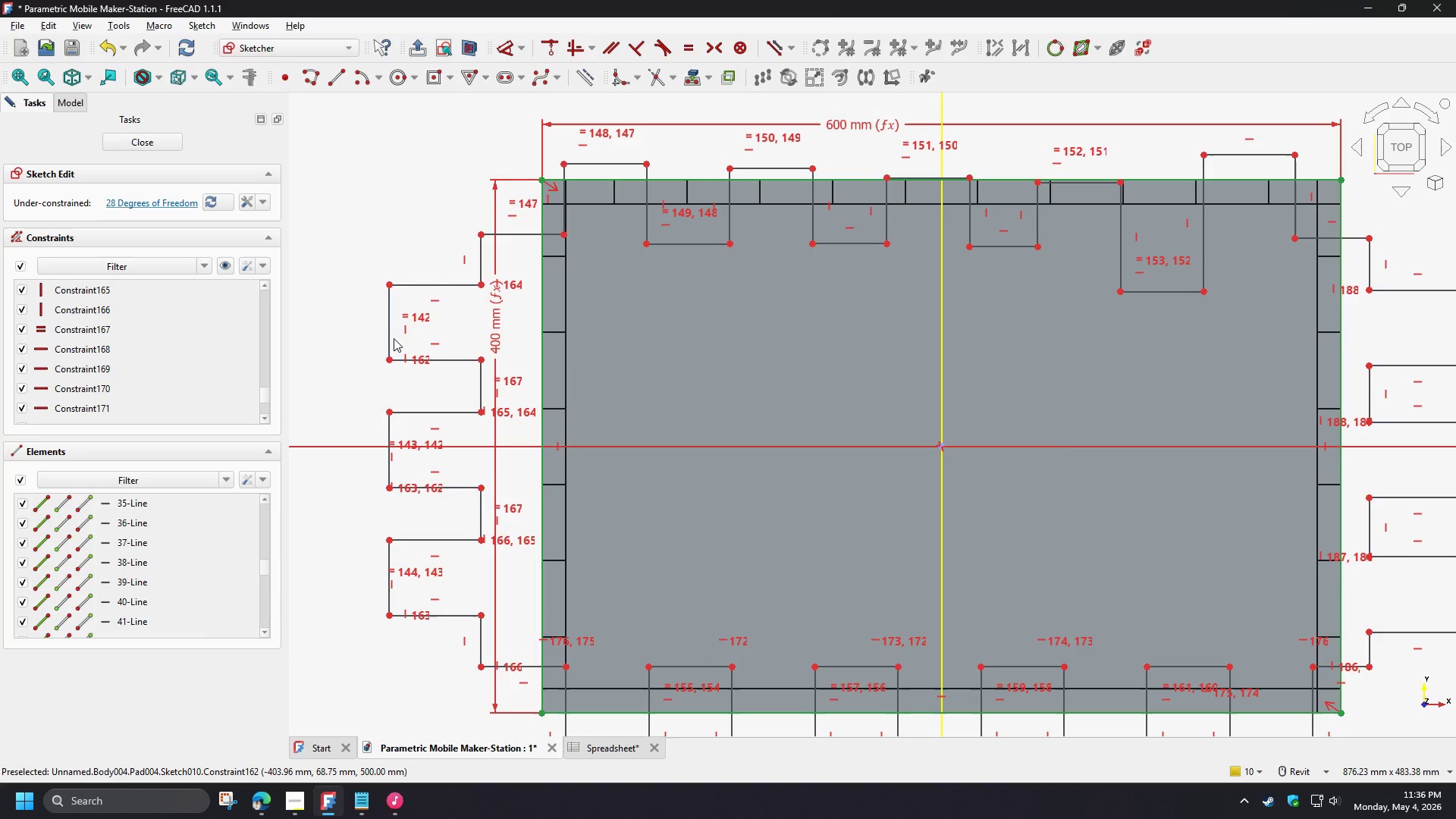 
left_click([391, 334])
 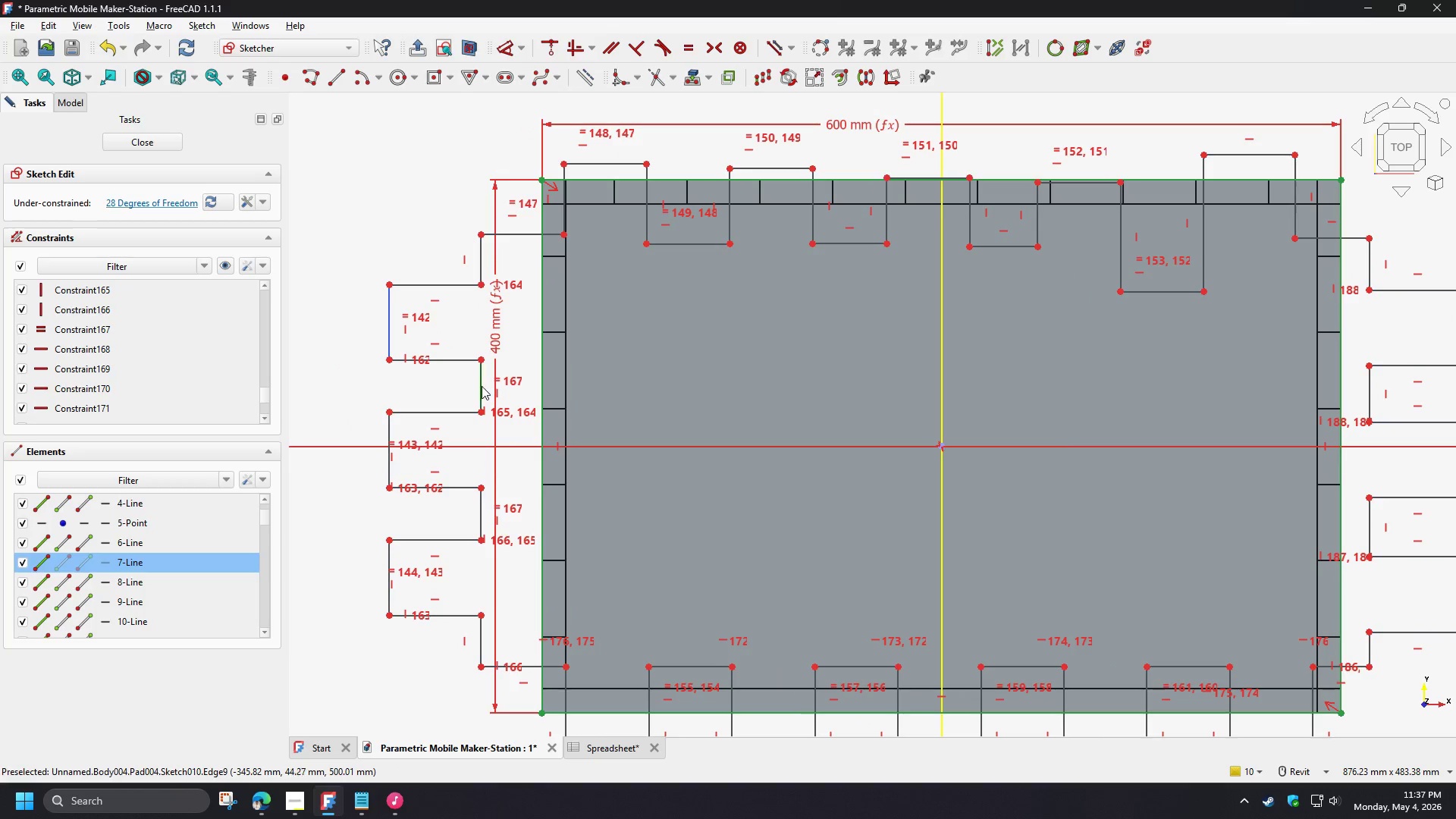 
left_click([482, 385])
 